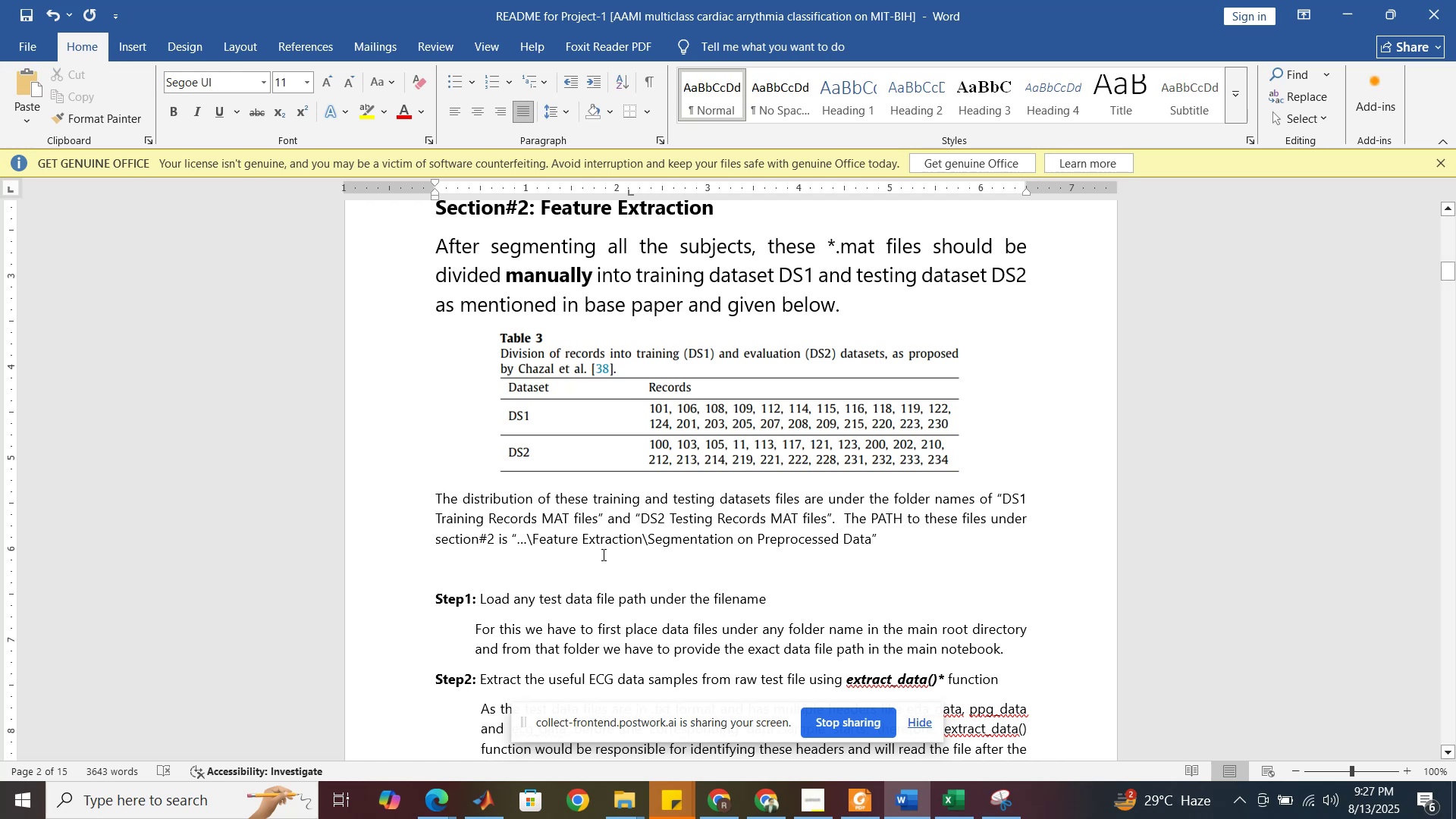 
wait(11.0)
 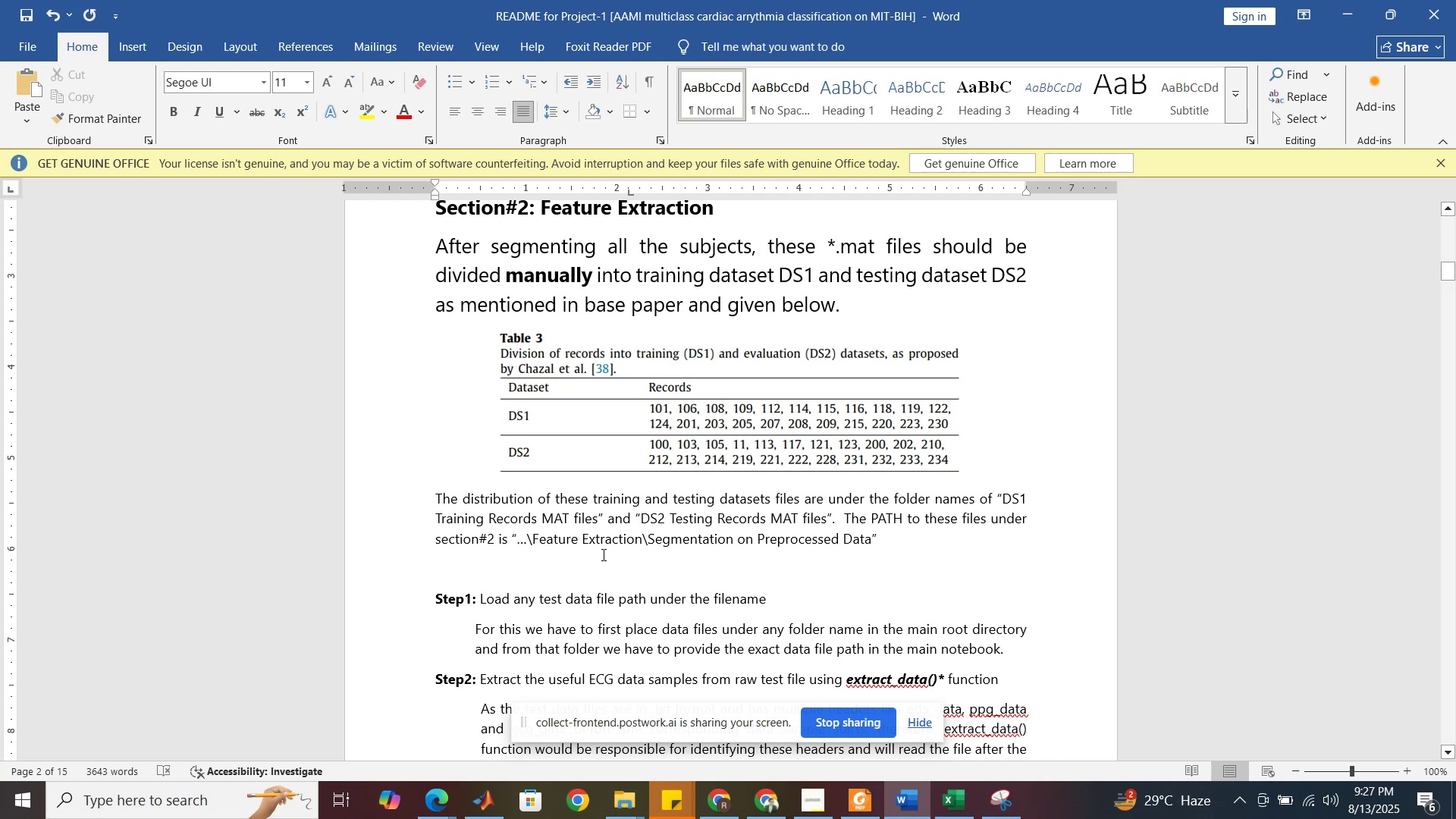 
left_click([874, 541])
 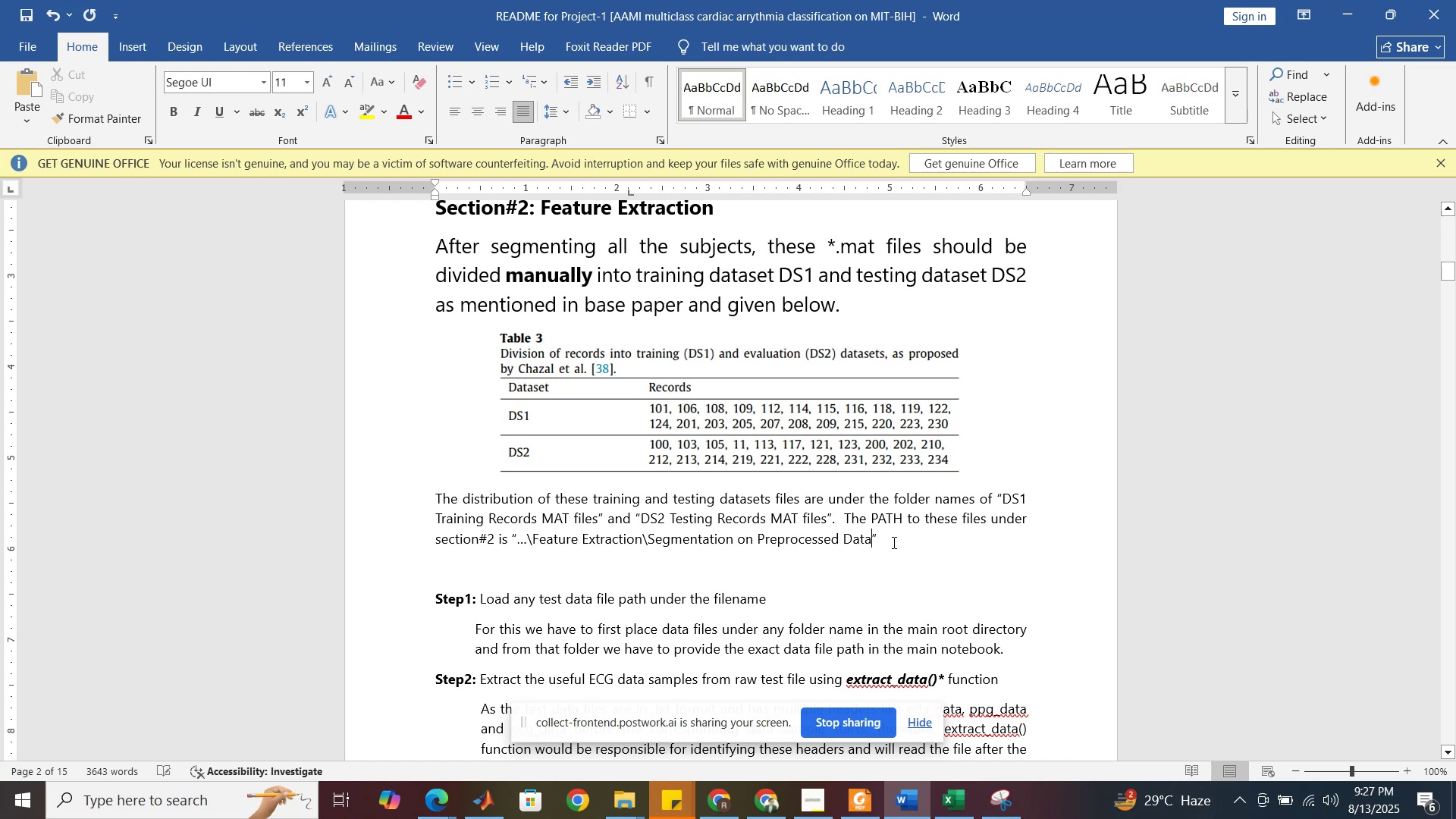 
left_click([893, 542])
 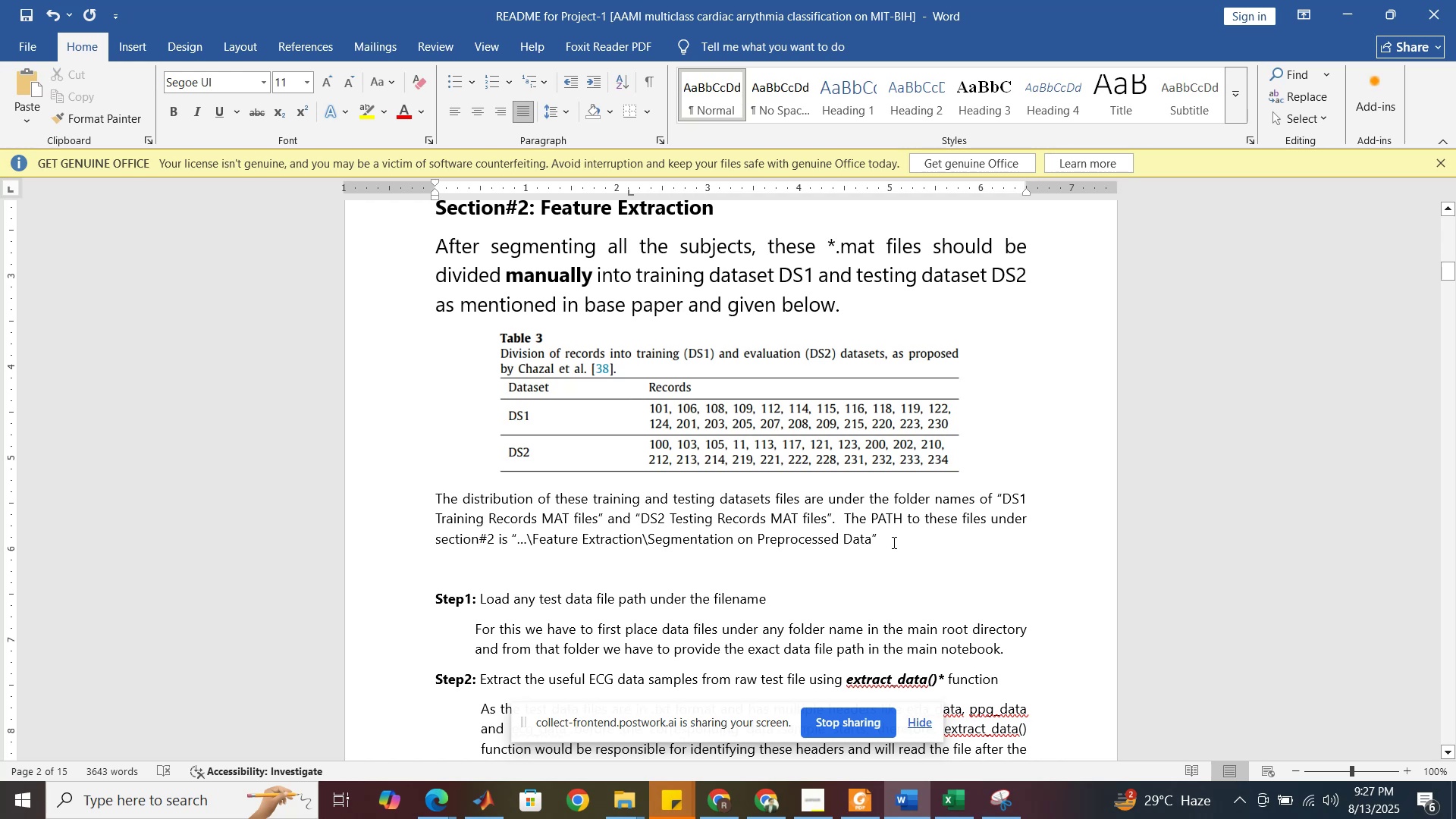 
key(Period)
 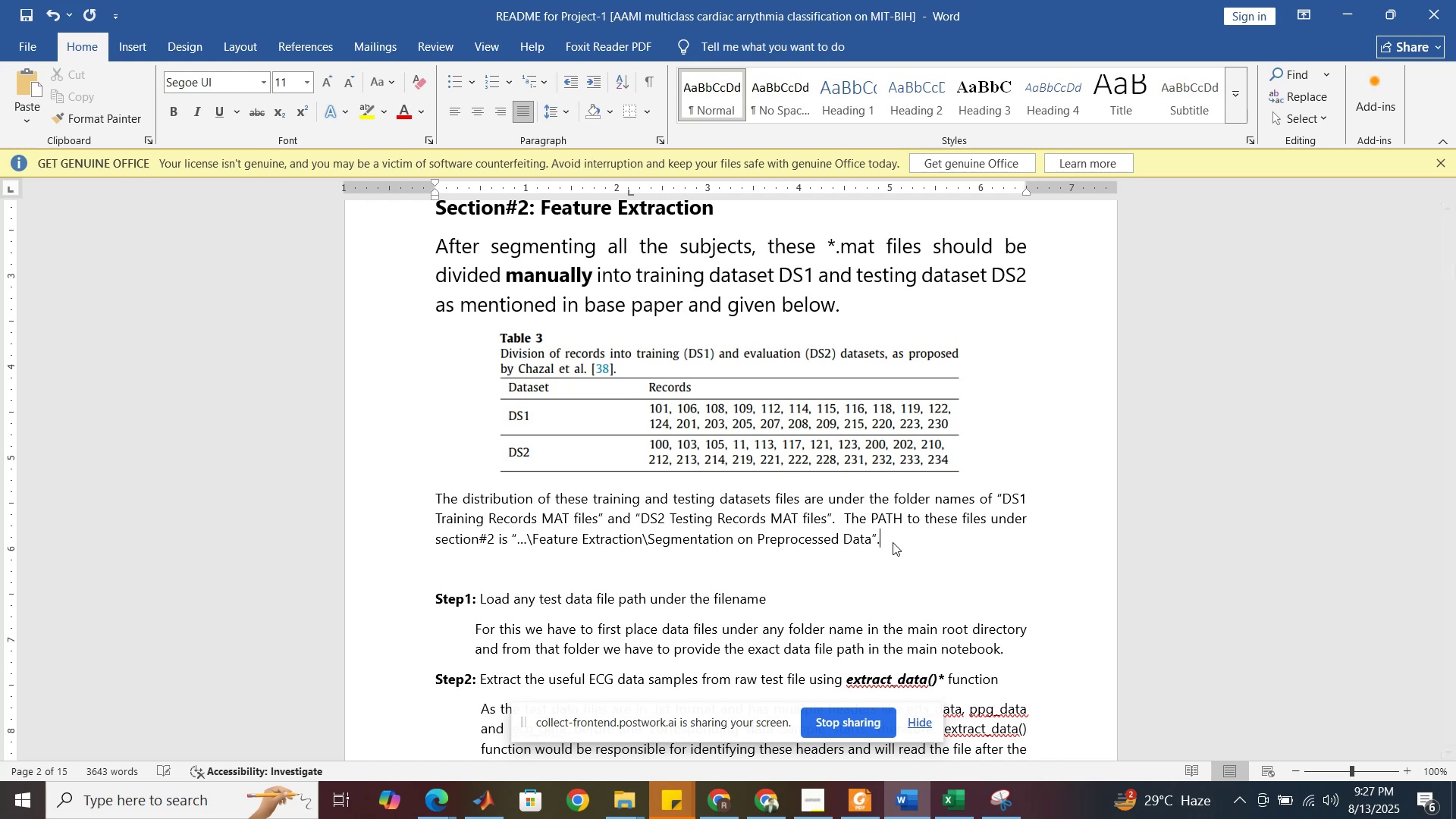 
key(Space)
 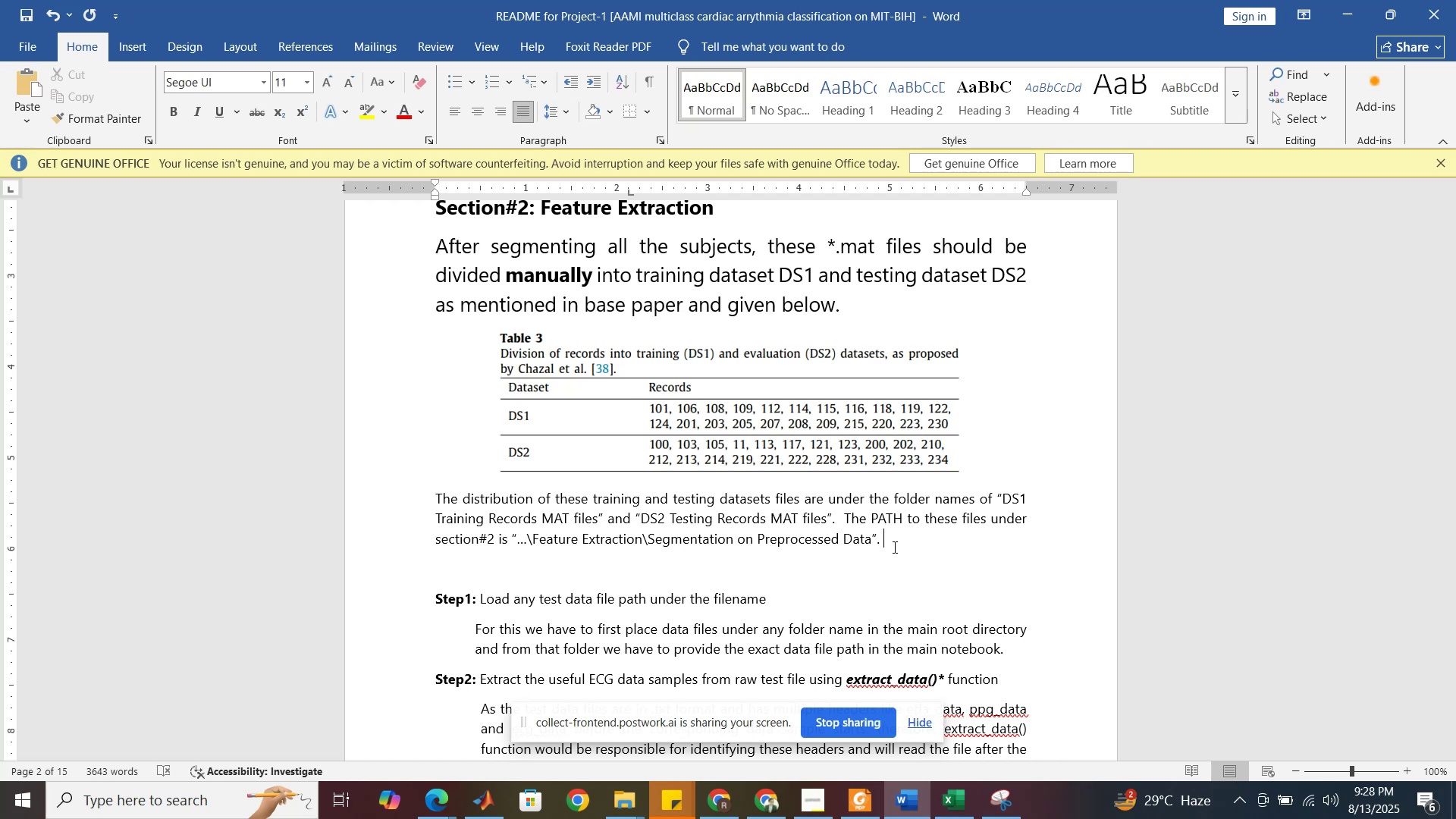 
wait(28.95)
 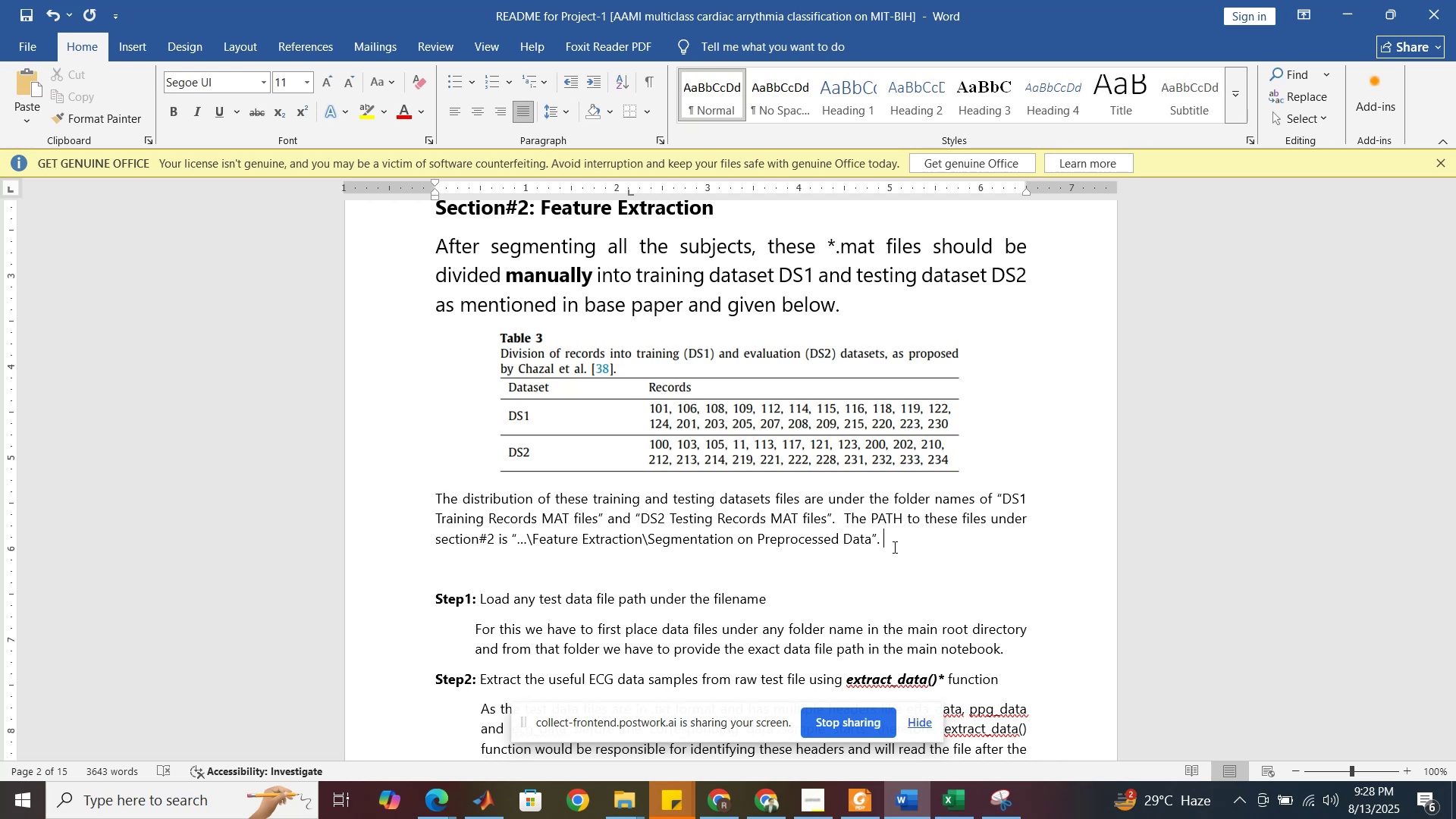 
mouse_move([478, 770])
 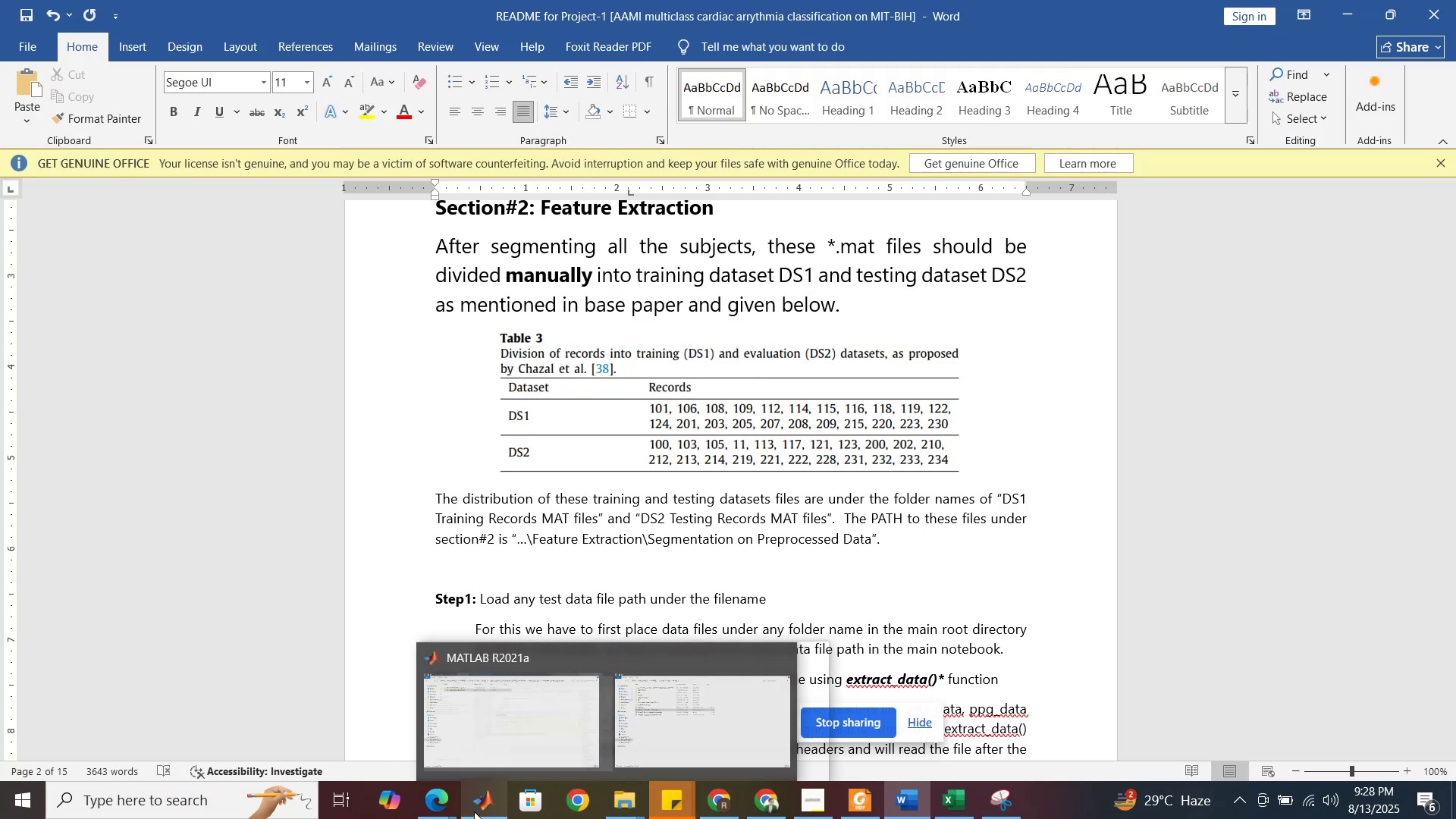 
wait(9.96)
 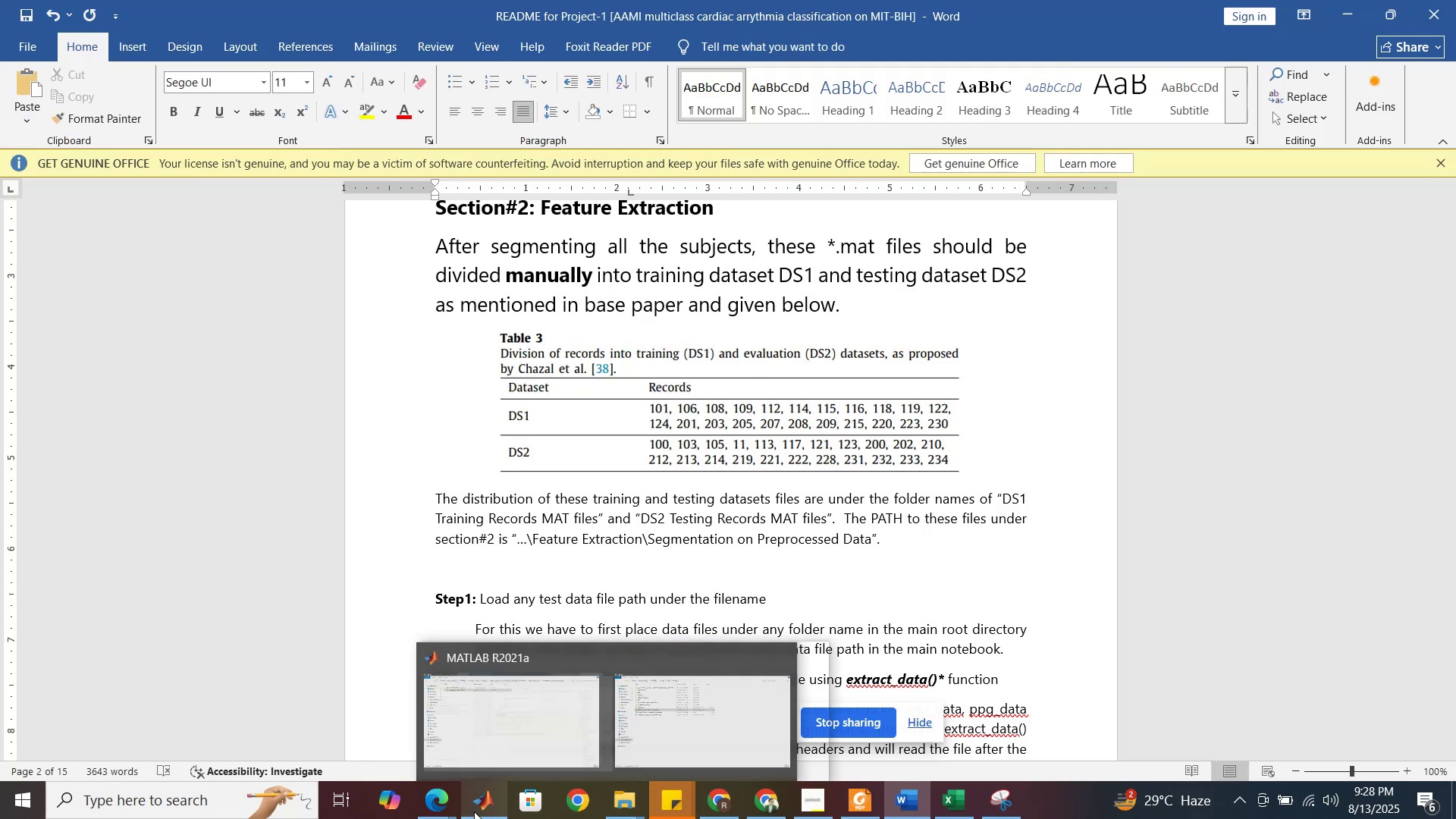 
left_click([449, 803])
 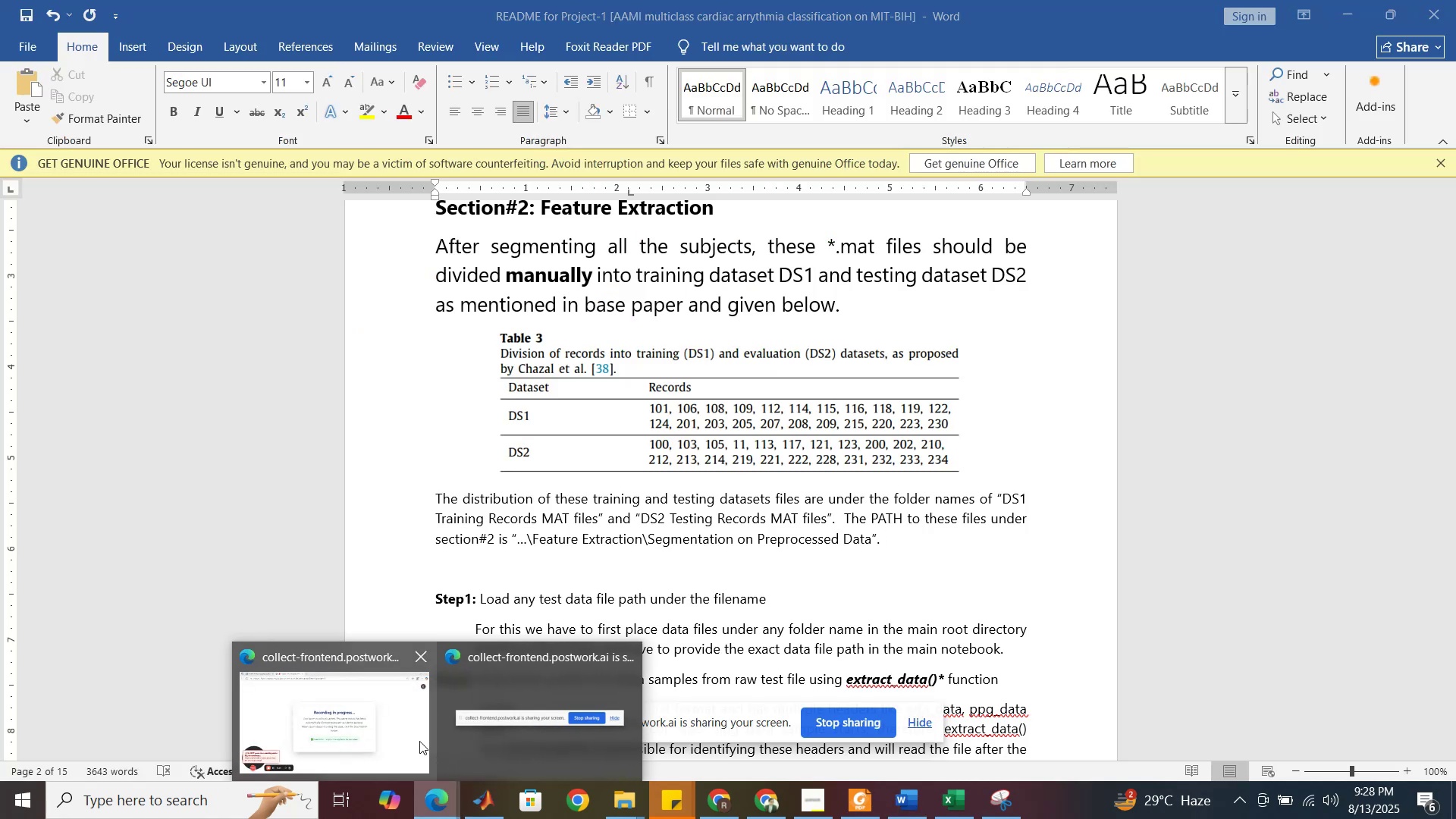 
left_click([419, 741])
 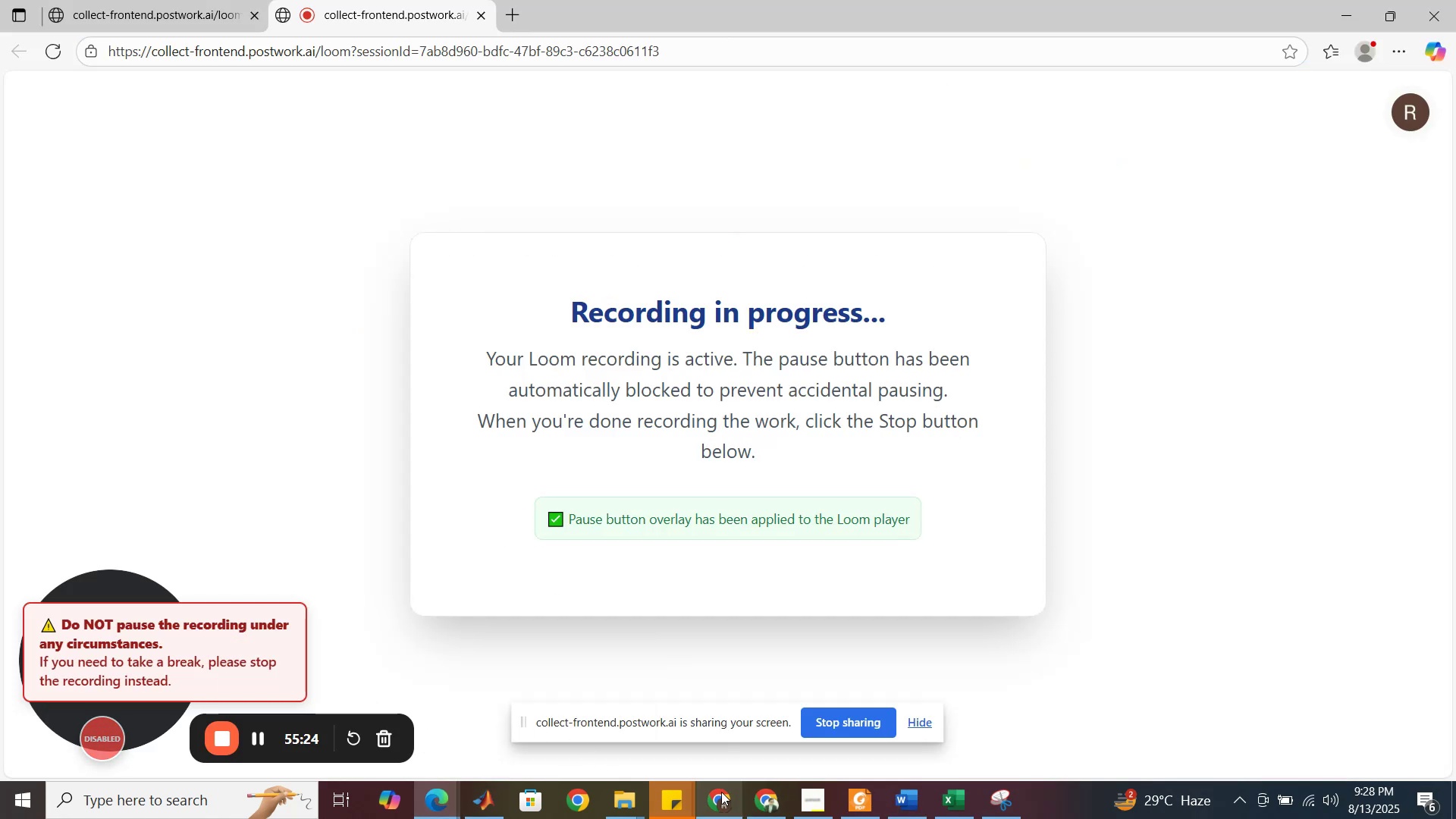 
left_click([906, 808])
 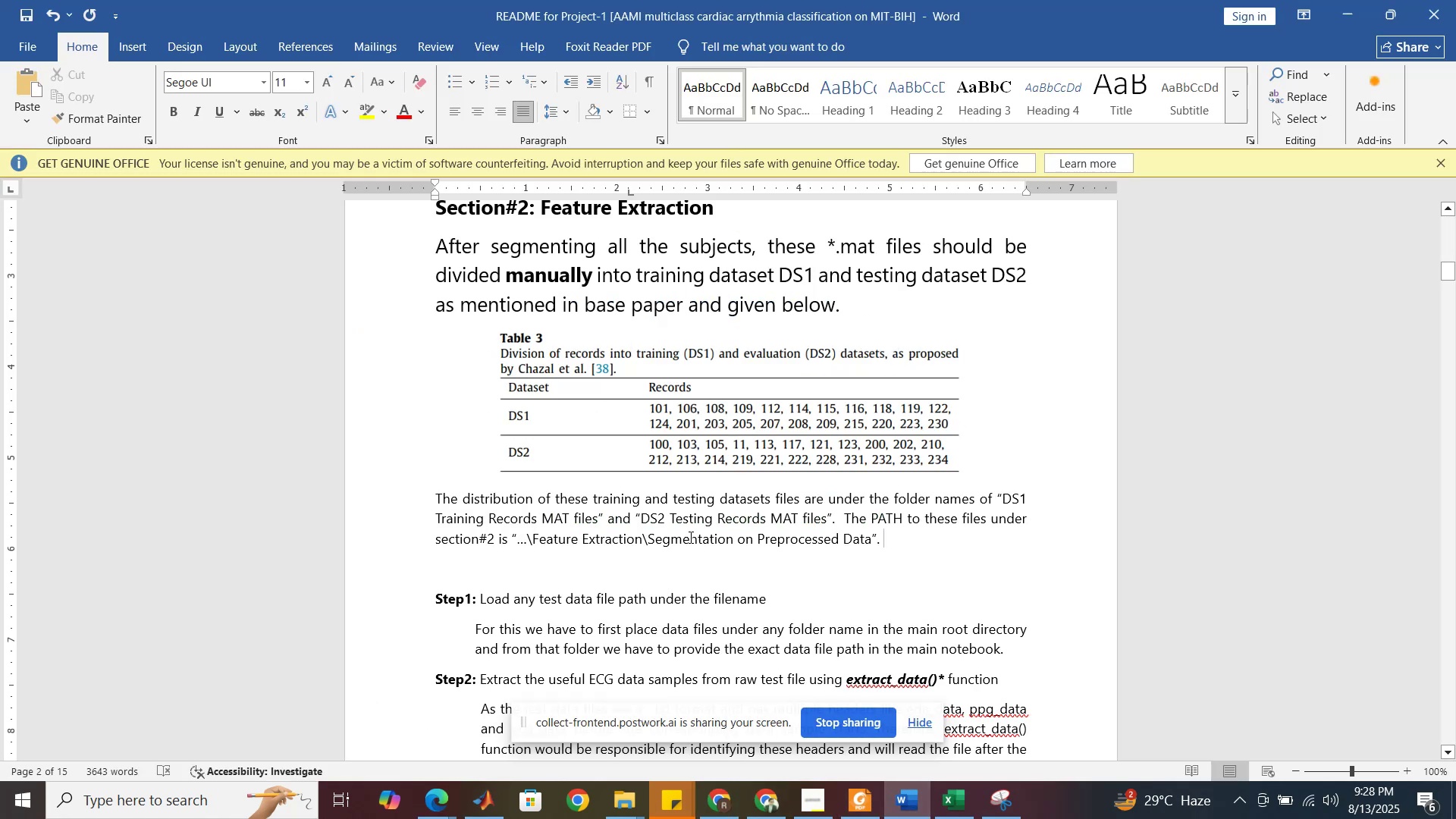 
left_click([689, 537])
 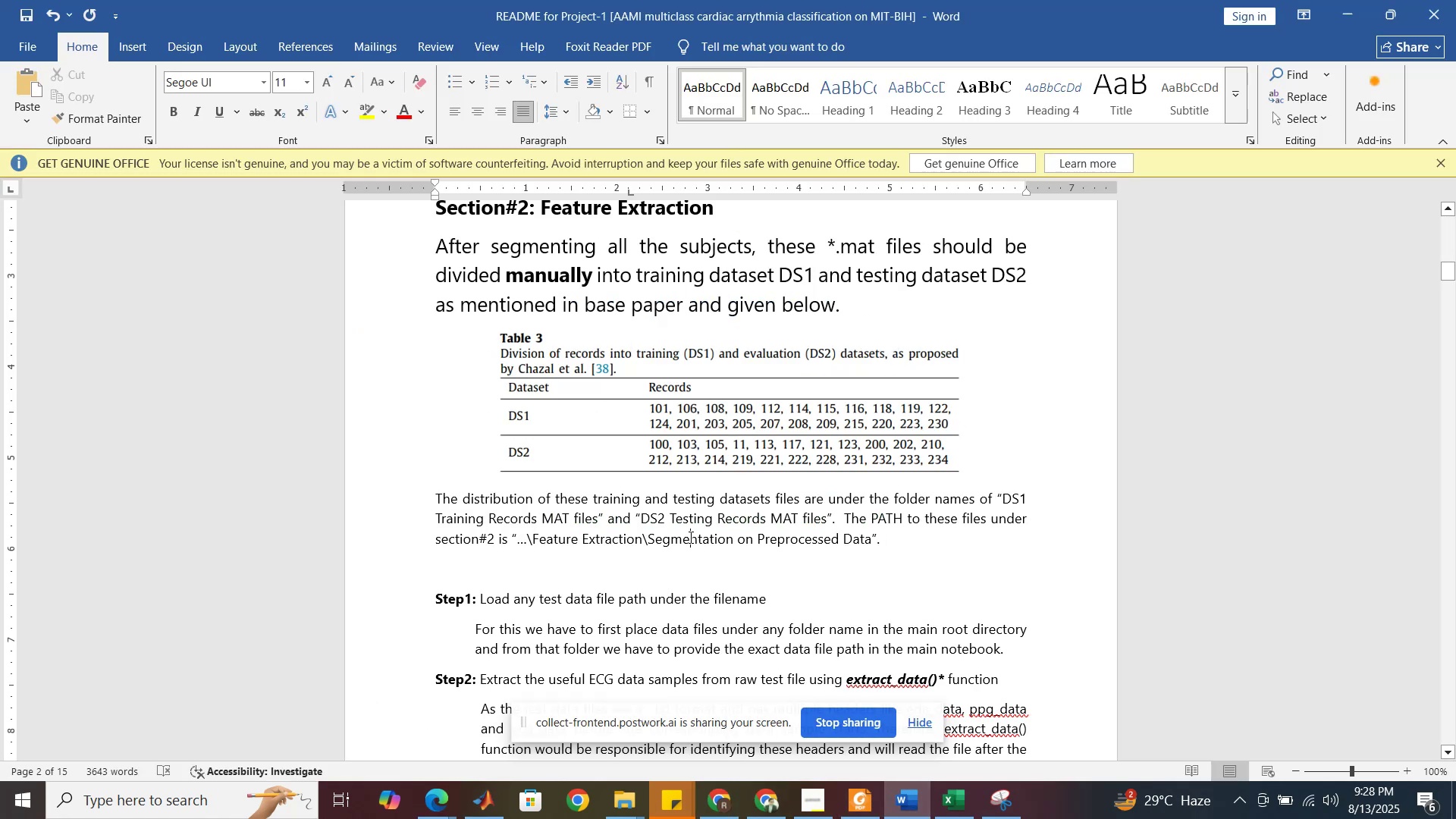 
scroll: coordinate [689, 537], scroll_direction: up, amount: 6.0
 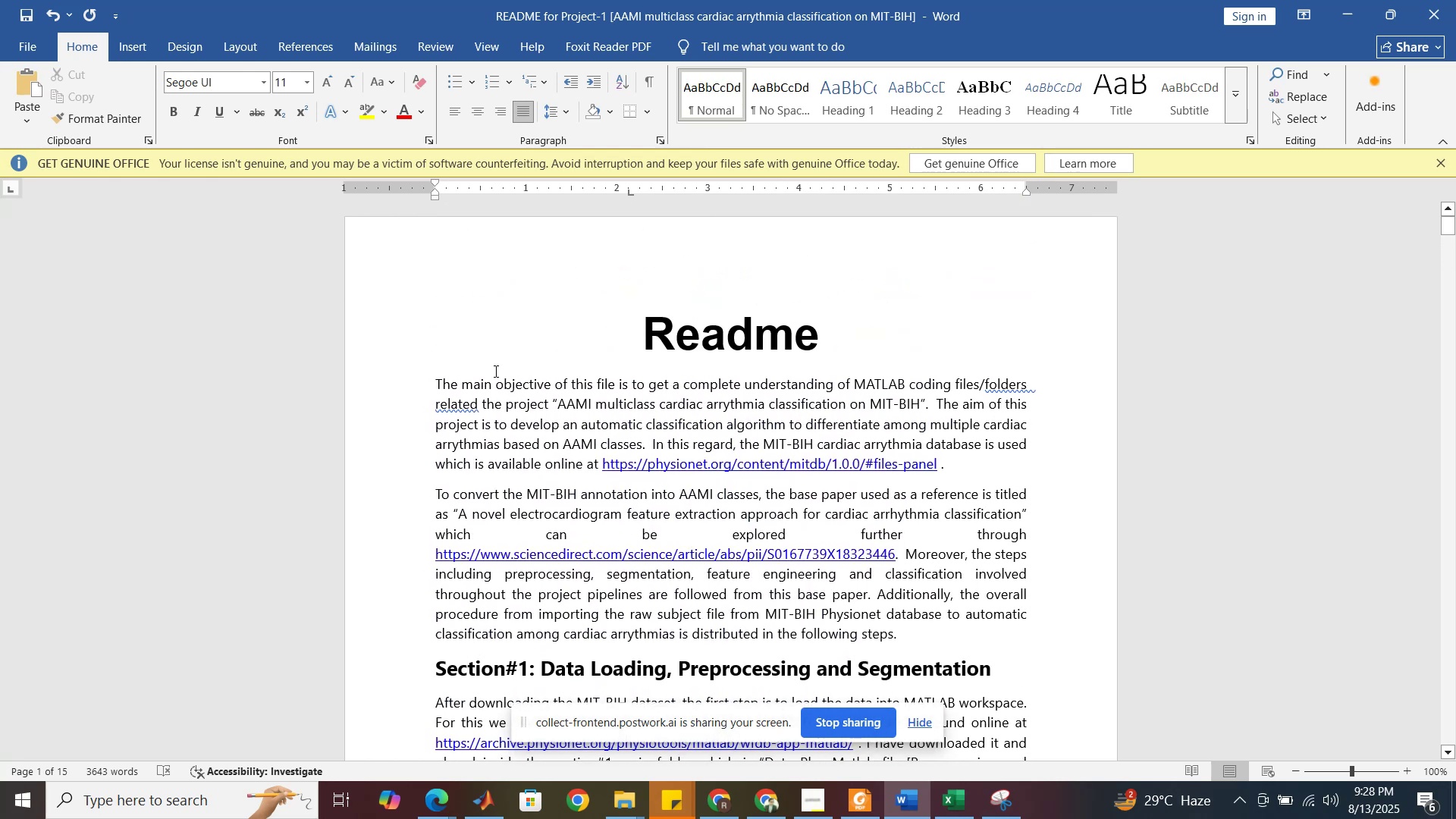 
left_click([476, 371])
 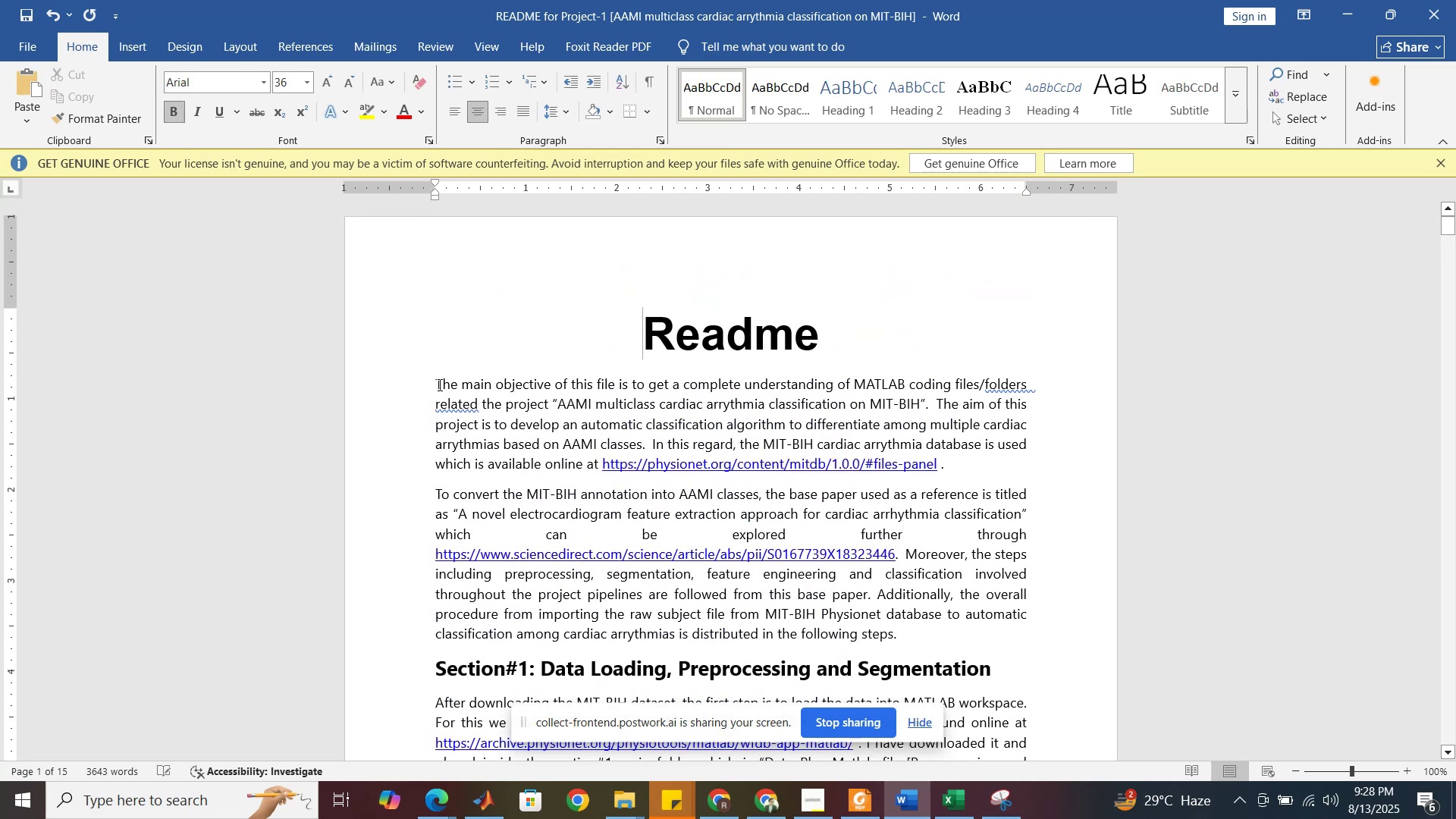 
left_click_drag(start_coordinate=[434, 384], to_coordinate=[913, 499])
 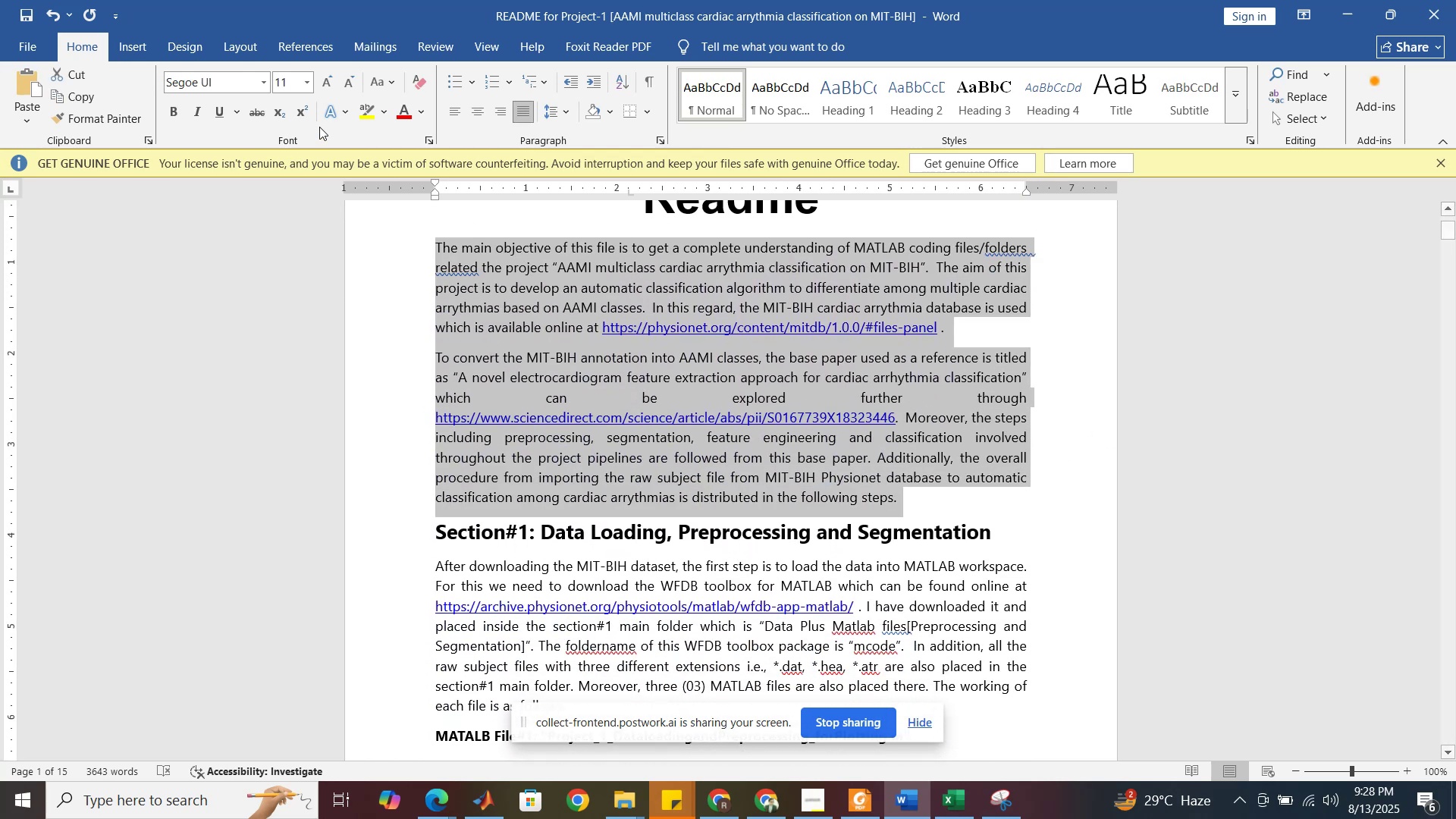 
scroll: coordinate [563, 514], scroll_direction: down, amount: 3.0
 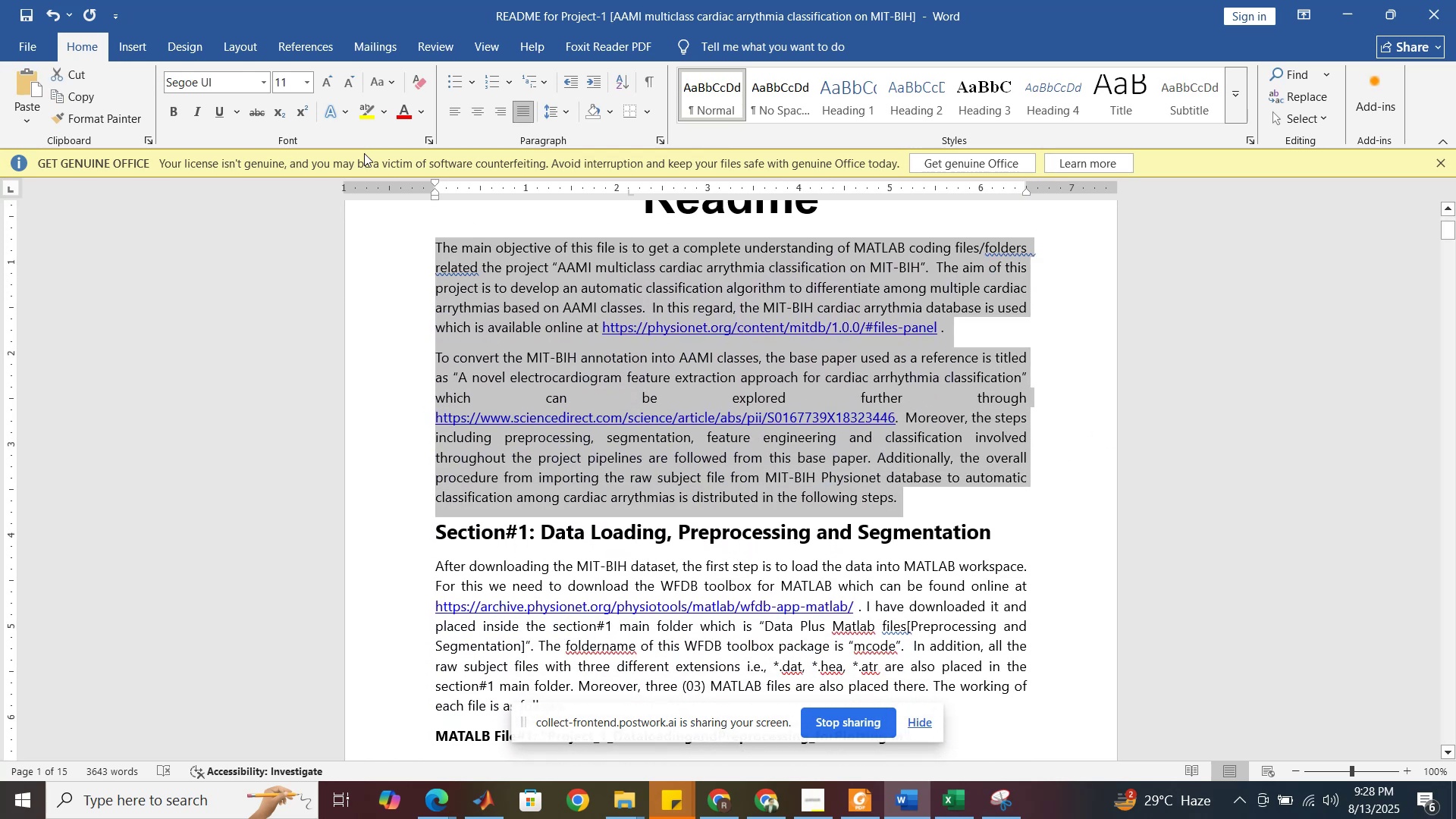 
left_click([306, 77])
 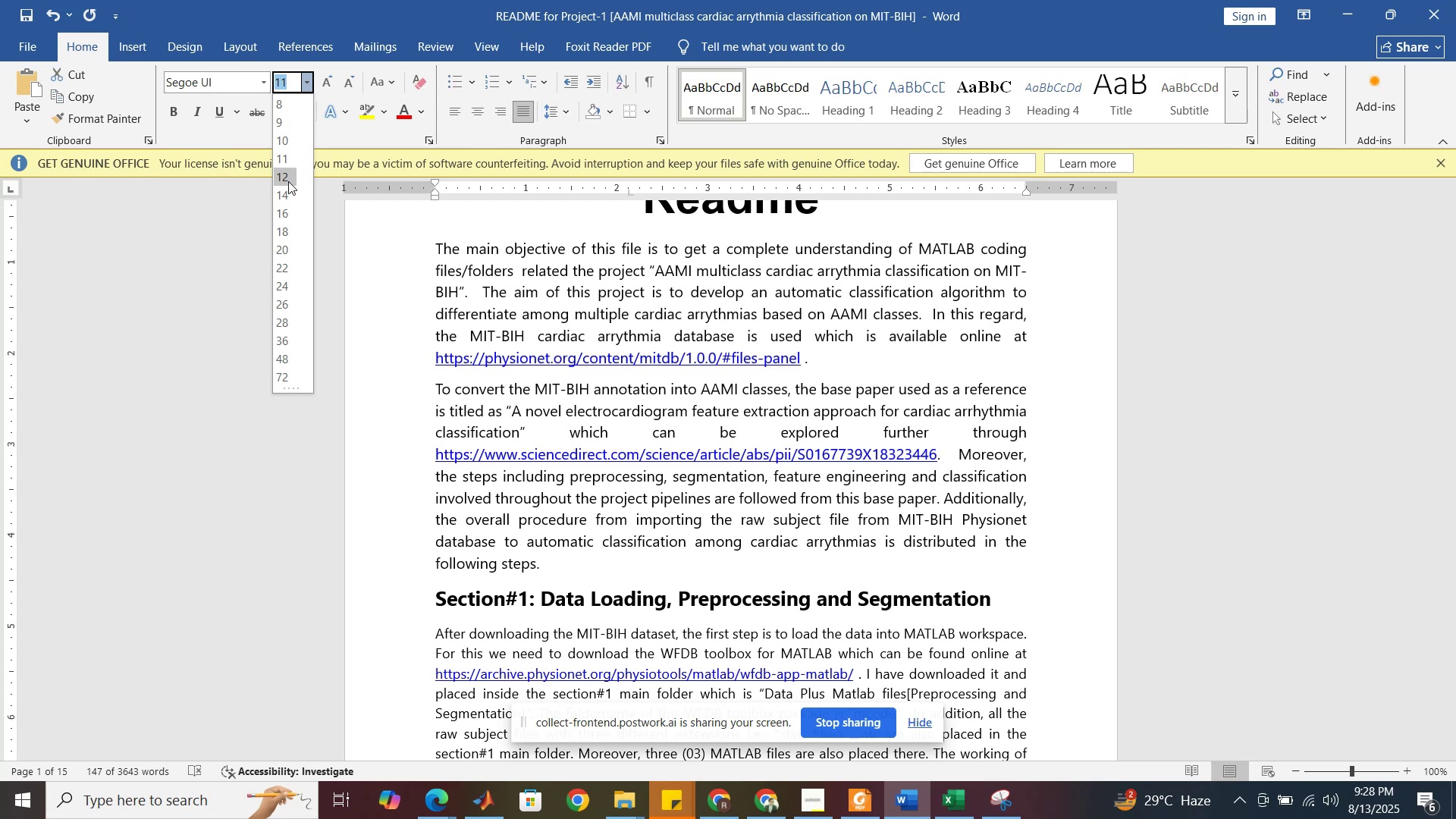 
left_click([288, 181])
 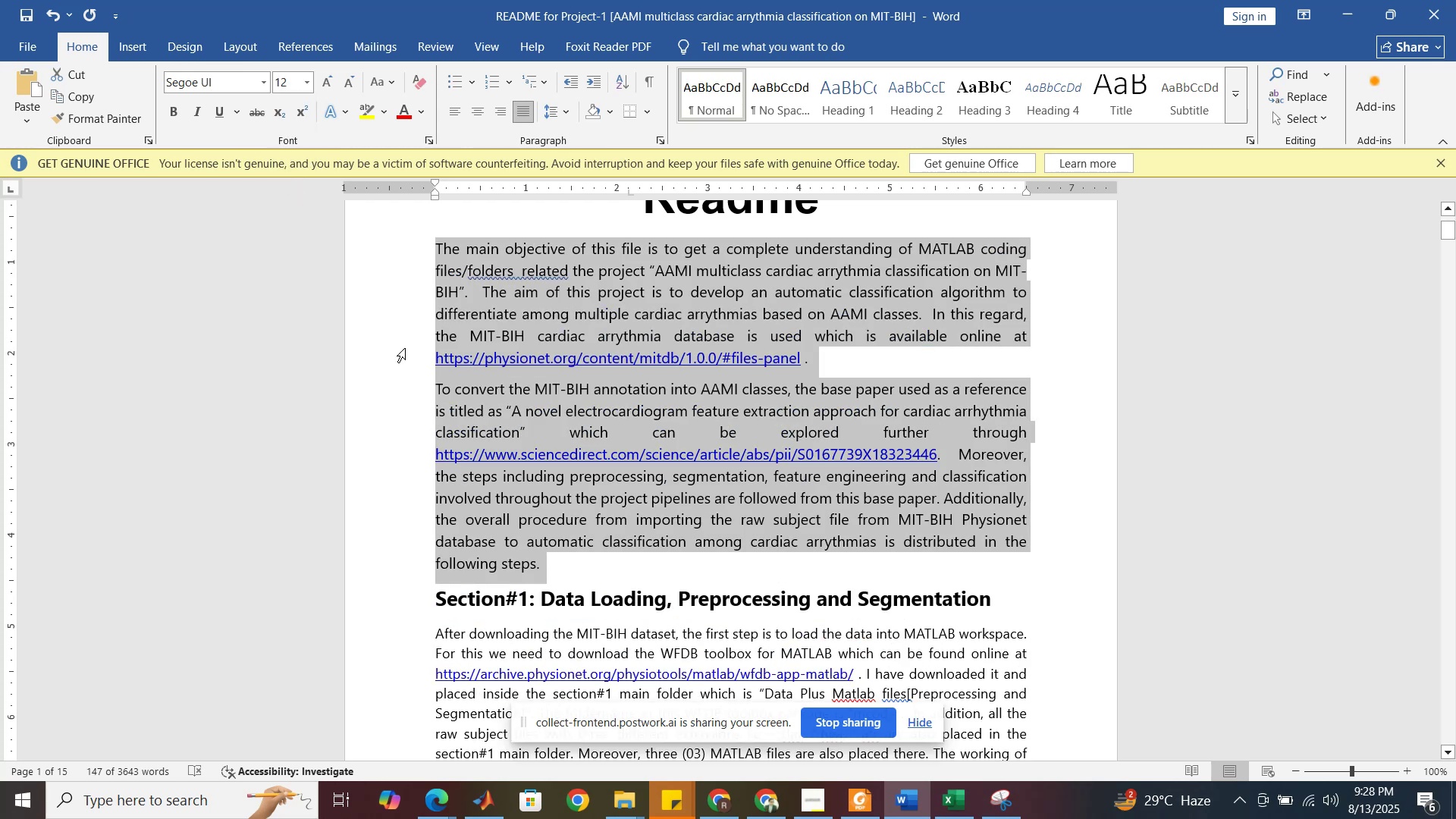 
scroll: coordinate [487, 453], scroll_direction: down, amount: 4.0
 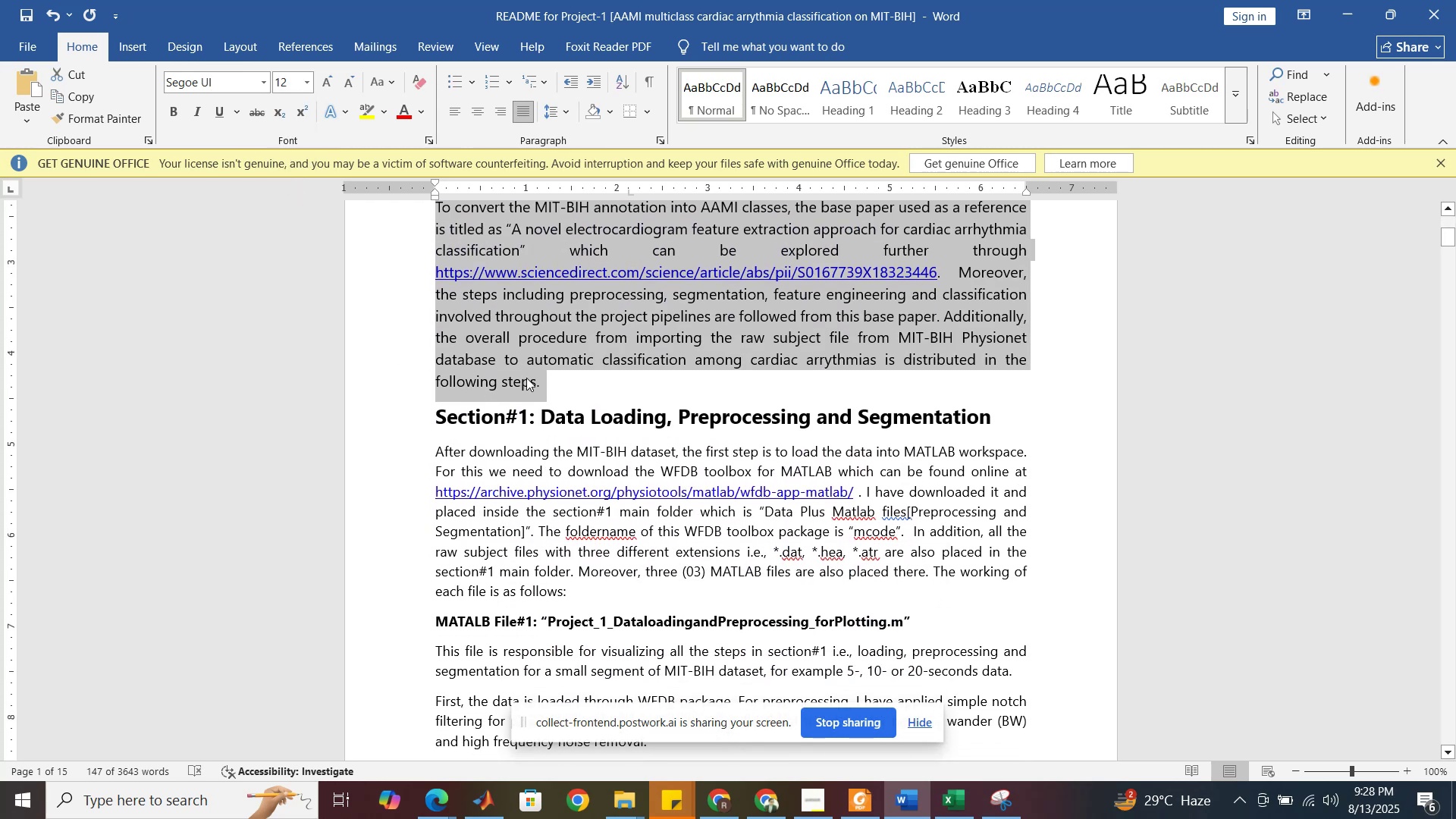 
left_click([570, 391])
 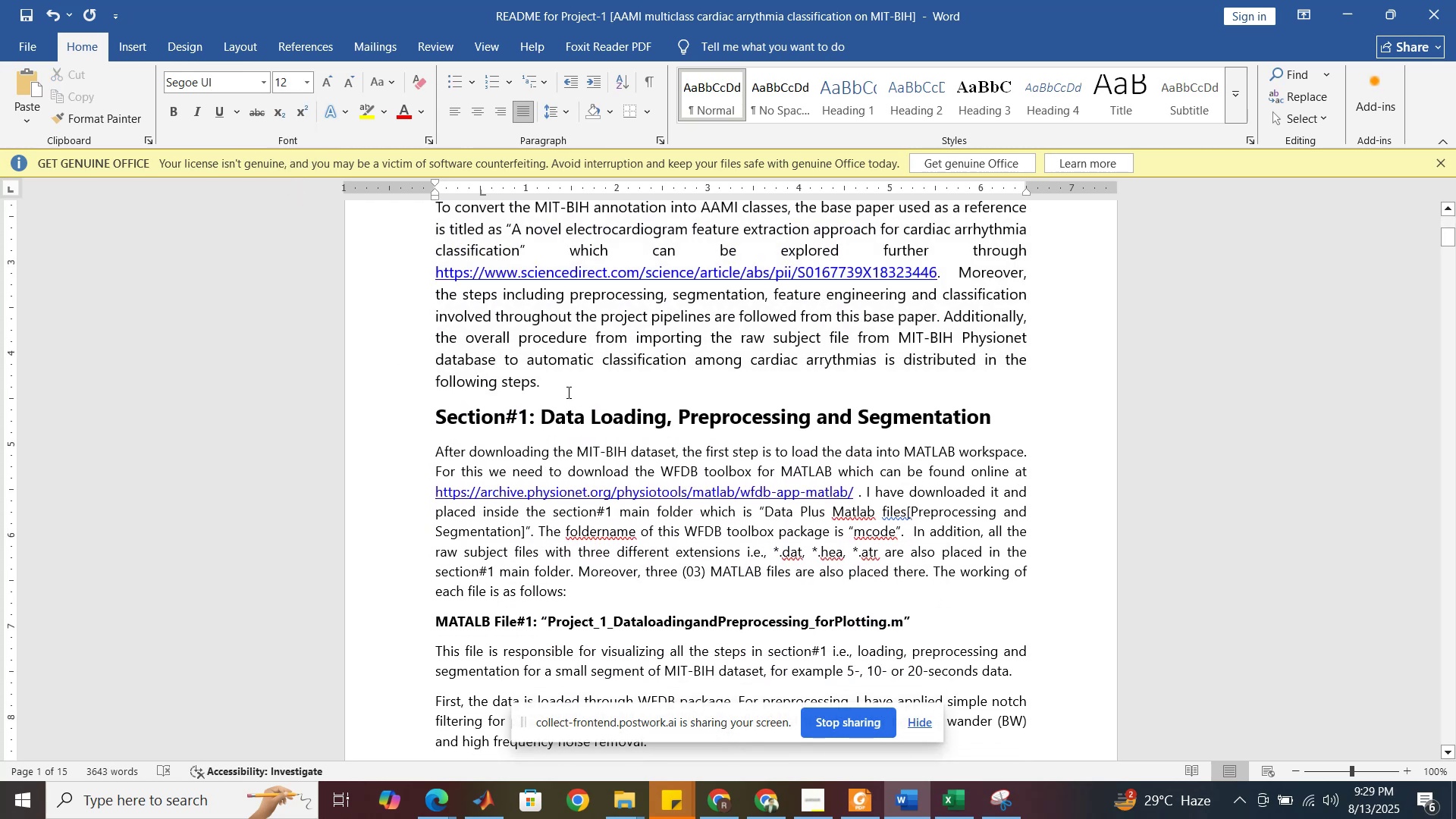 
scroll: coordinate [563, 394], scroll_direction: down, amount: 2.0
 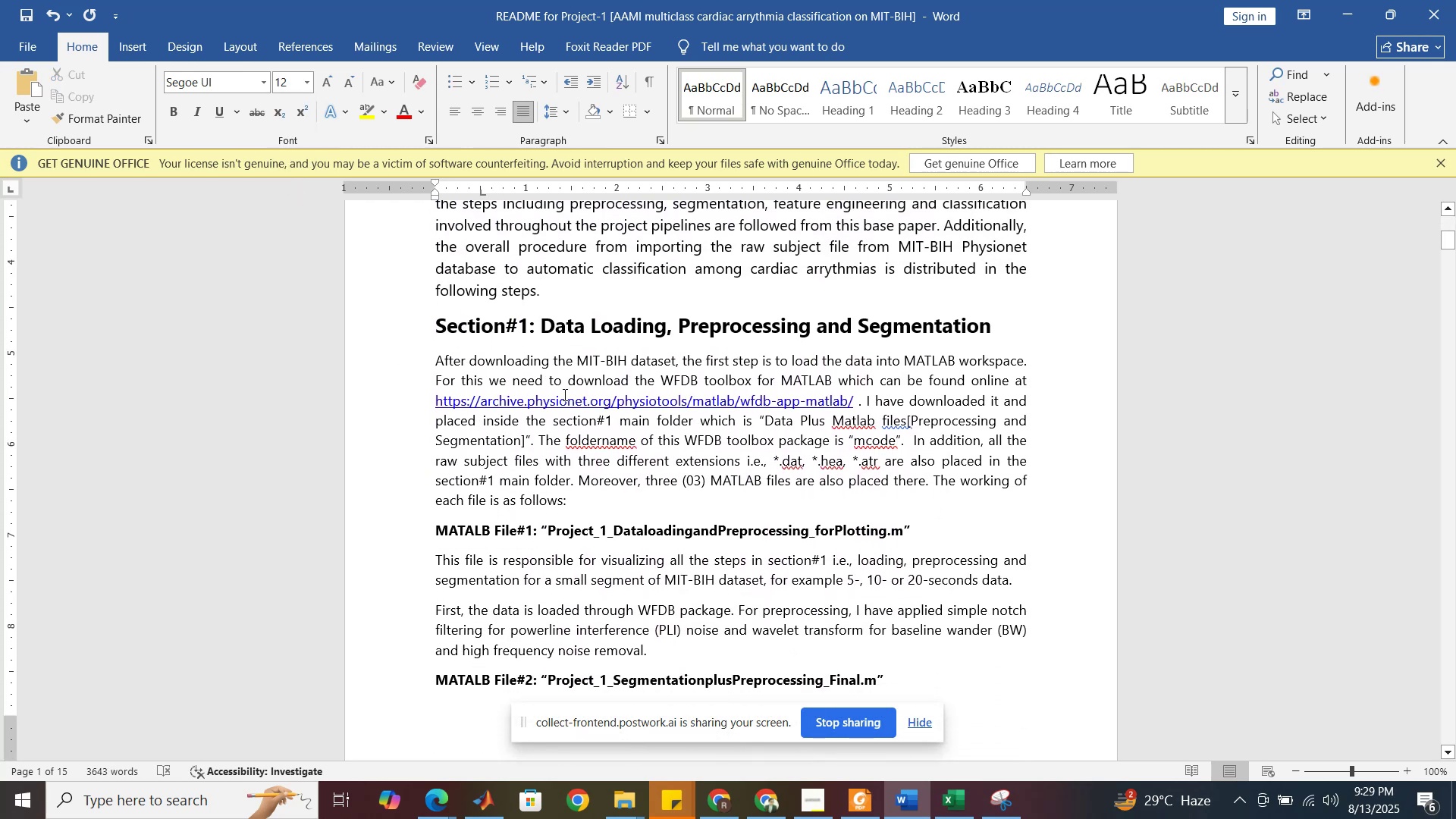 
double_click([511, 290])
 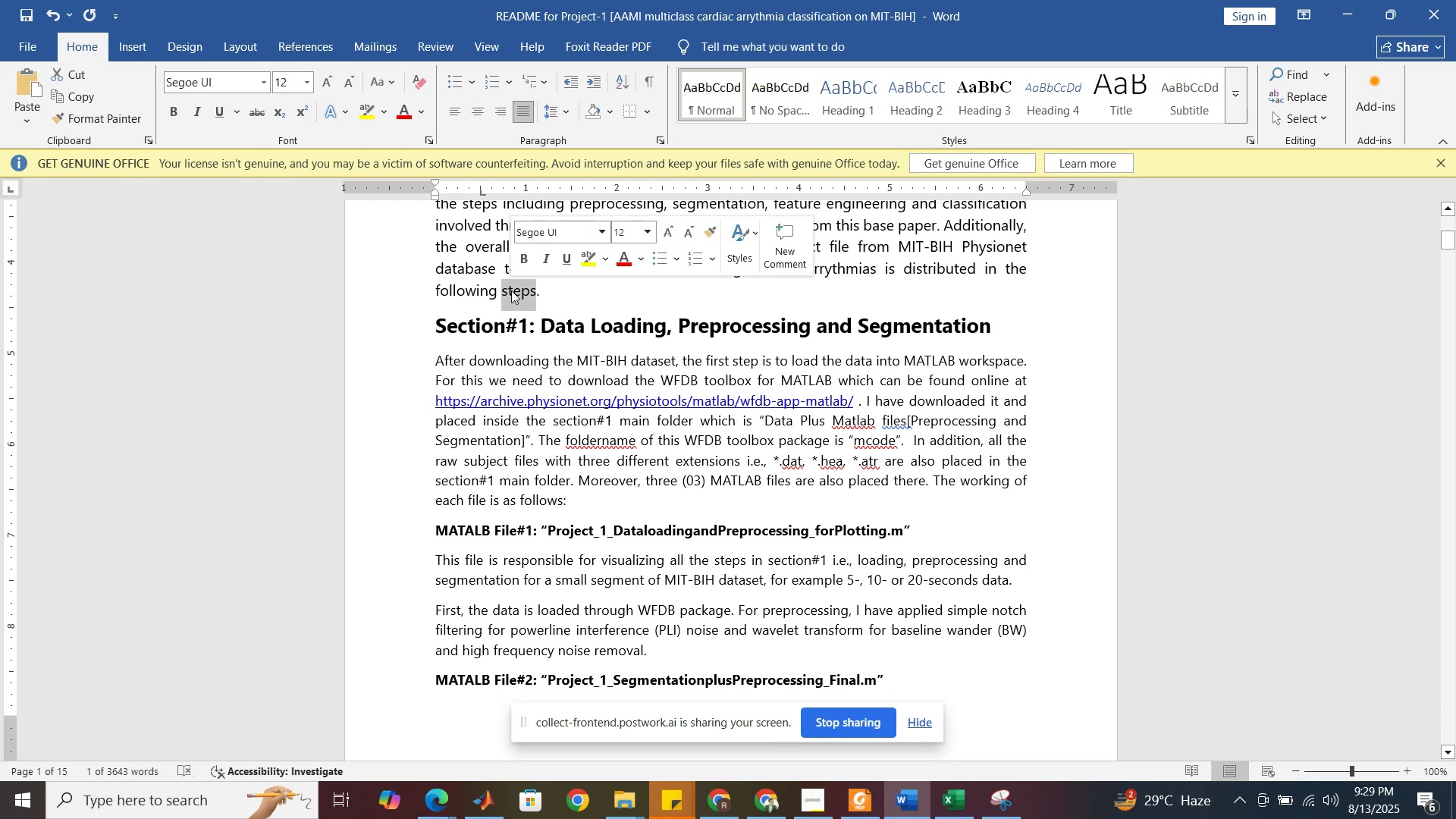 
type(sections)
 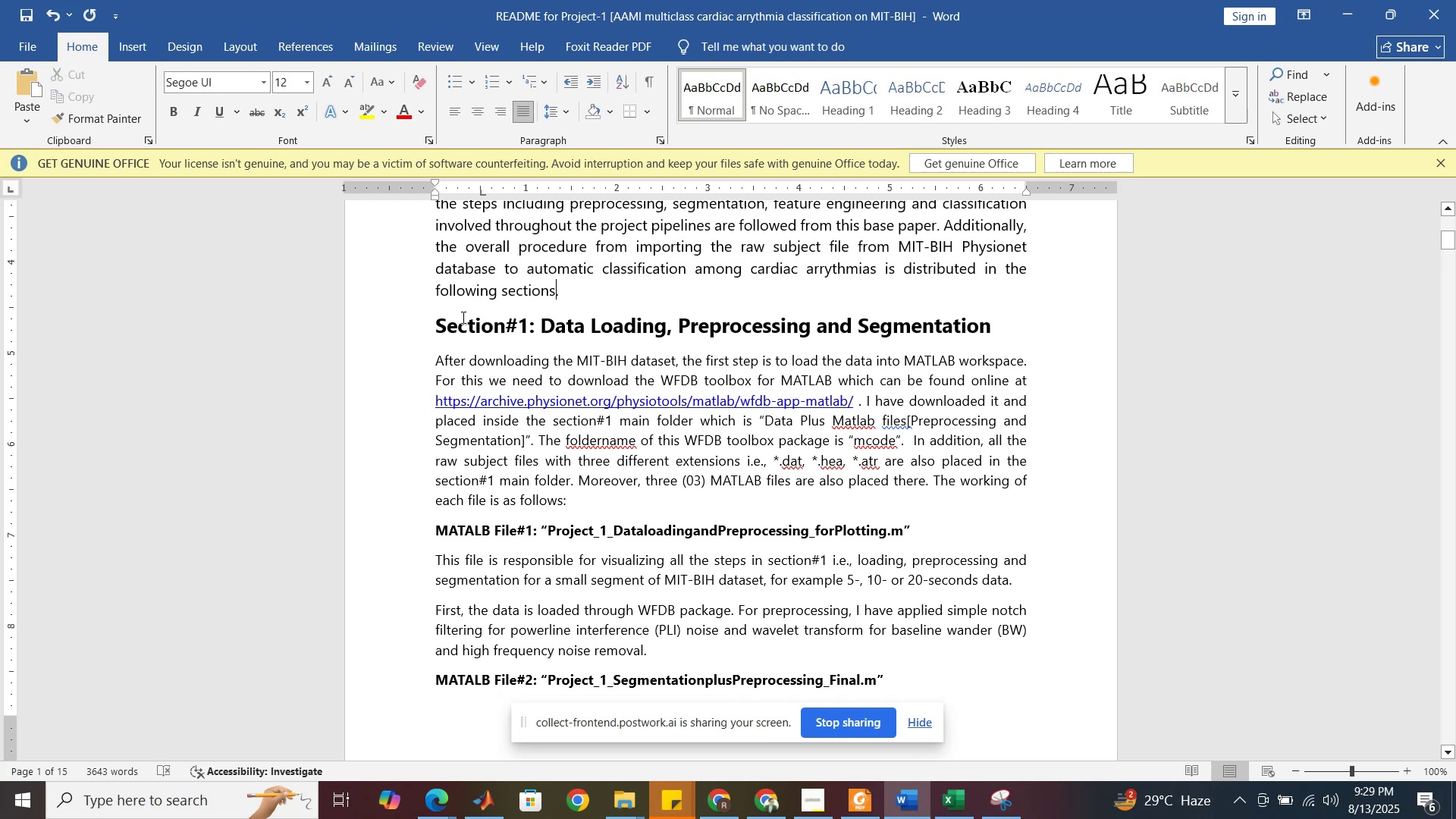 
double_click([450, 326])
 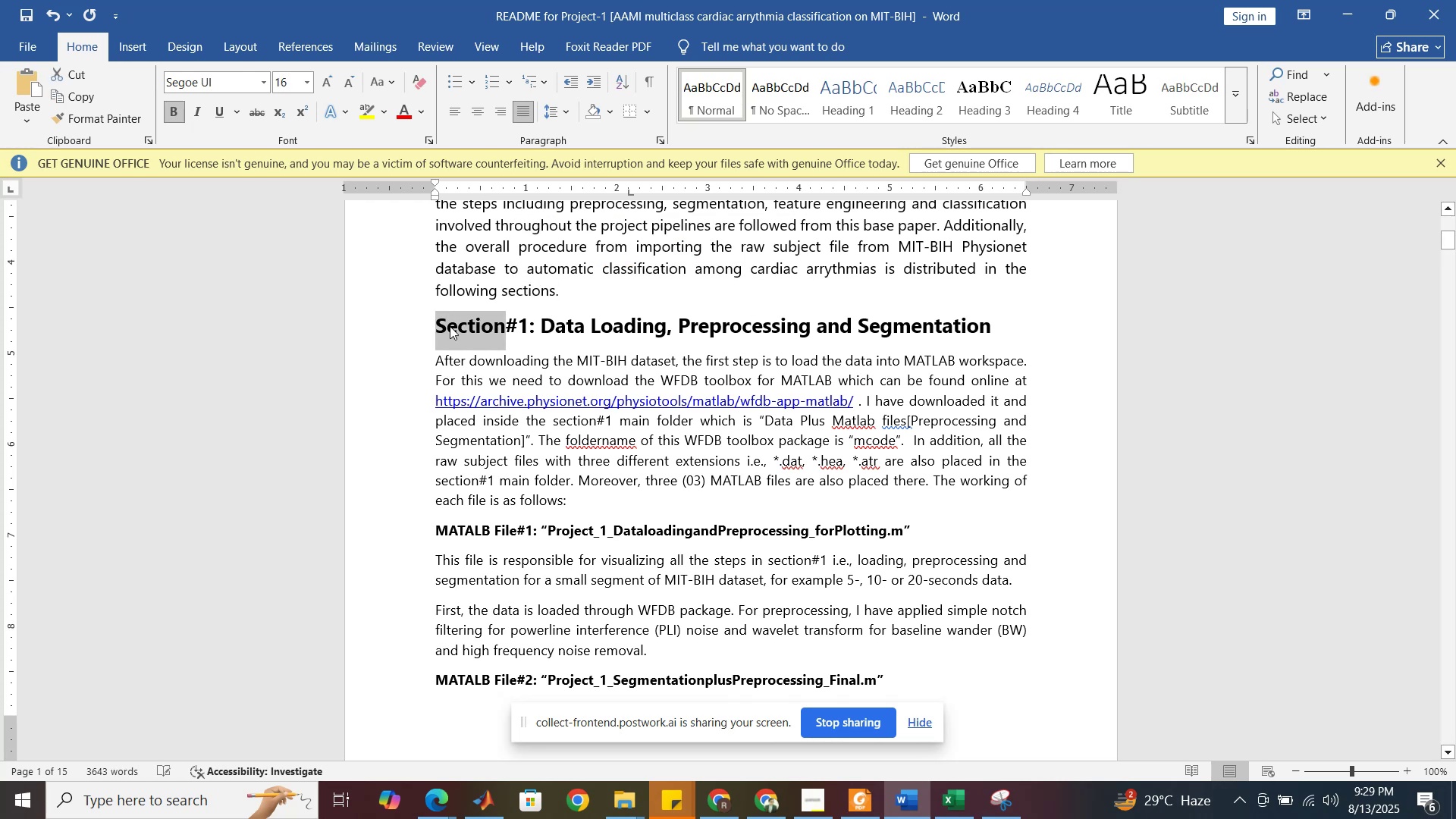 
triple_click([450, 326])
 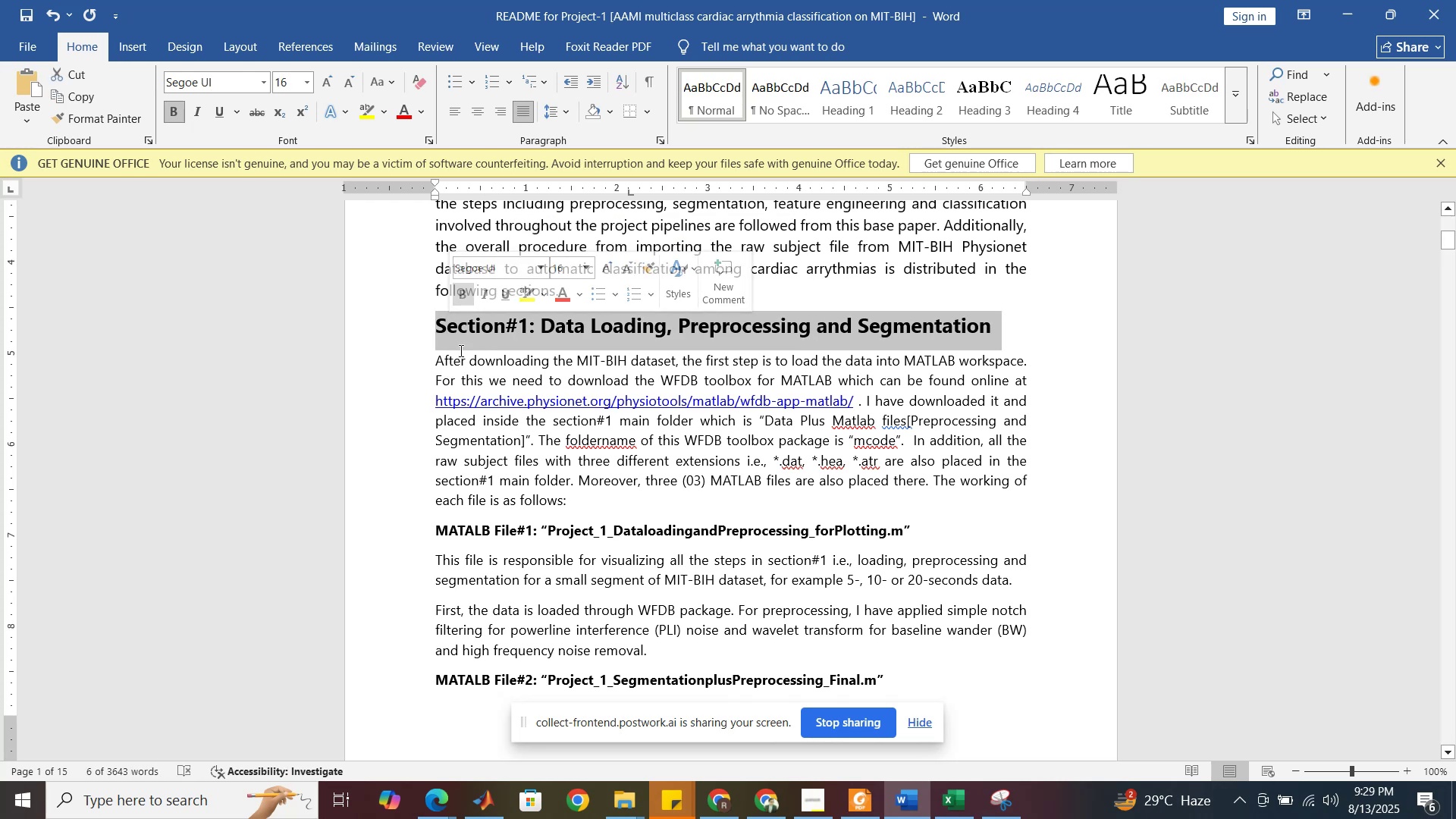 
left_click([462, 356])
 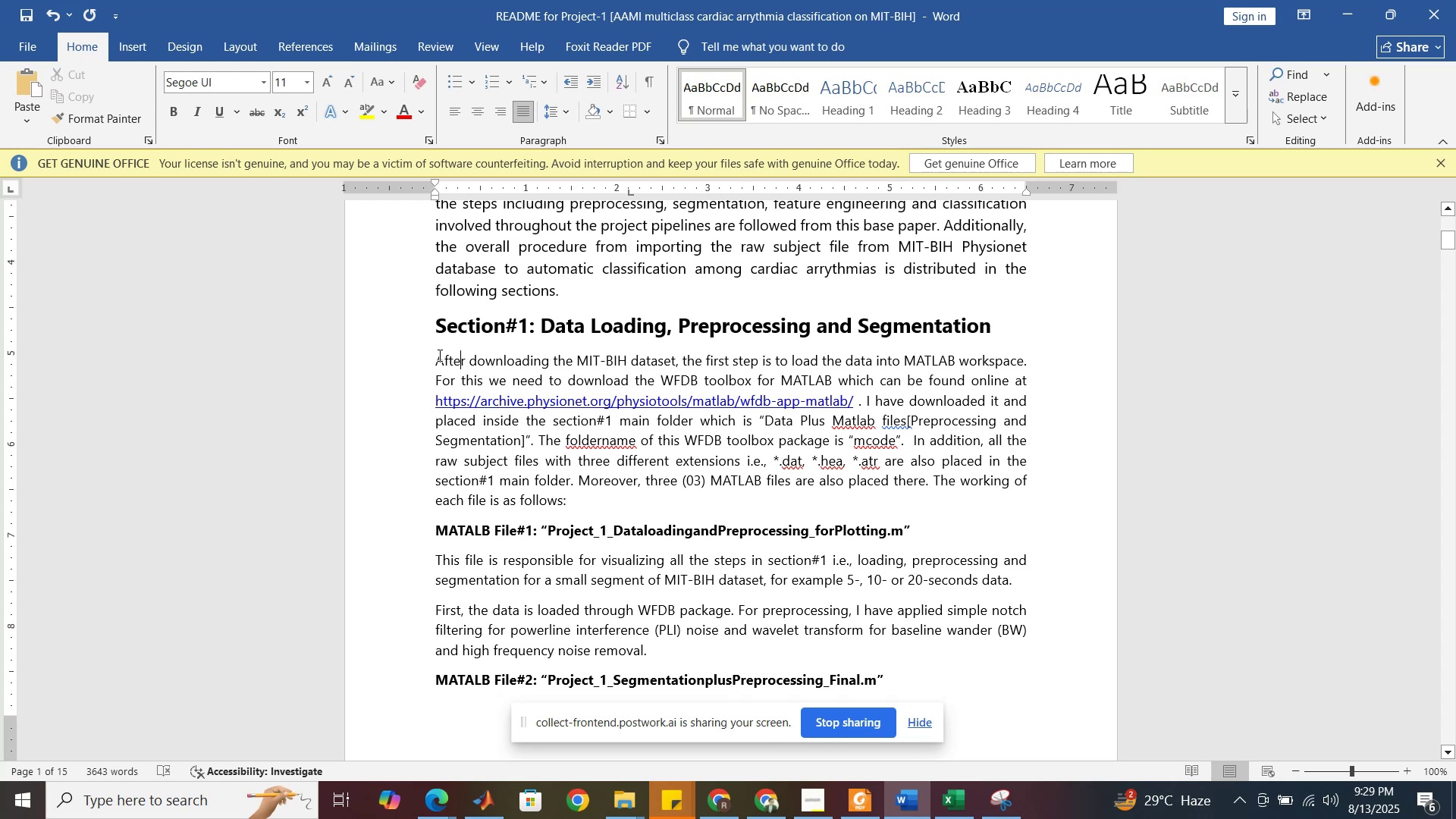 
left_click_drag(start_coordinate=[434, 356], to_coordinate=[756, 570])
 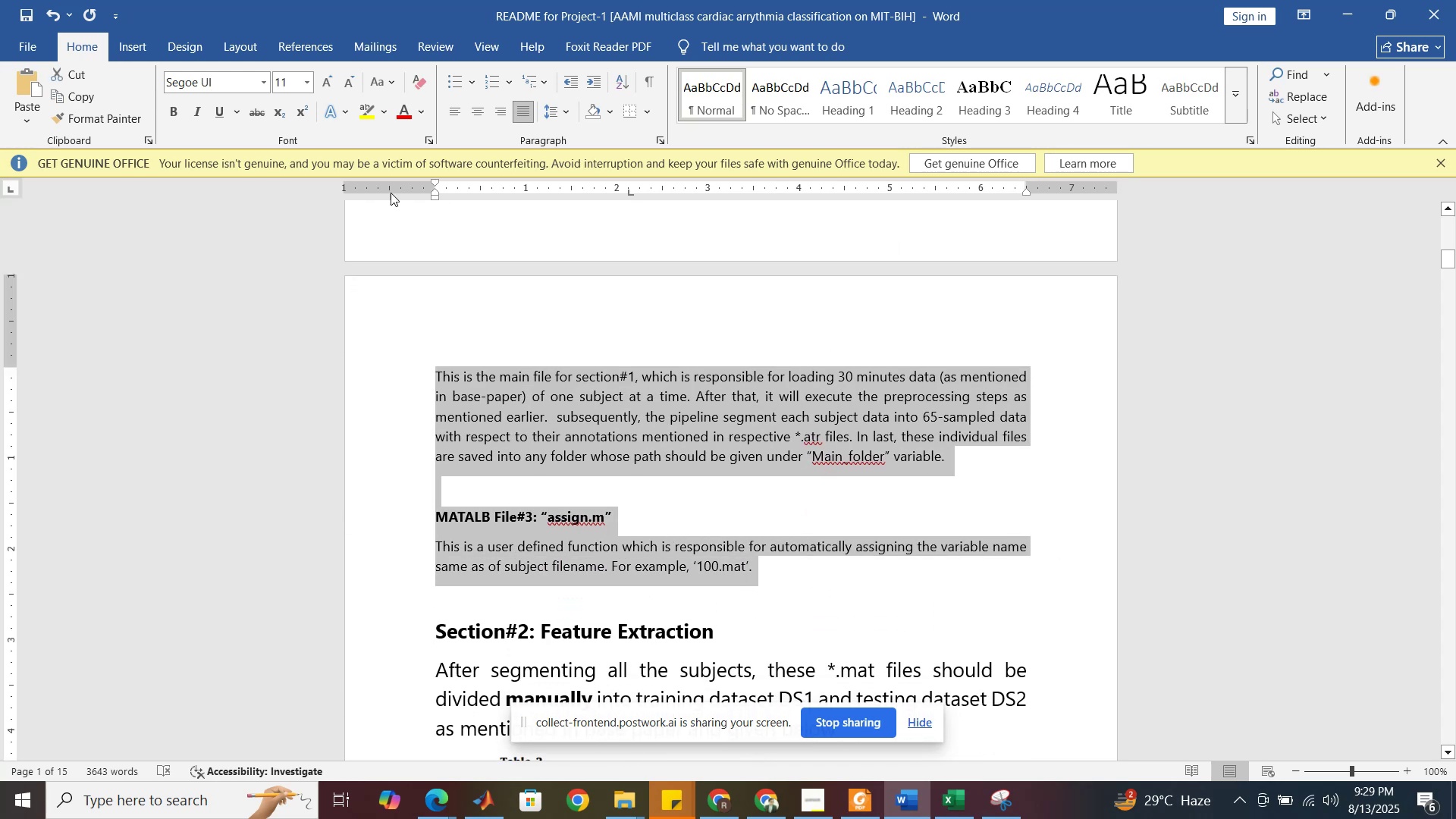 
scroll: coordinate [665, 544], scroll_direction: down, amount: 12.0
 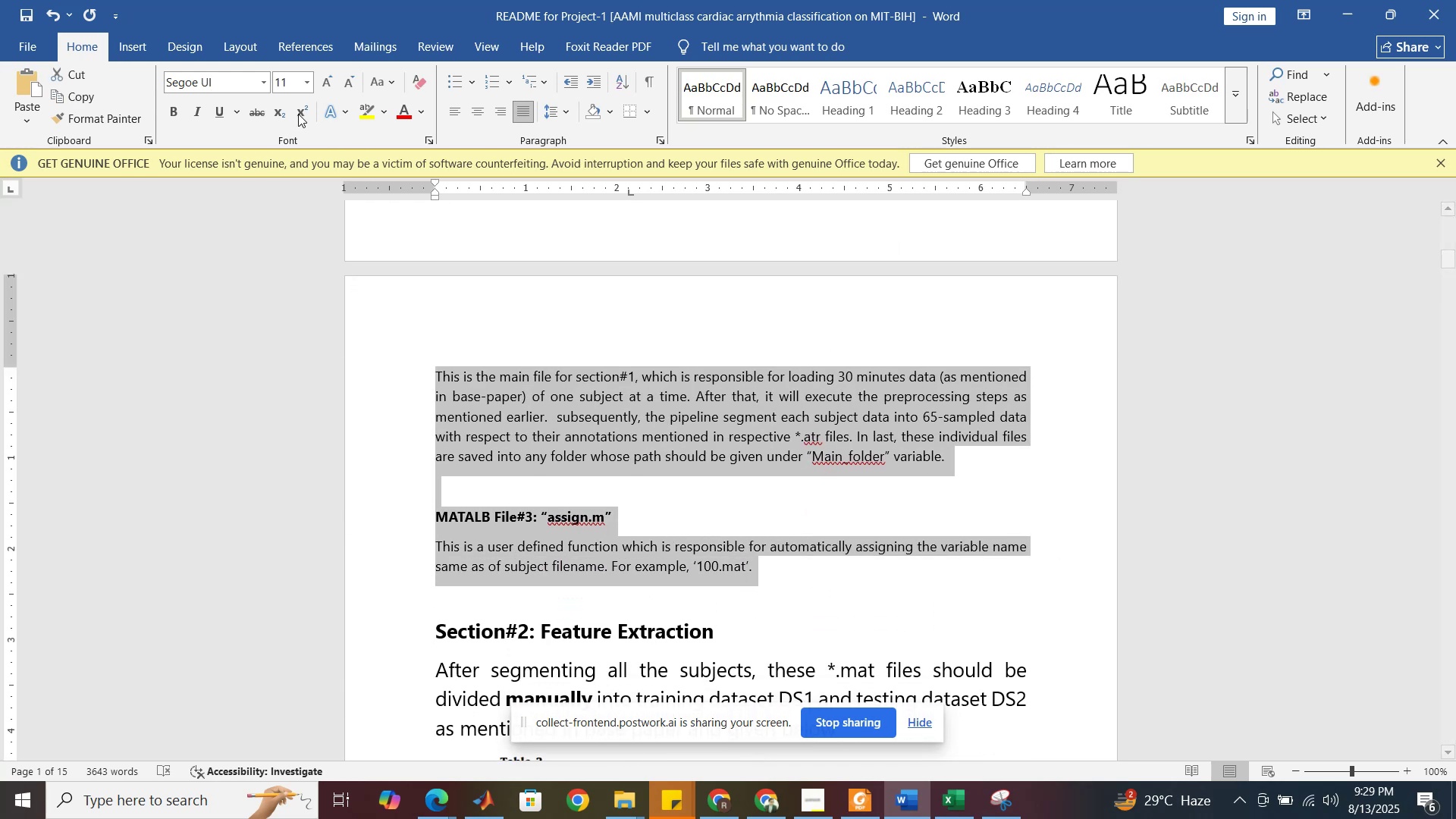 
left_click([306, 86])
 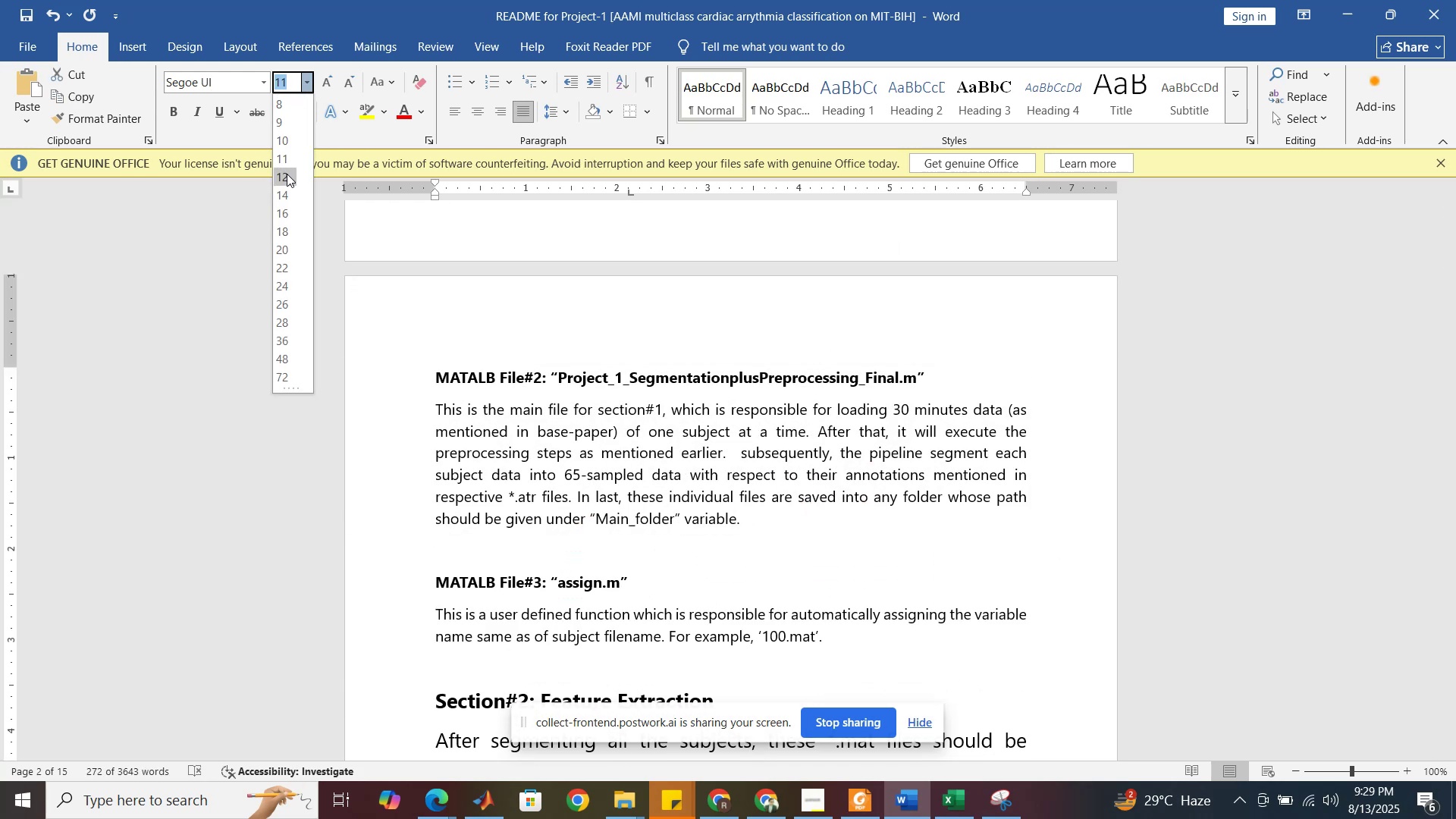 
left_click([287, 174])
 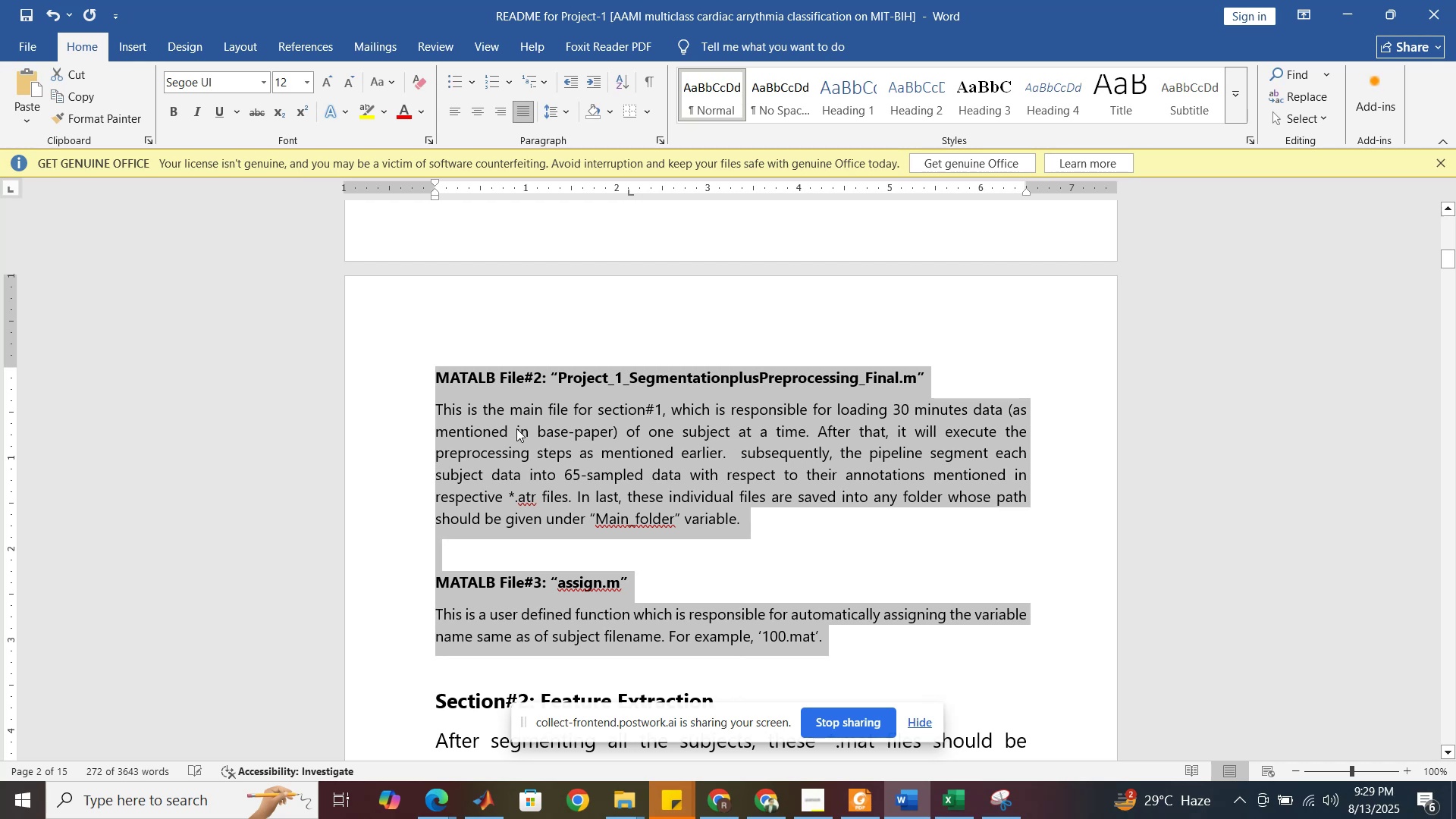 
left_click([522, 428])
 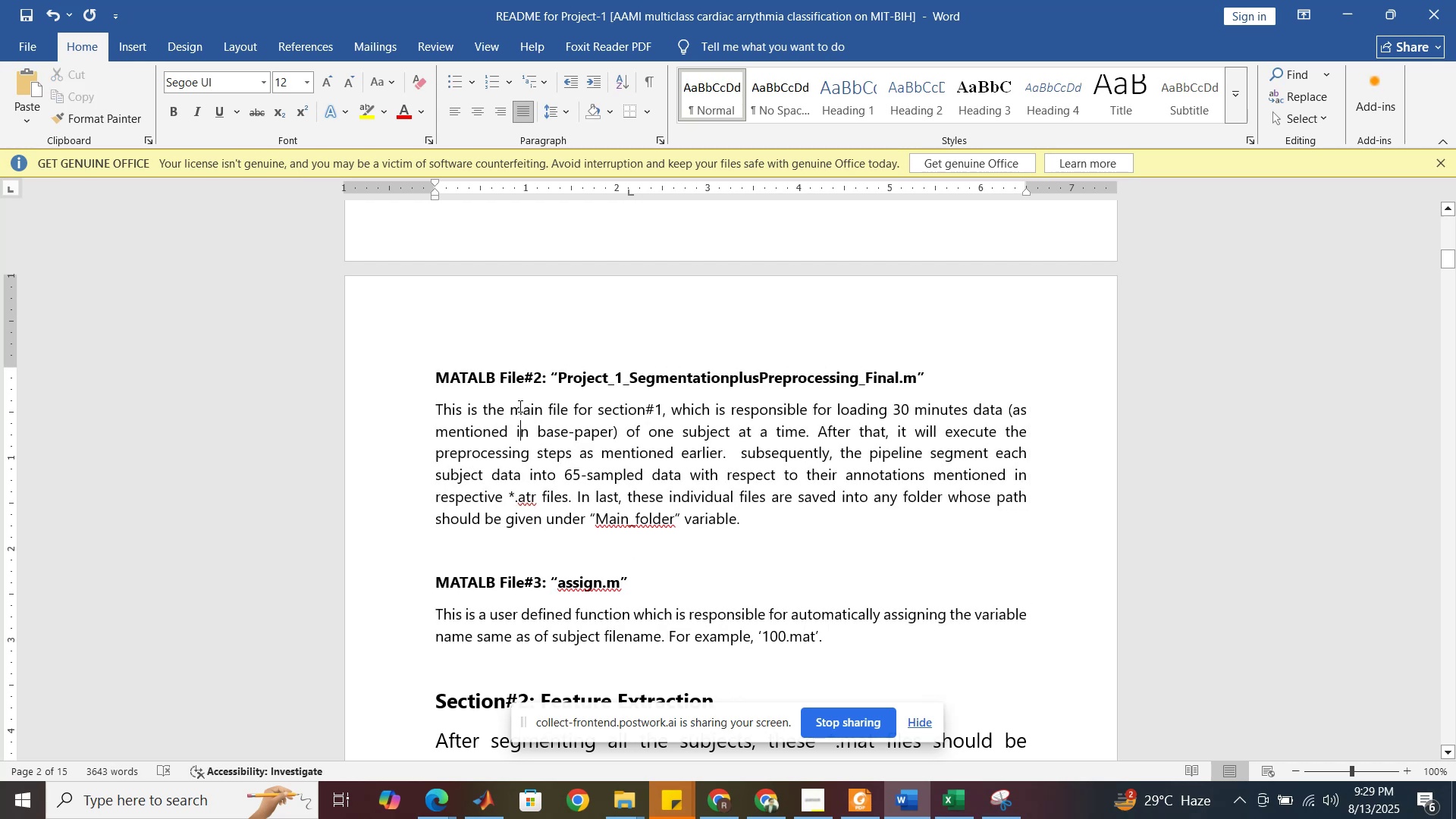 
scroll: coordinate [528, 414], scroll_direction: up, amount: 12.0
 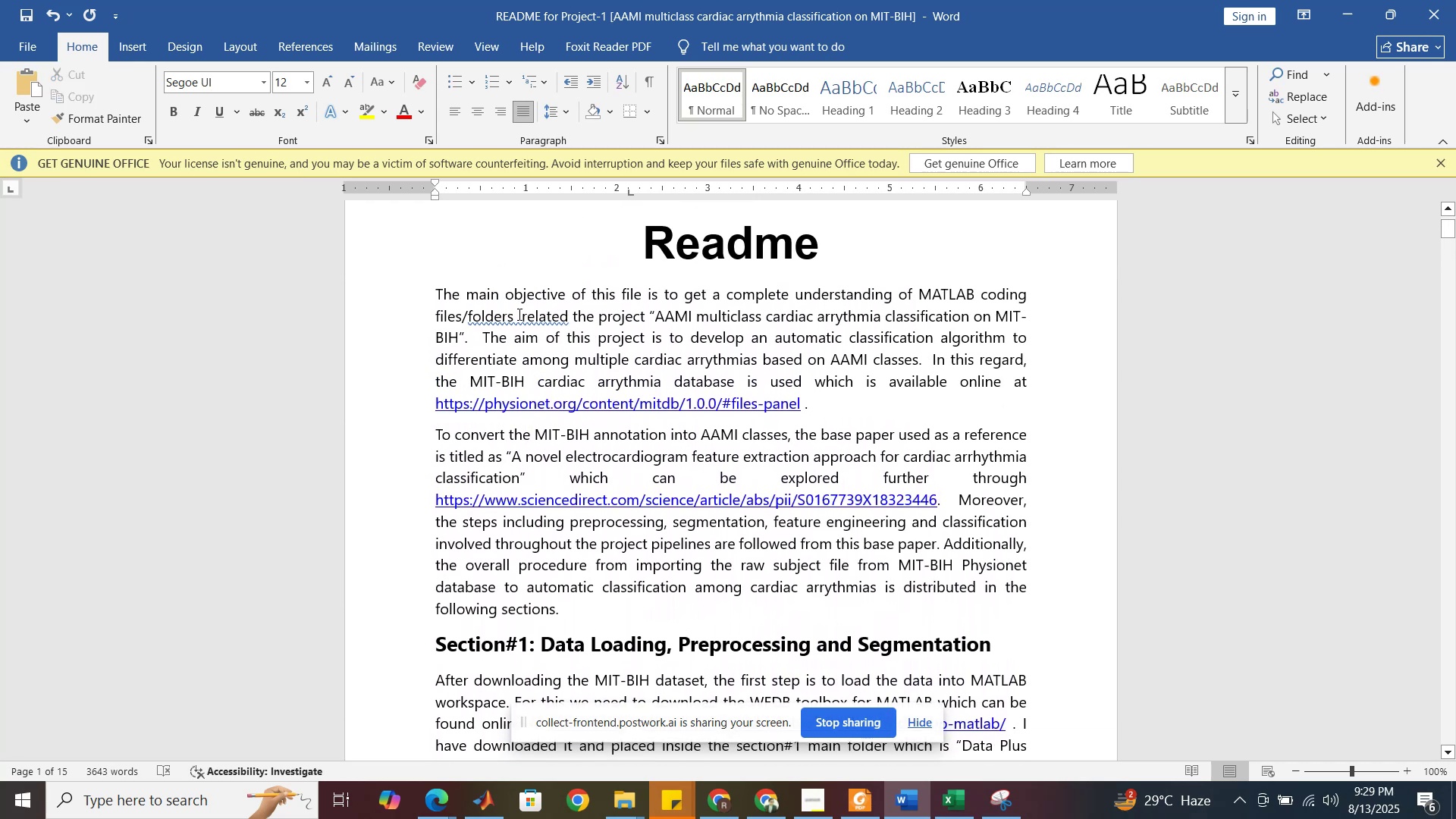 
left_click([518, 314])
 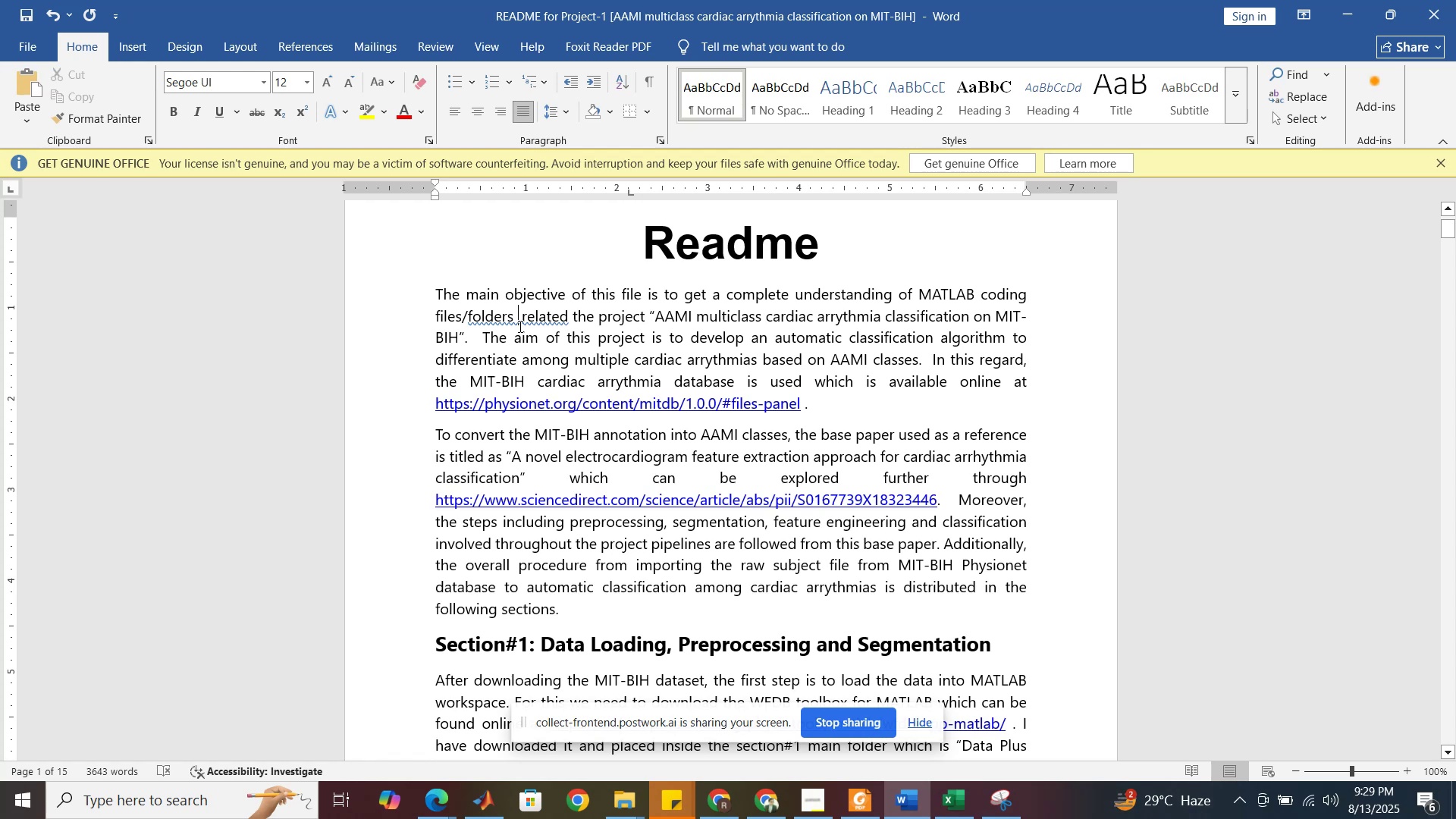 
key(Backspace)
 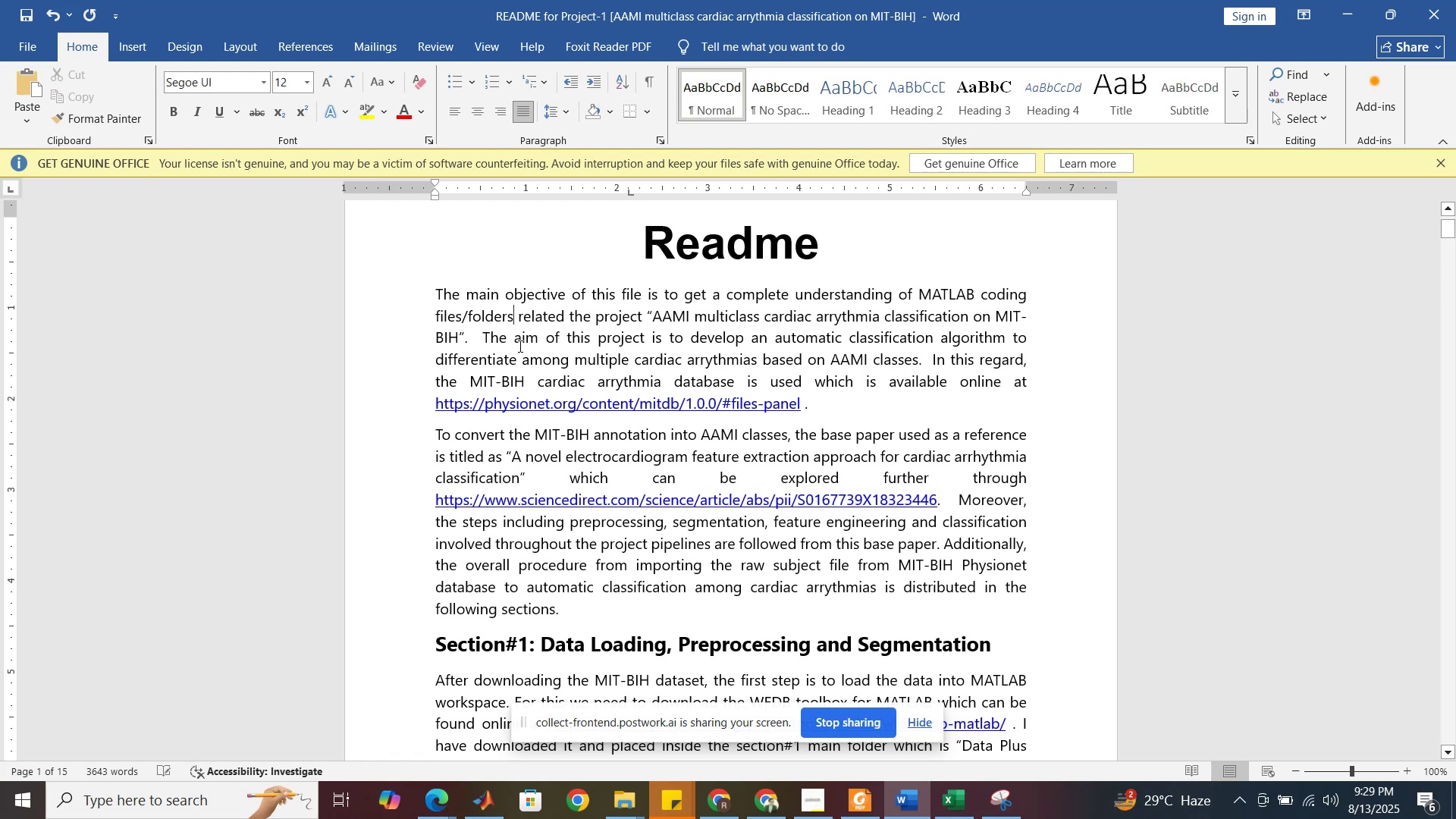 
left_click([519, 350])
 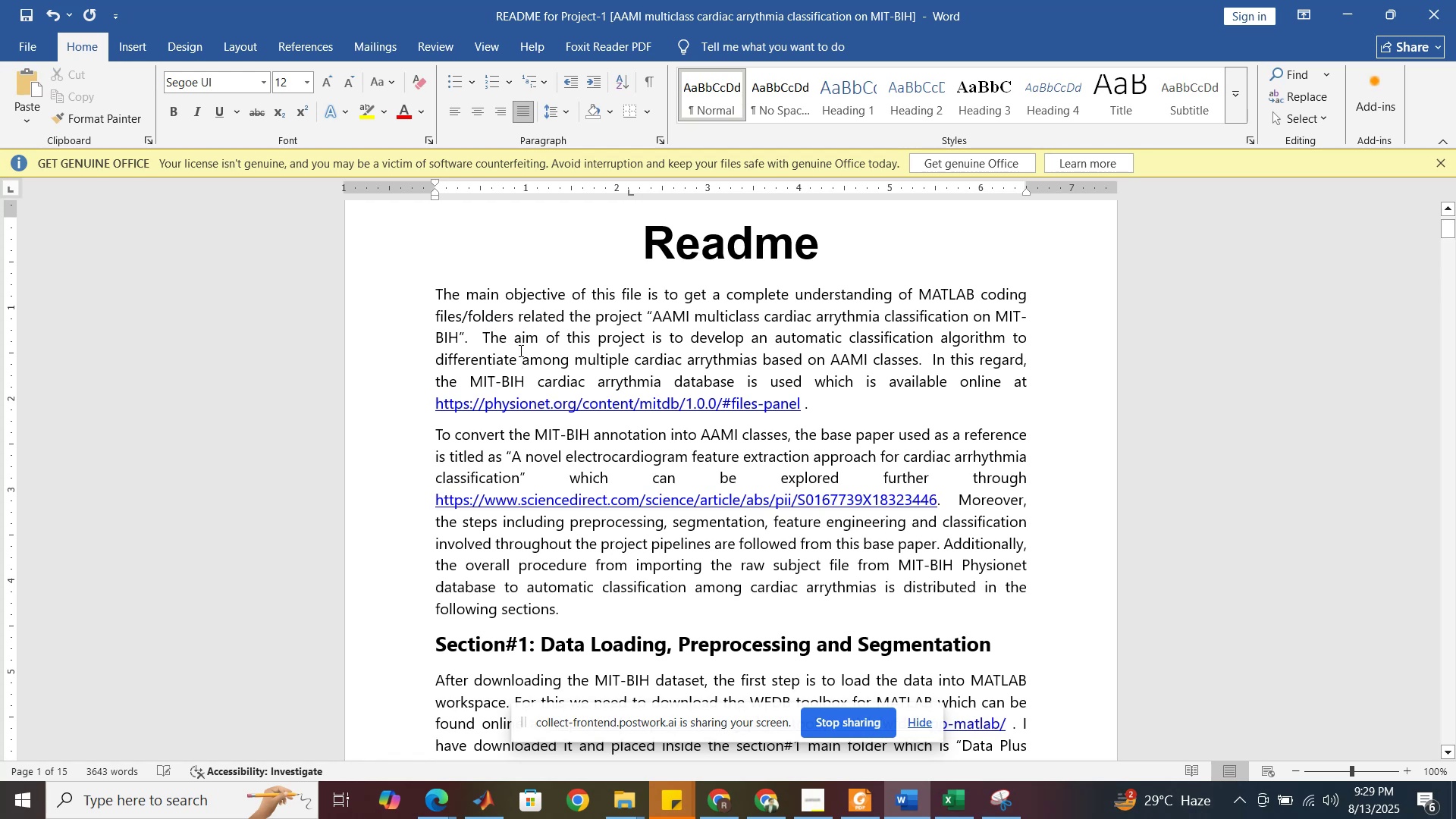 
key(Control+S)
 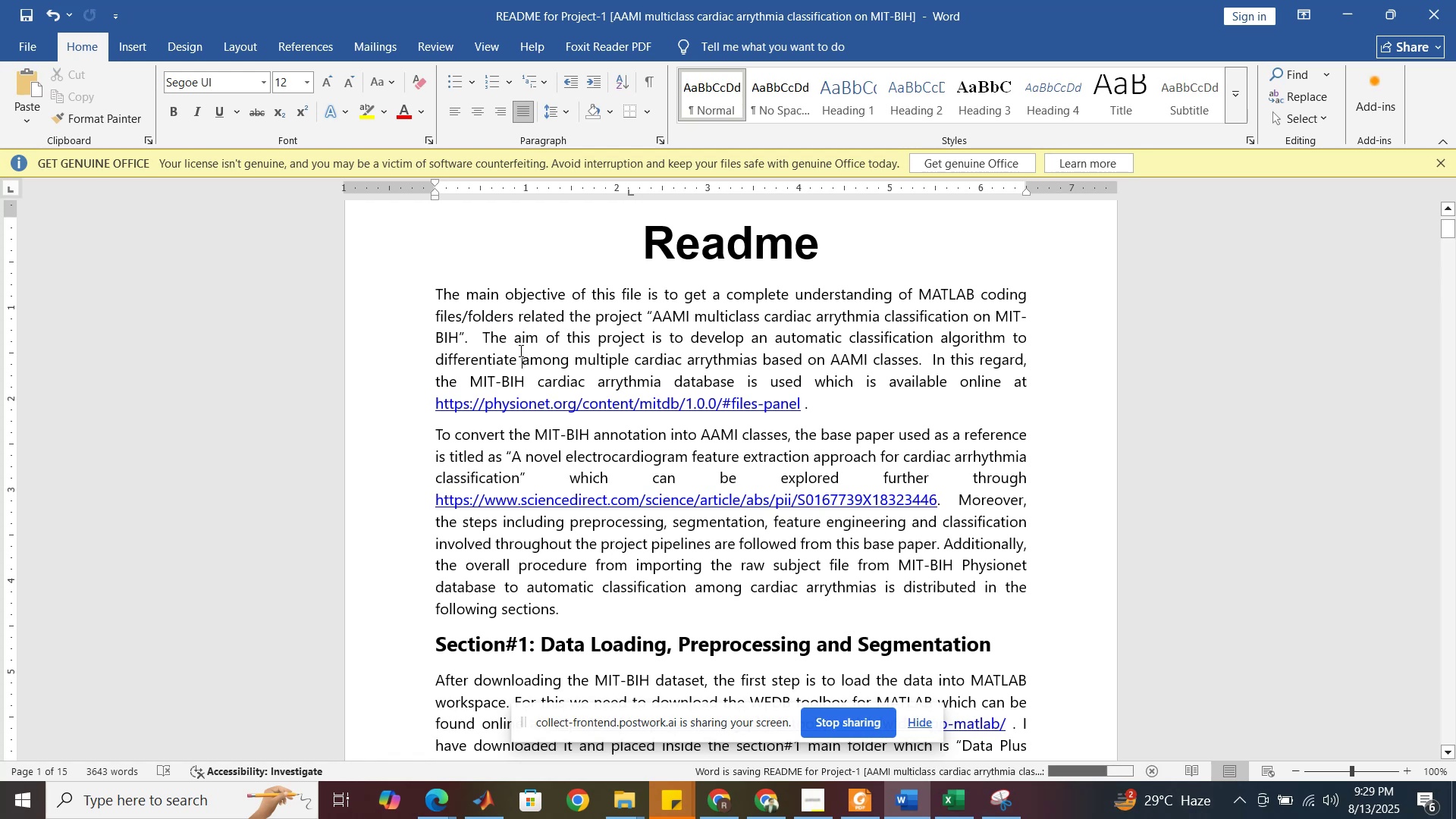 
scroll: coordinate [519, 350], scroll_direction: down, amount: 8.0
 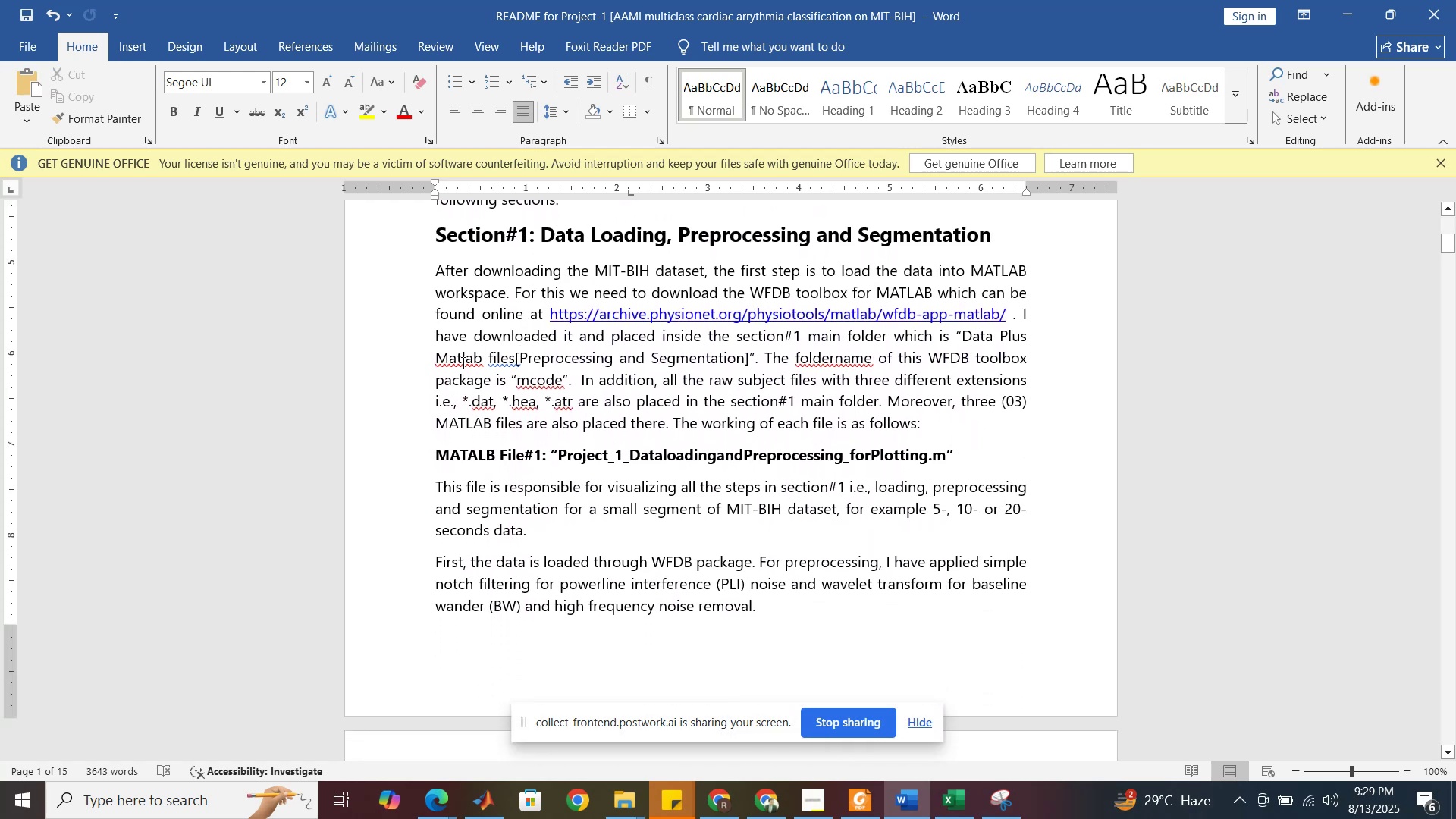 
right_click([461, 358])
 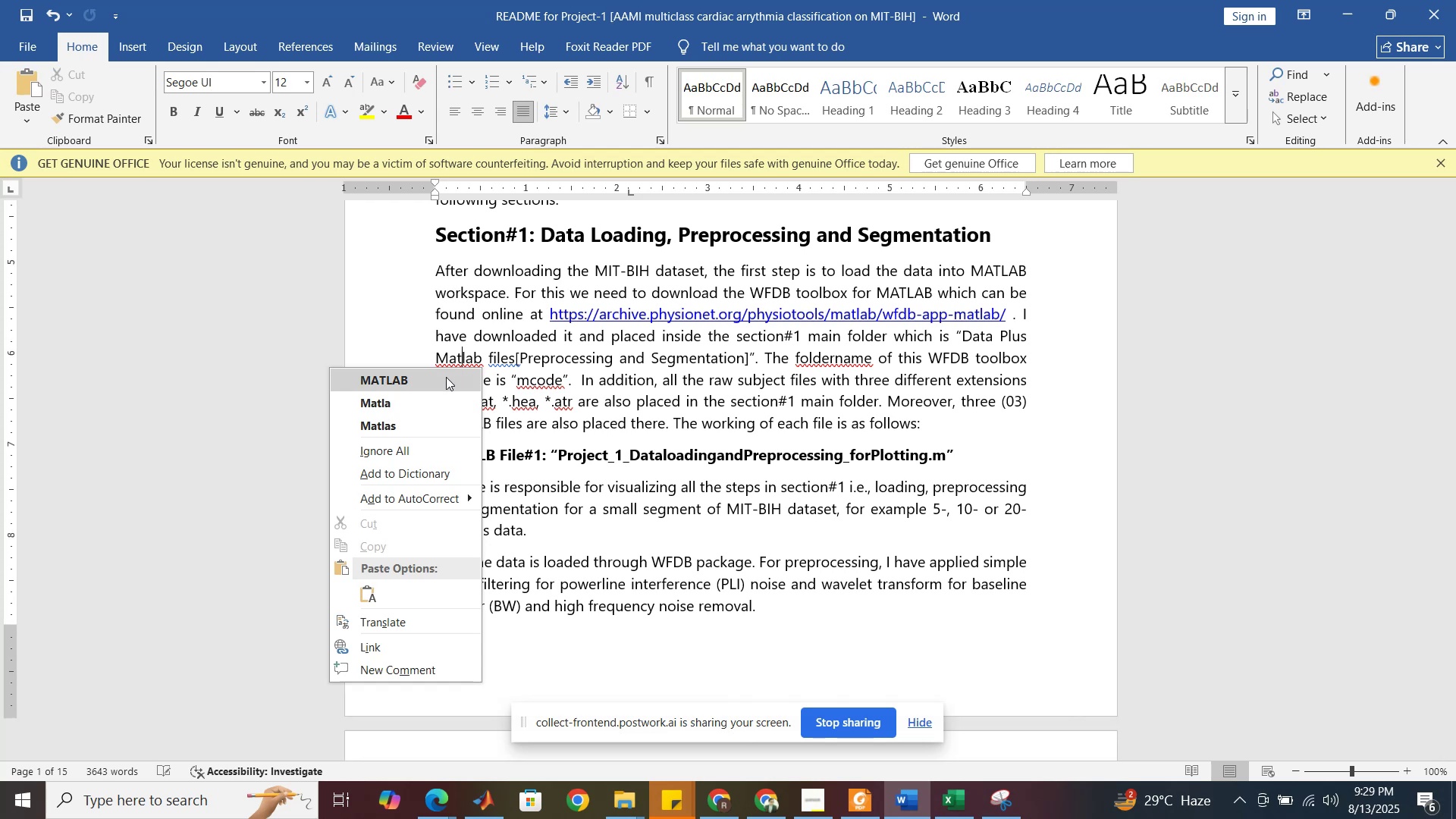 
left_click([445, 377])
 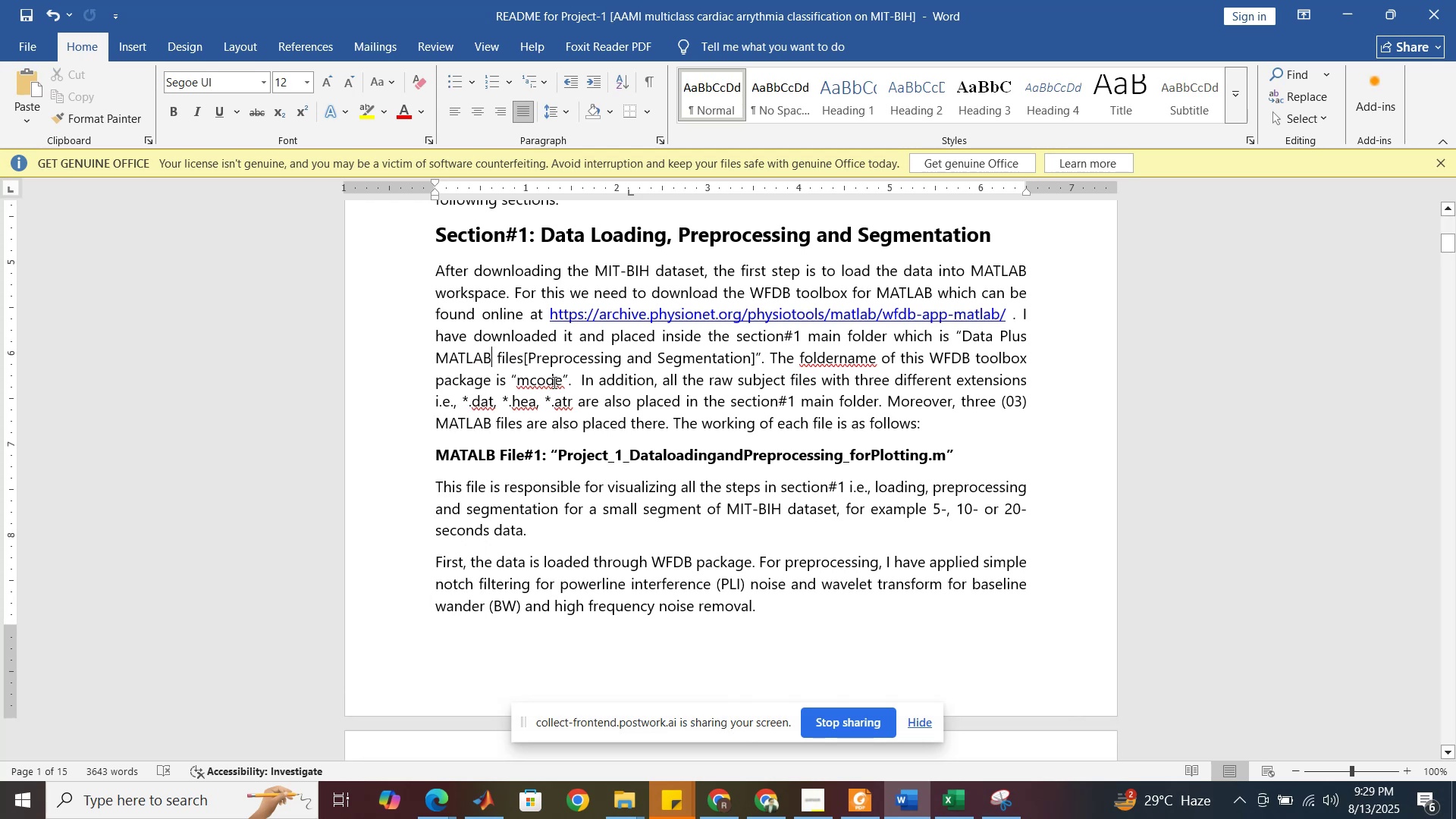 
wait(6.26)
 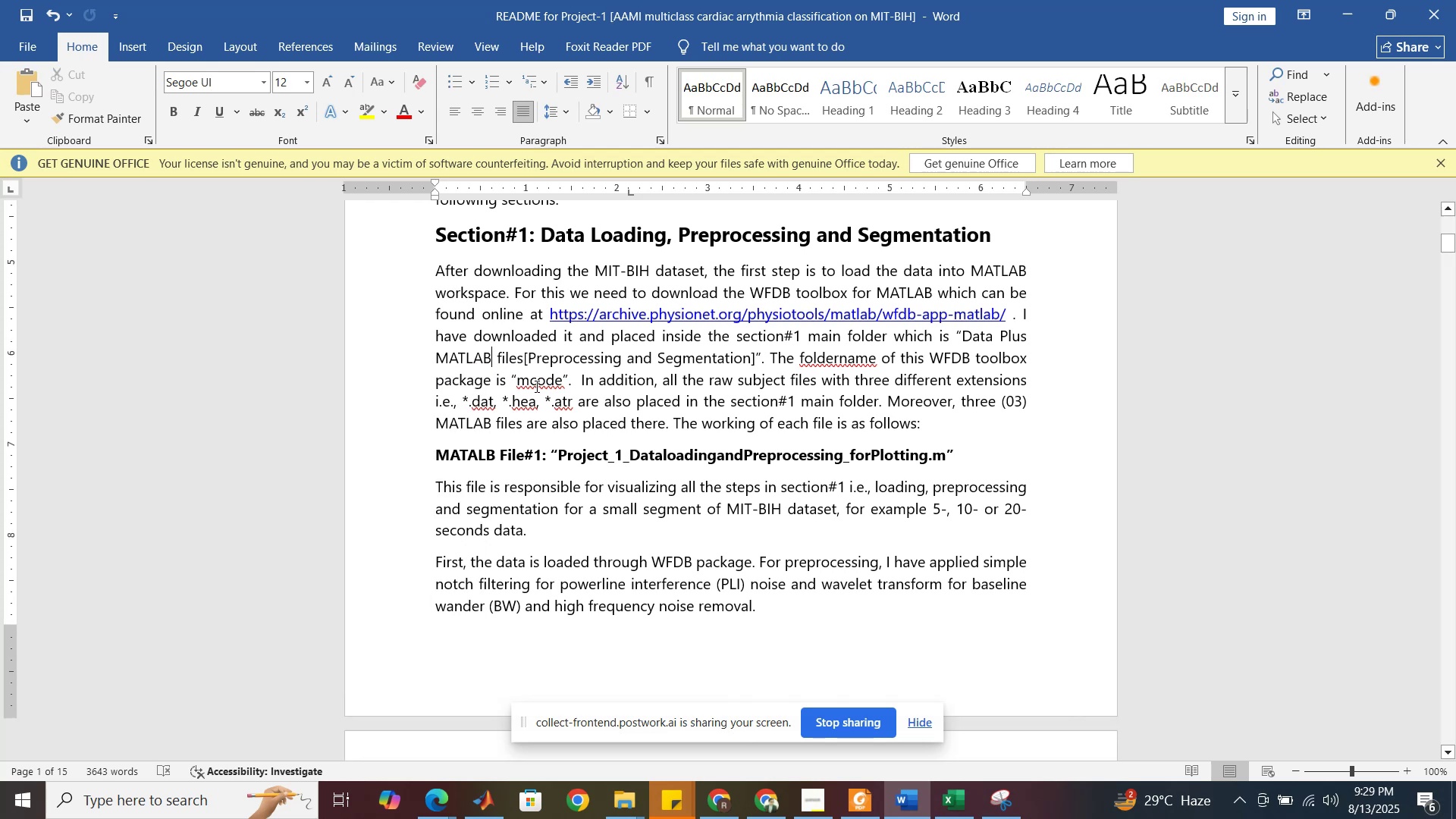 
left_click_drag(start_coordinate=[565, 382], to_coordinate=[513, 379])
 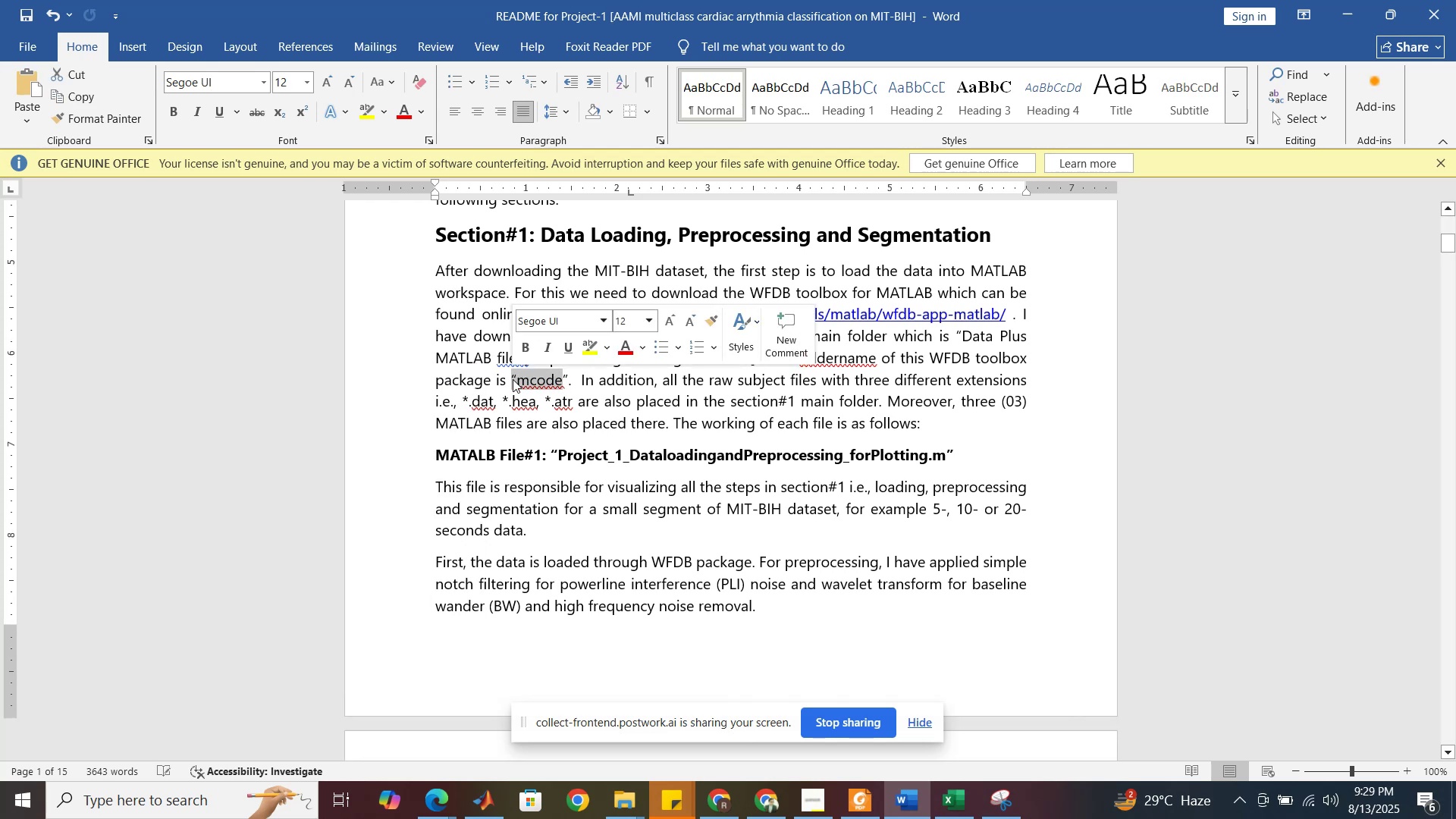 
key(Control+B)
 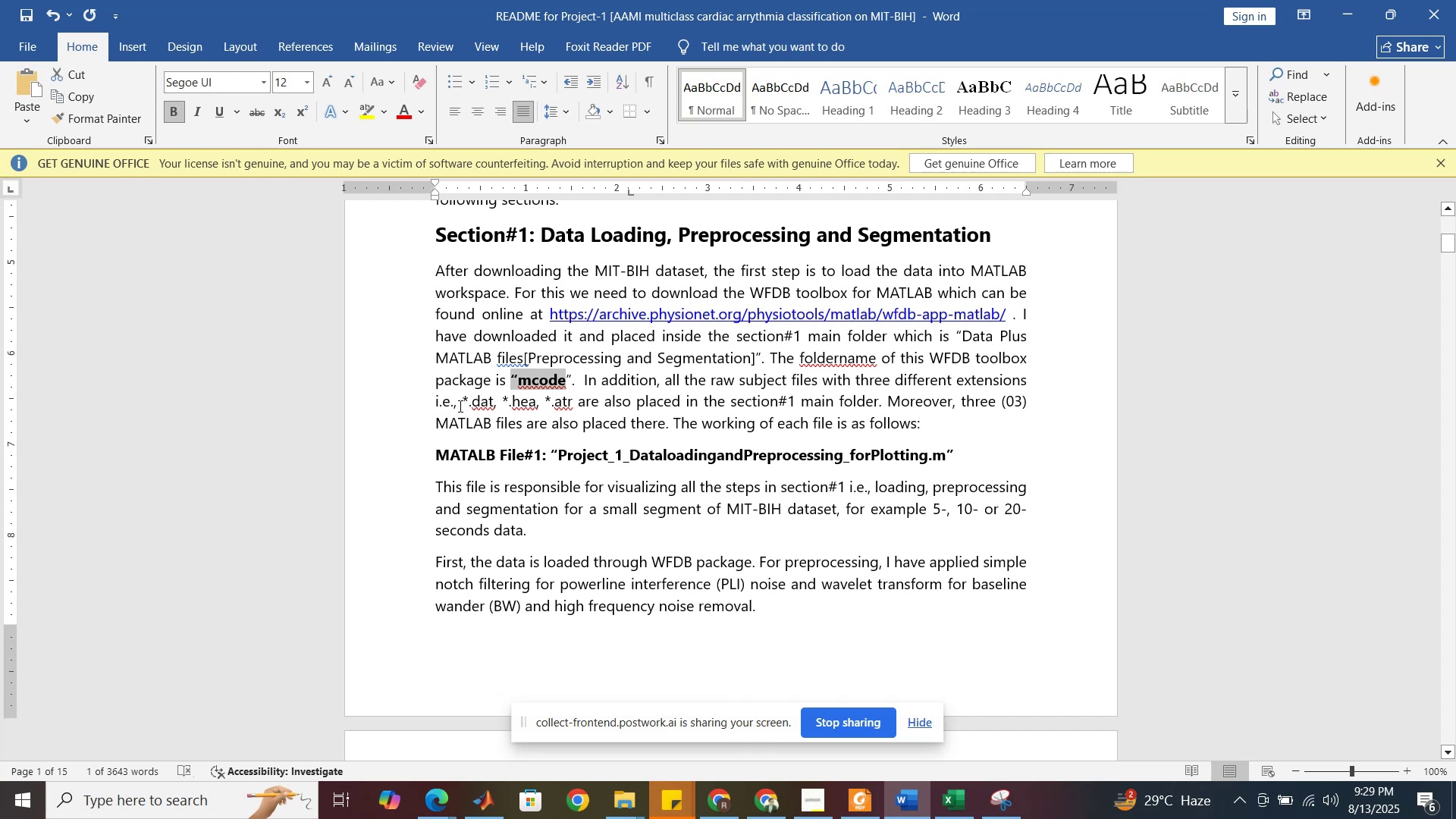 
left_click_drag(start_coordinate=[461, 403], to_coordinate=[569, 404])
 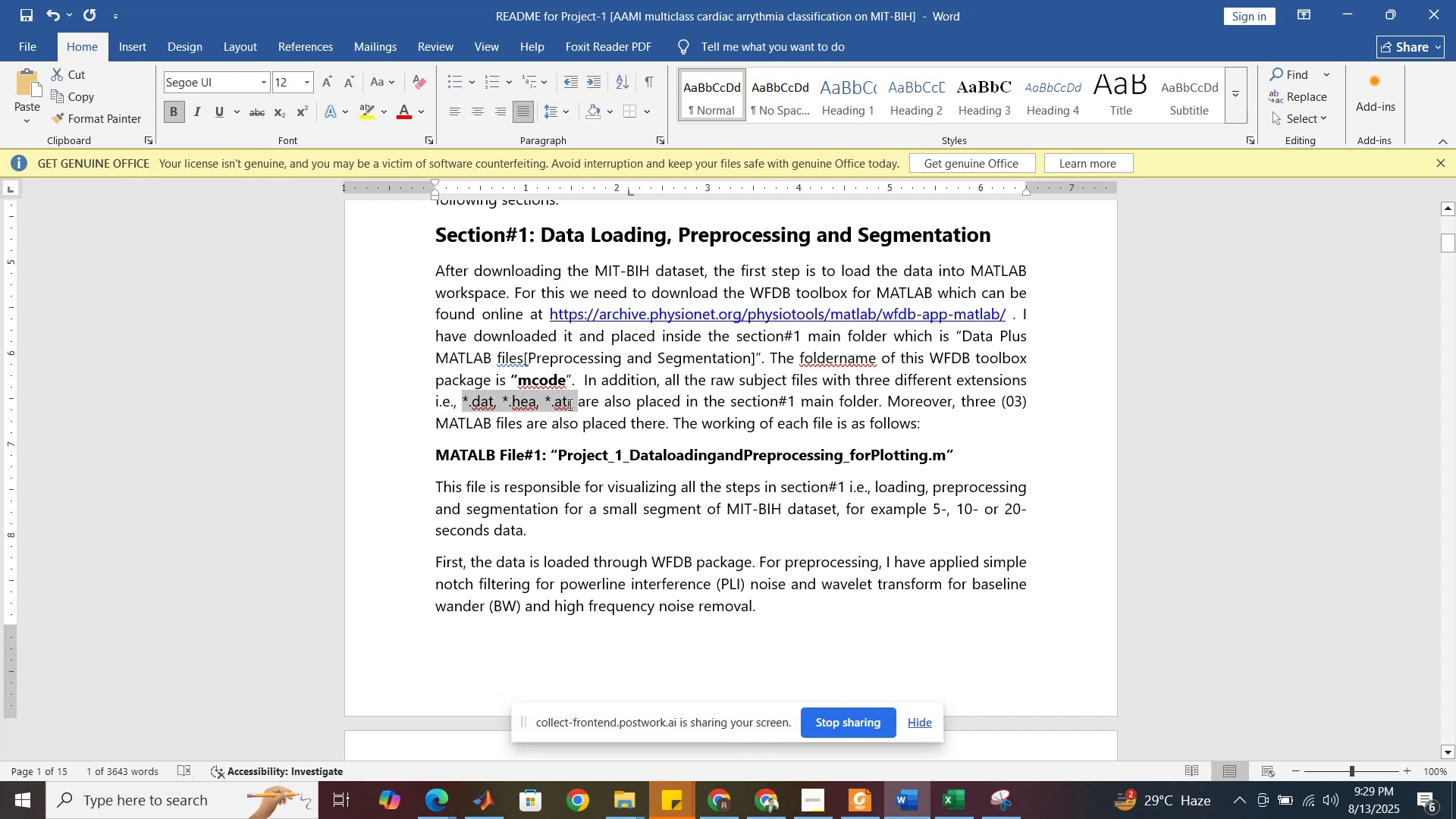 
key(Control+B)
 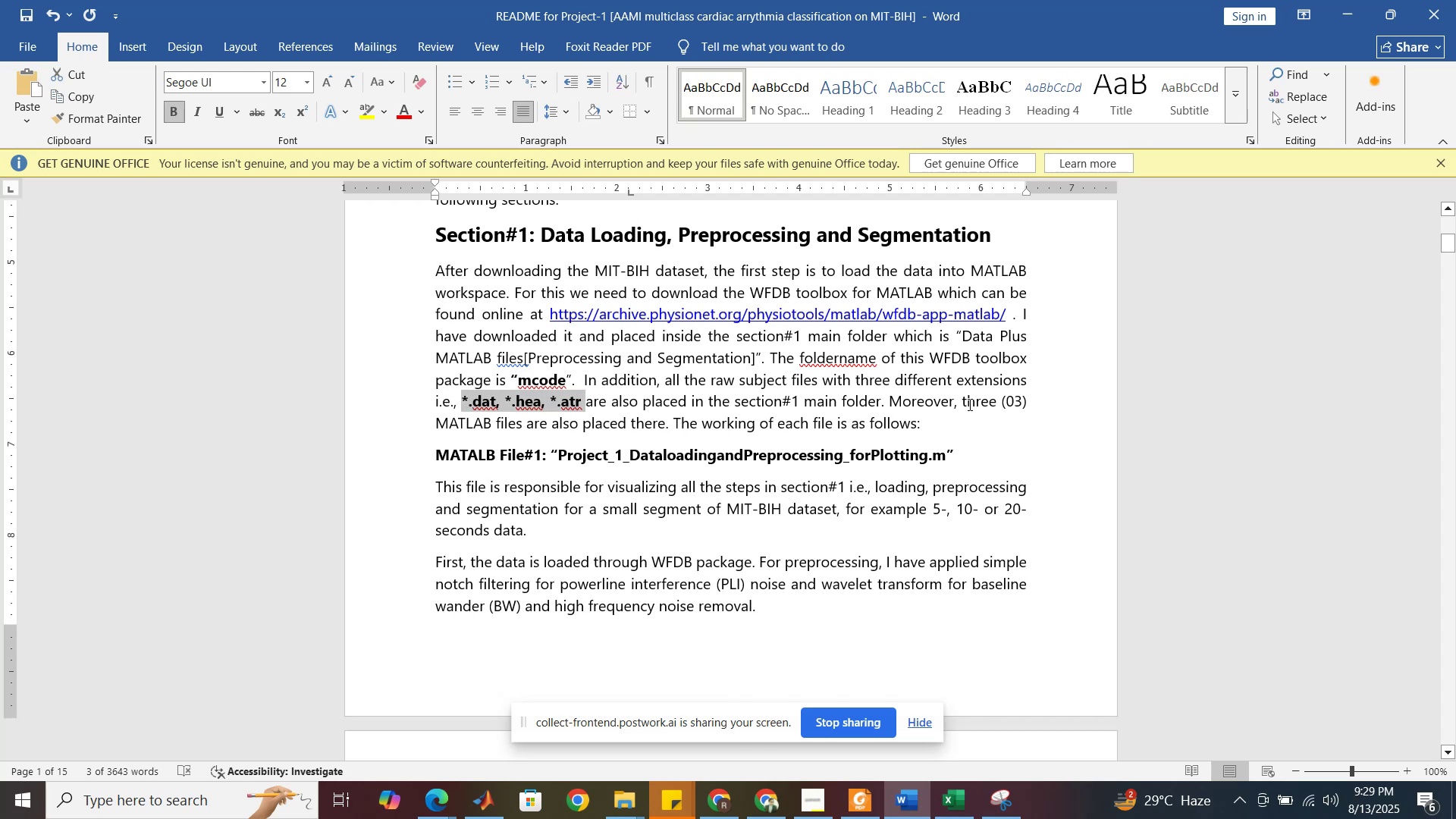 
left_click_drag(start_coordinate=[965, 401], to_coordinate=[993, 405])
 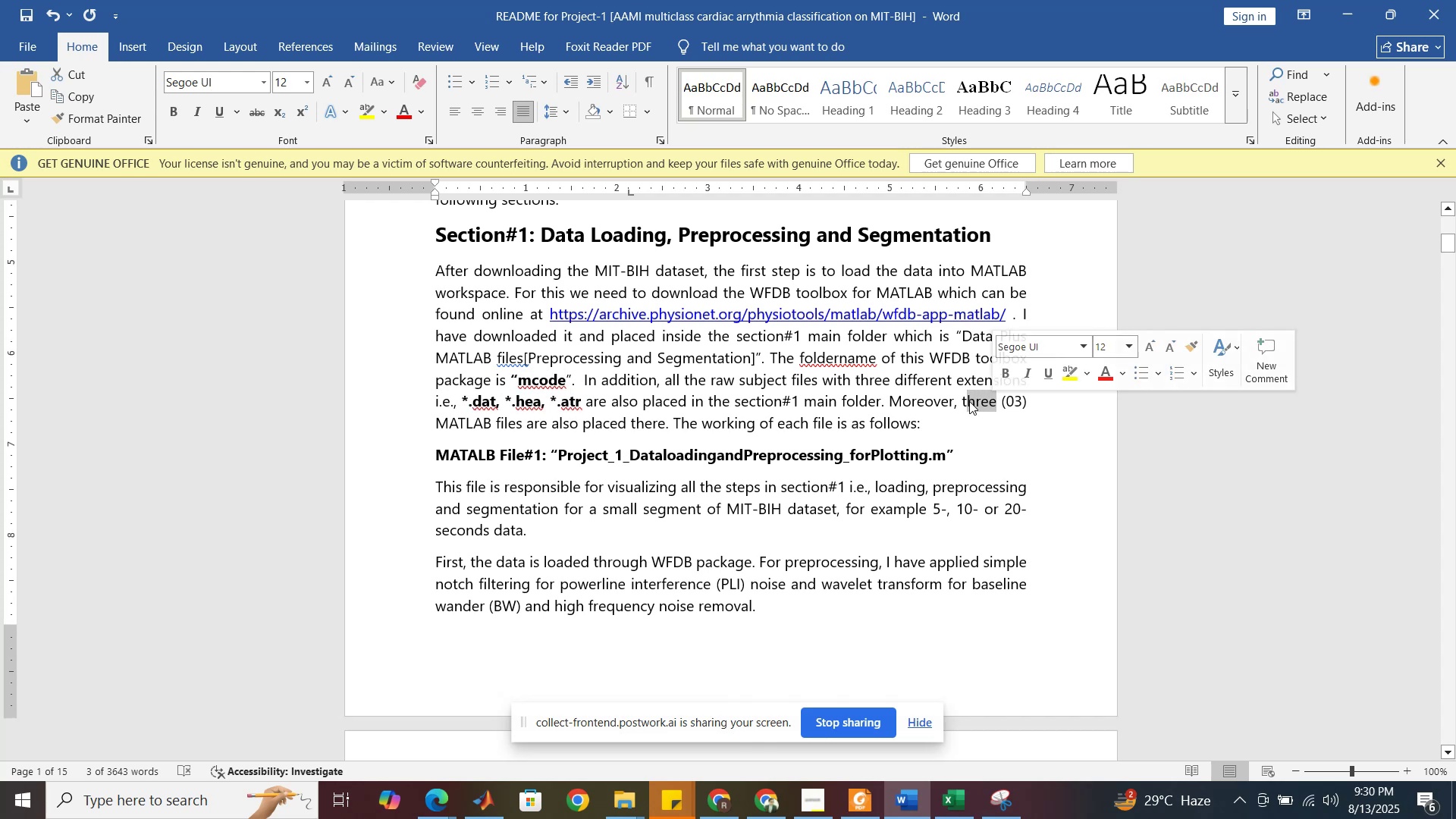 
left_click([969, 401])
 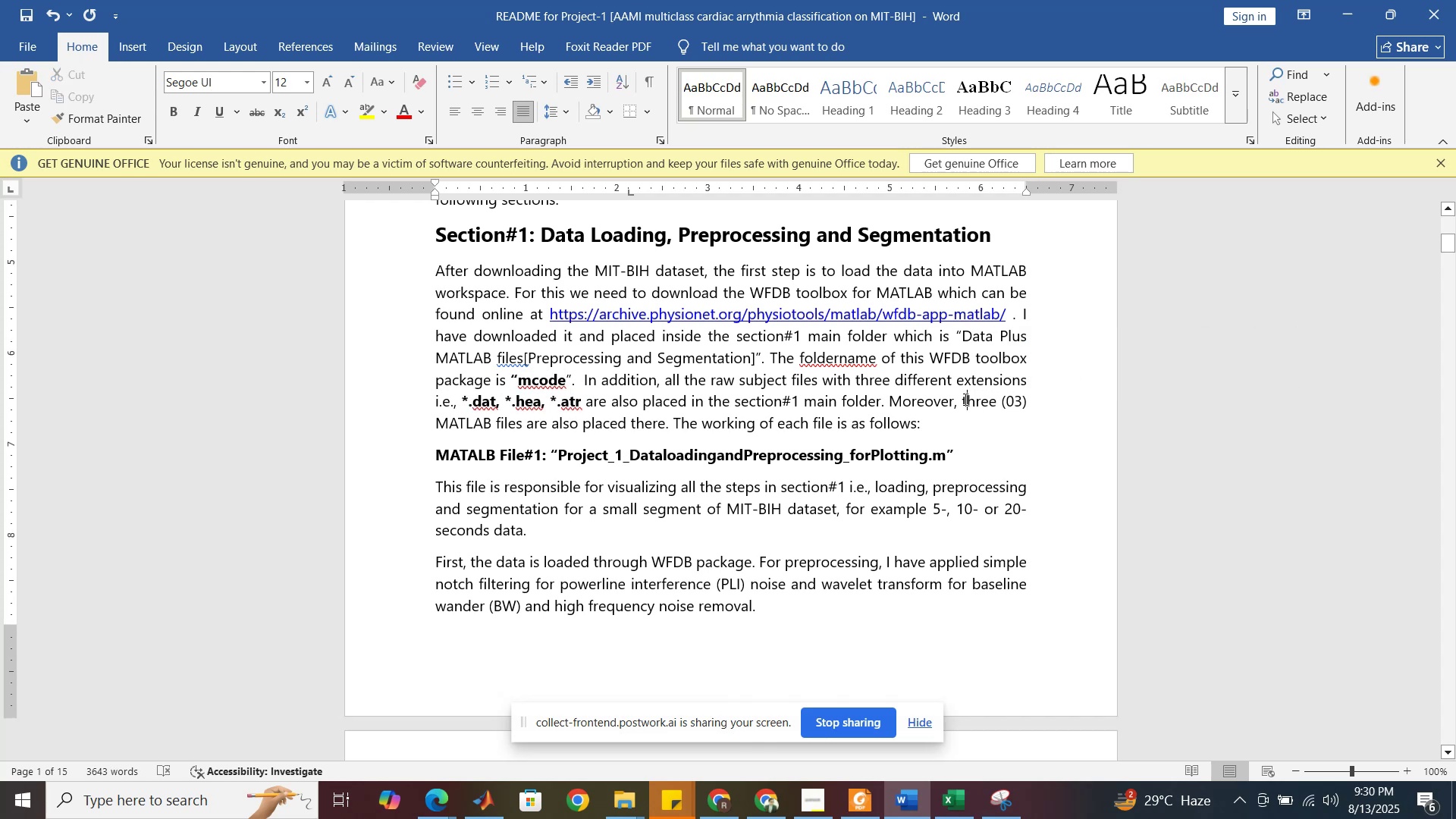 
left_click_drag(start_coordinate=[964, 399], to_coordinate=[1027, 403])
 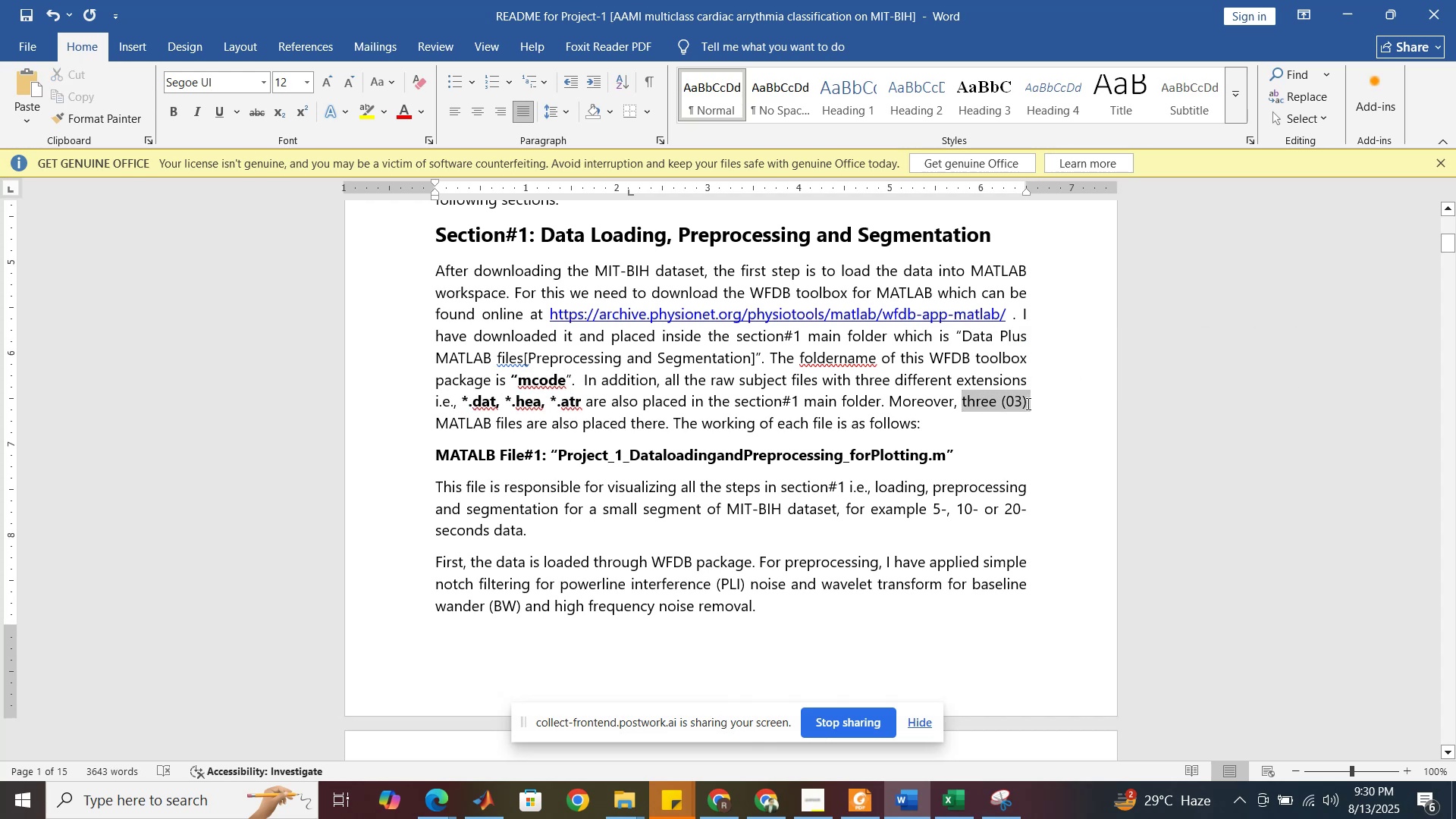 
key(Control+B)
 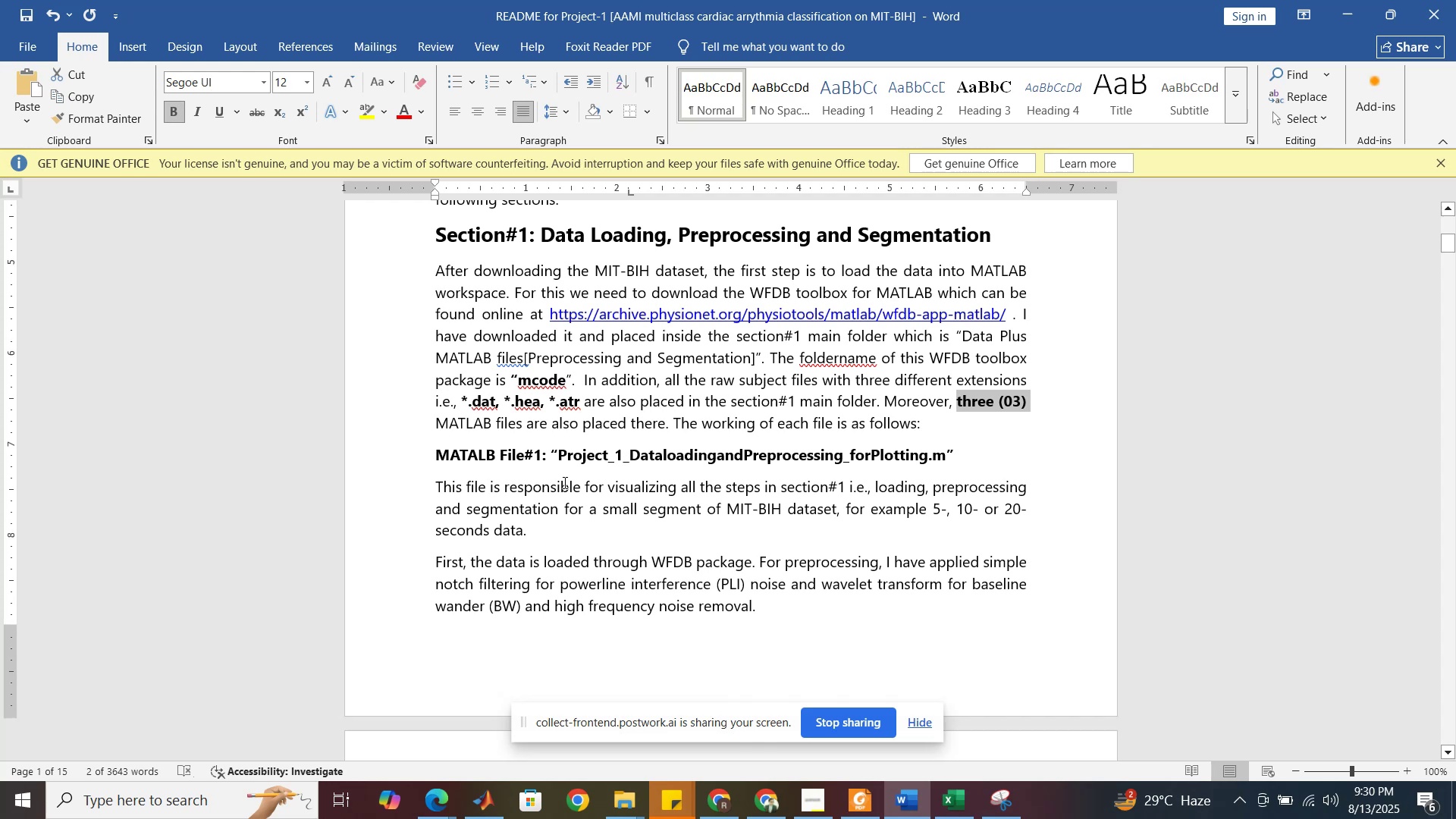 
scroll: coordinate [563, 482], scroll_direction: down, amount: 1.0
 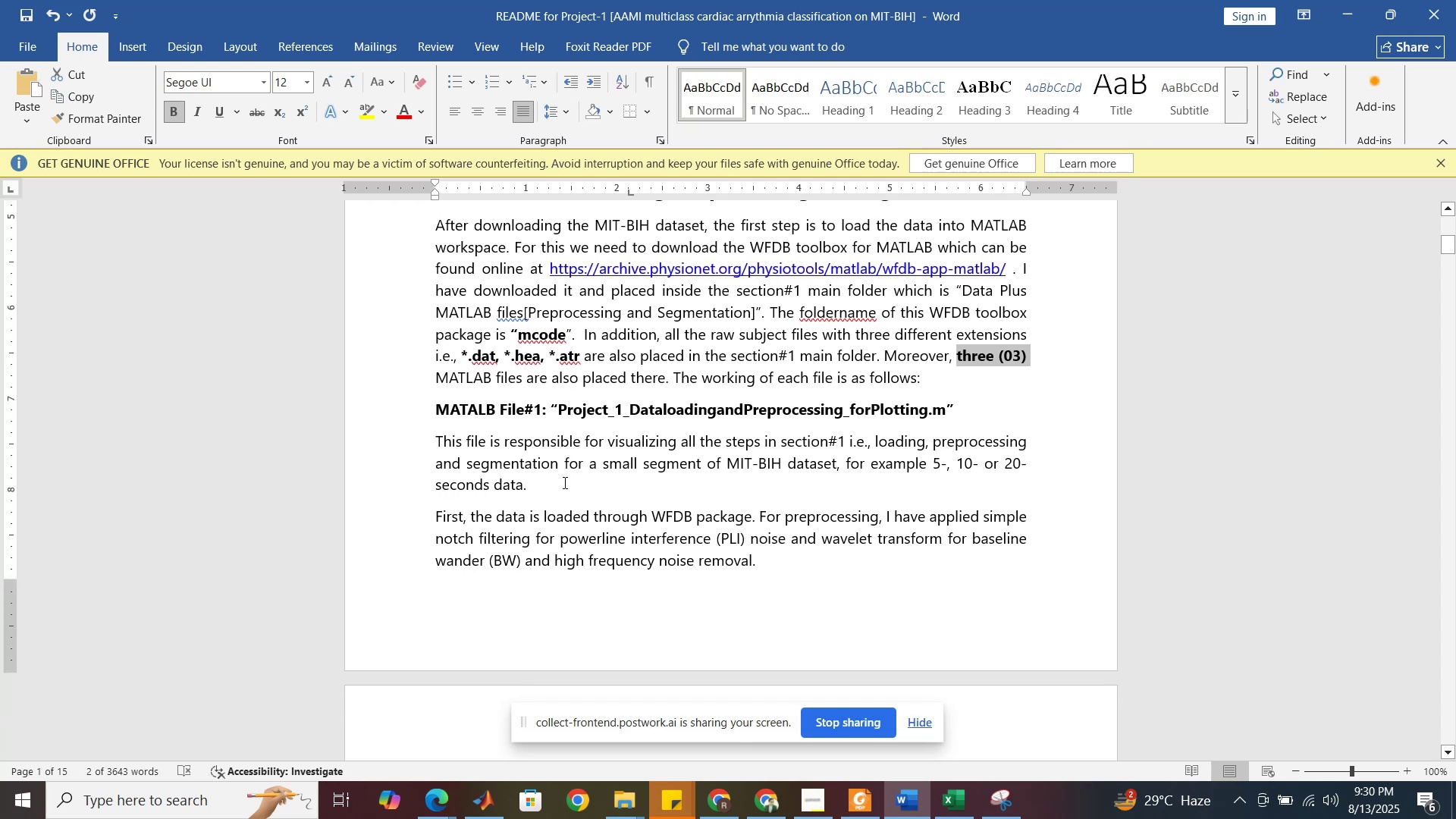 
hold_key(key=ControlLeft, duration=0.81)
 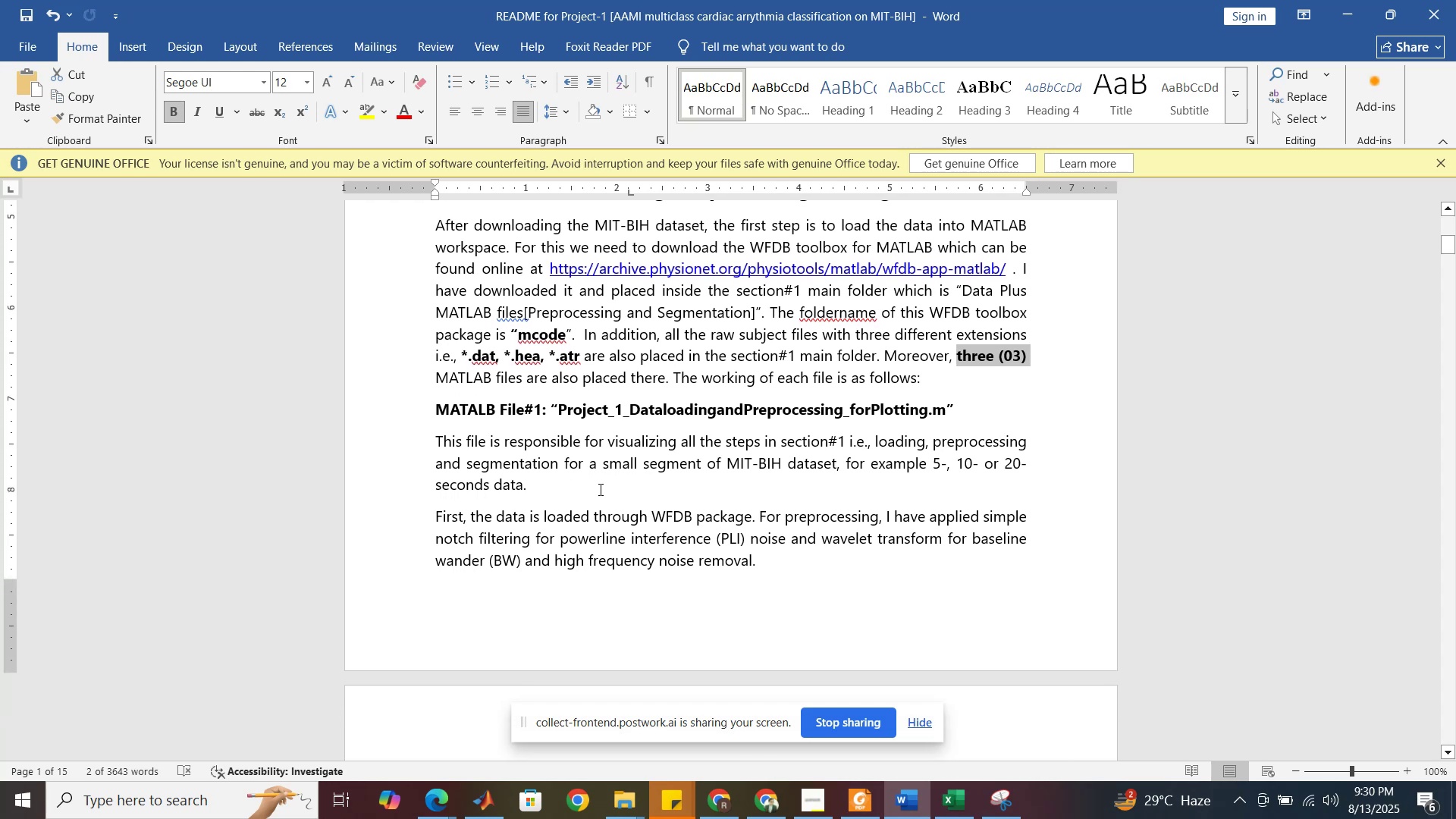 
hold_key(key=S, duration=0.3)
 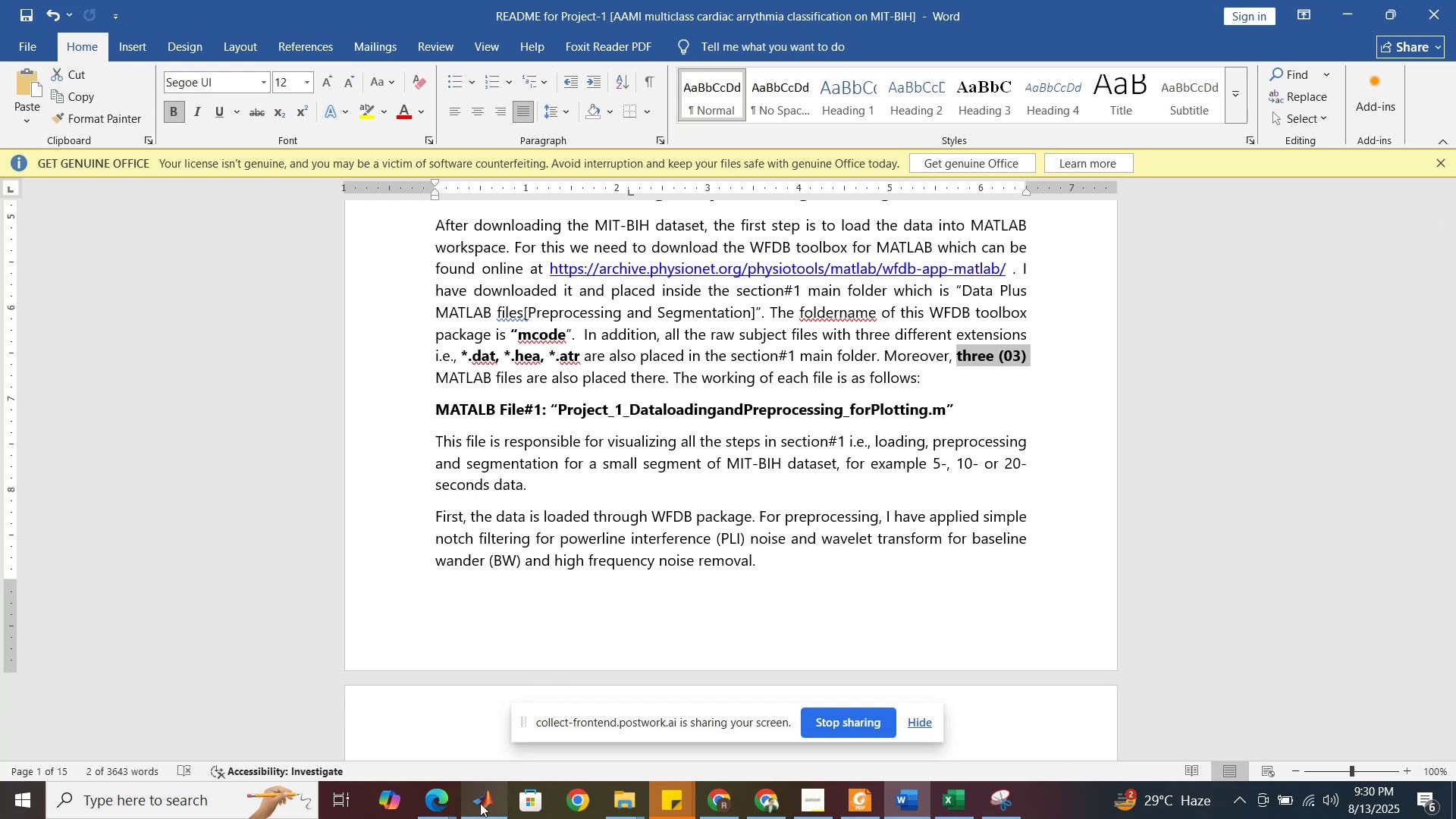 
left_click([444, 809])
 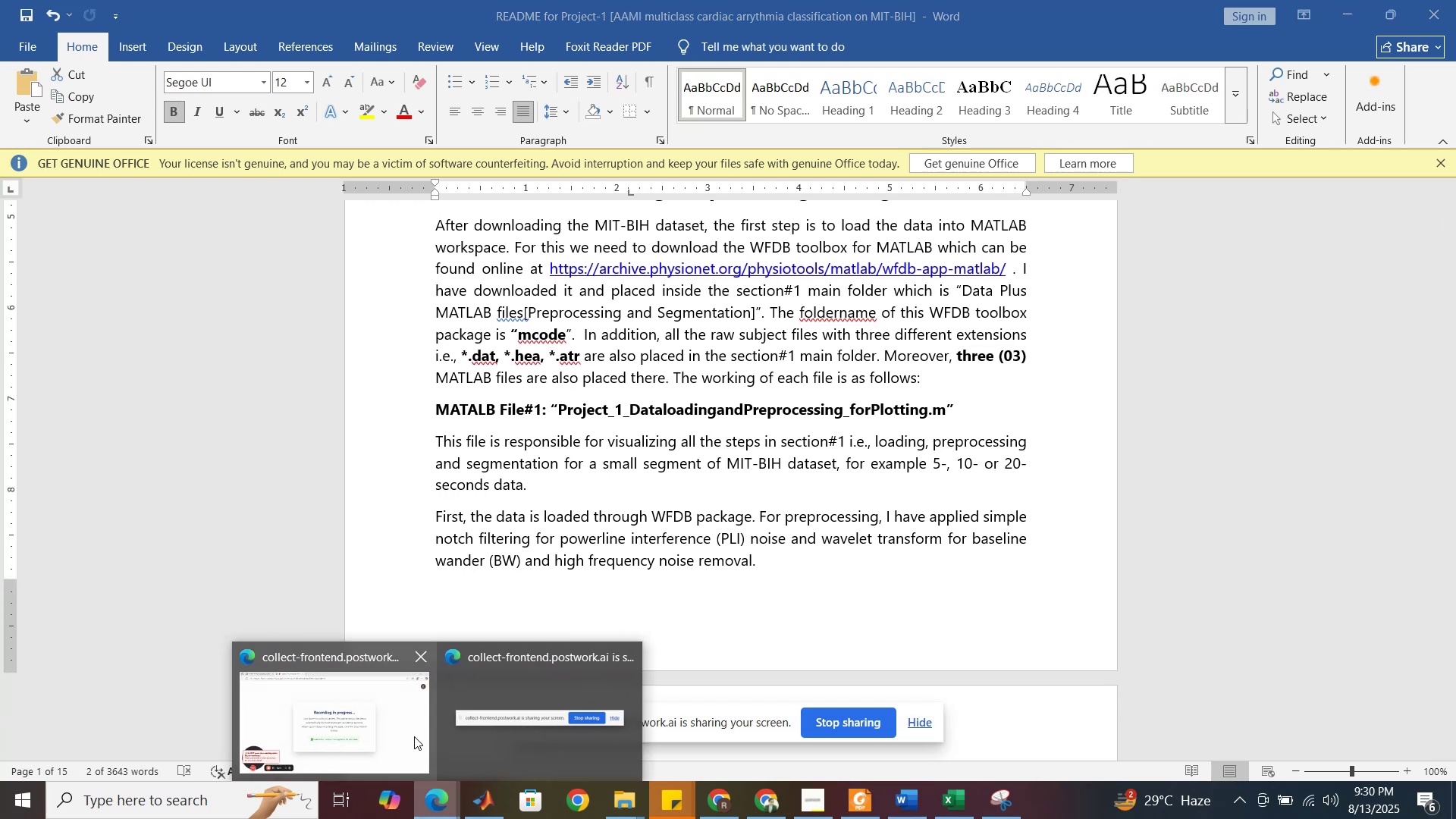 
left_click([414, 736])
 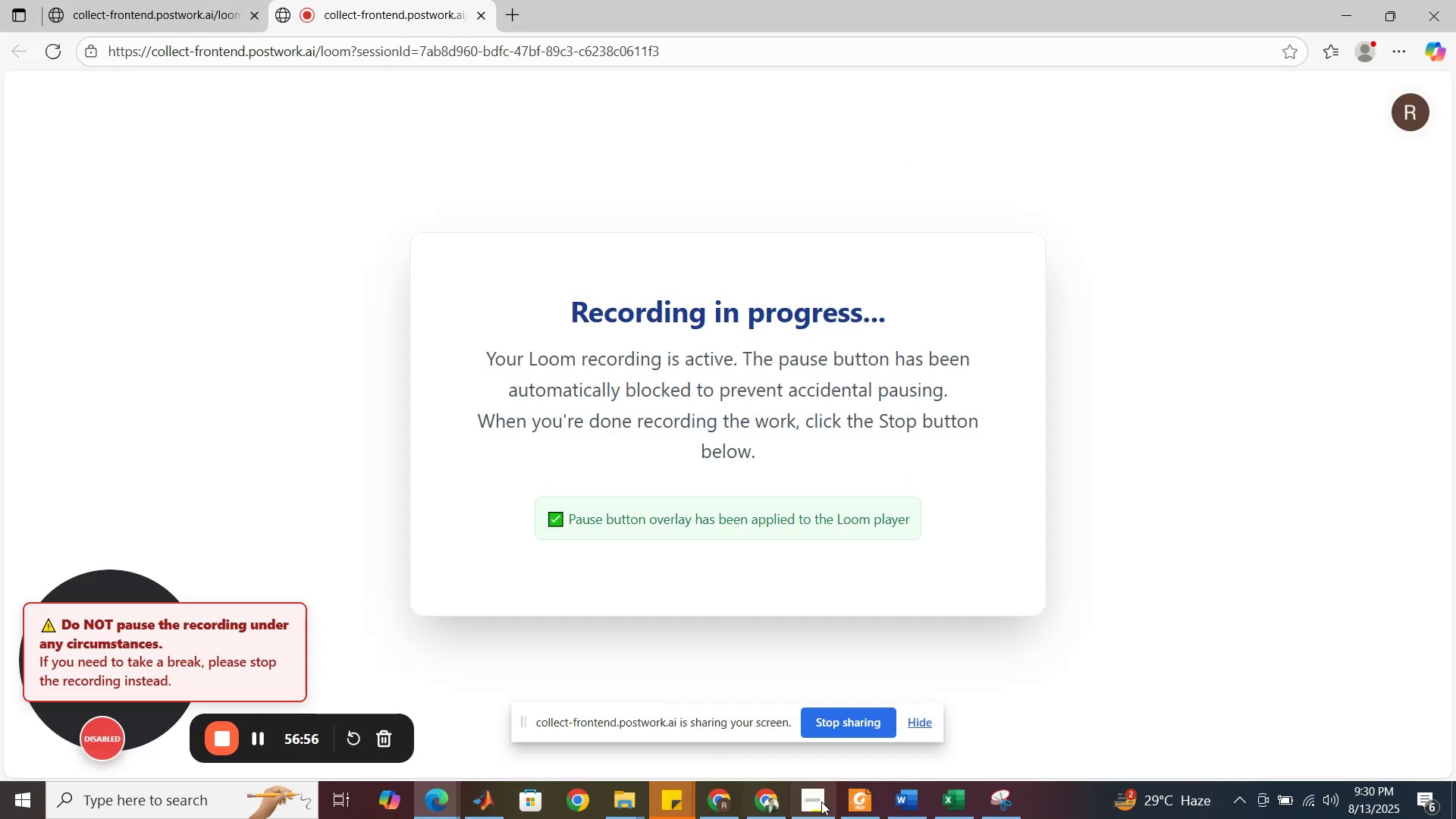 
left_click([902, 808])
 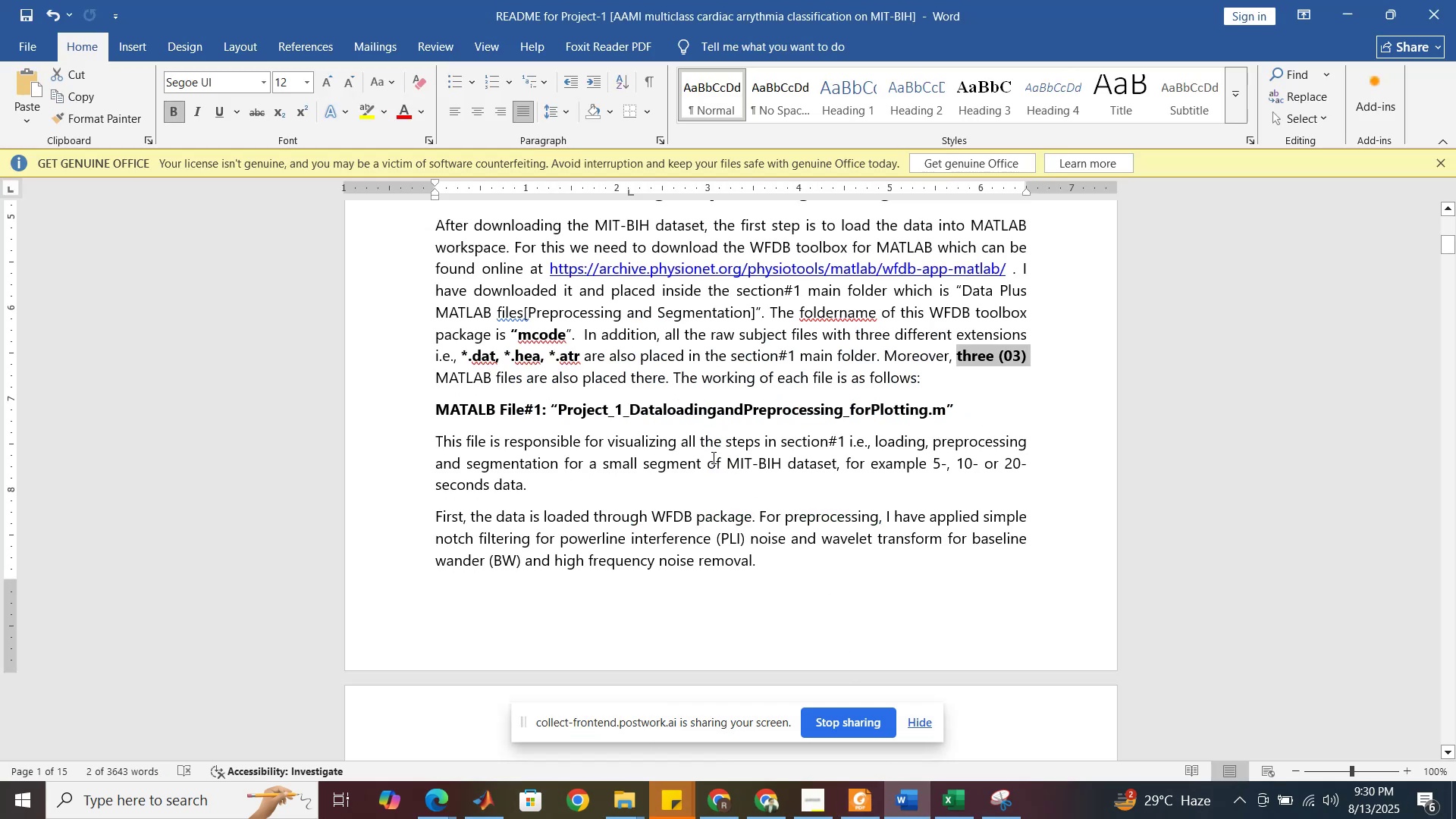 
scroll: coordinate [712, 457], scroll_direction: up, amount: 4.0
 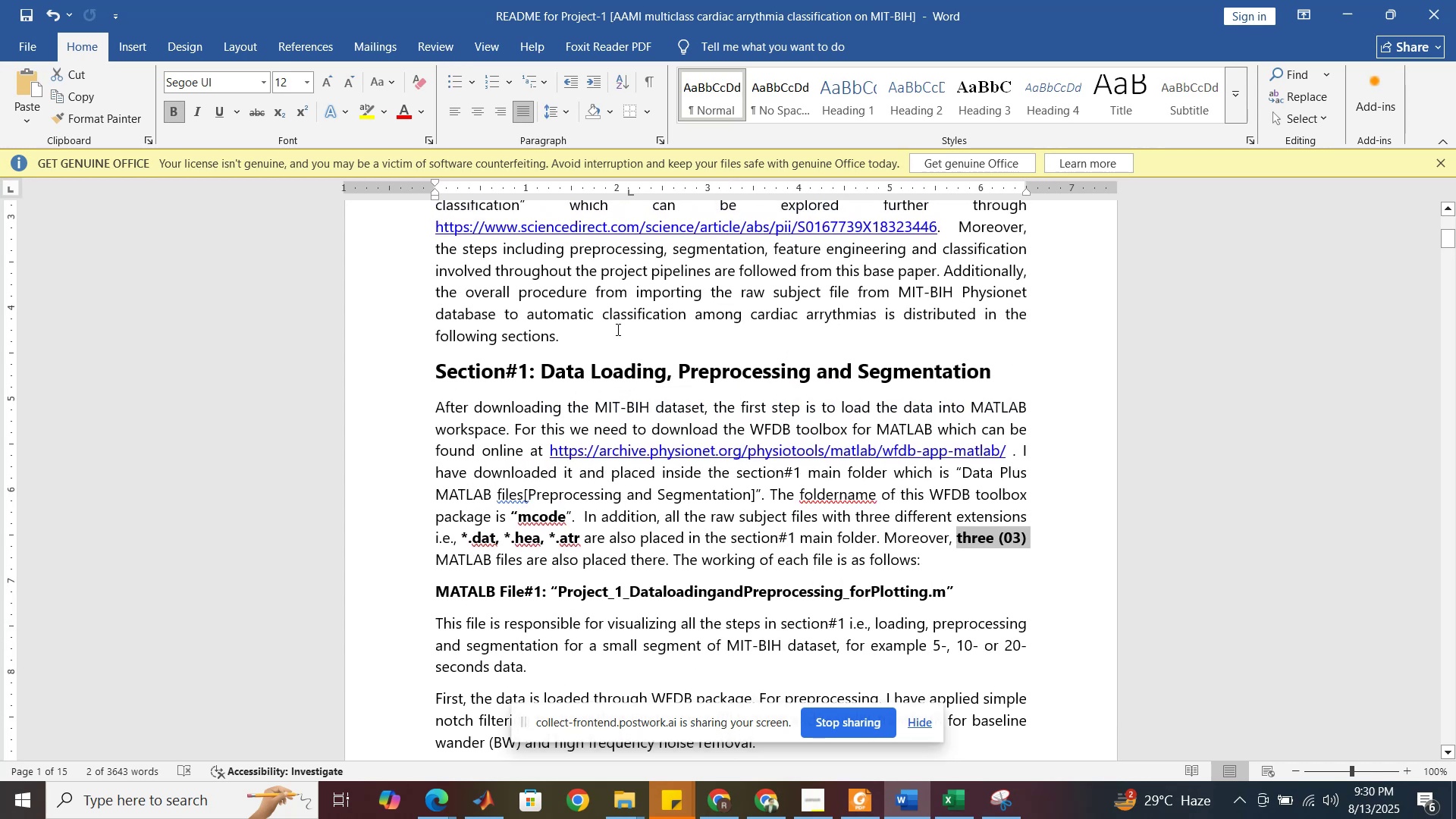 
left_click([610, 341])
 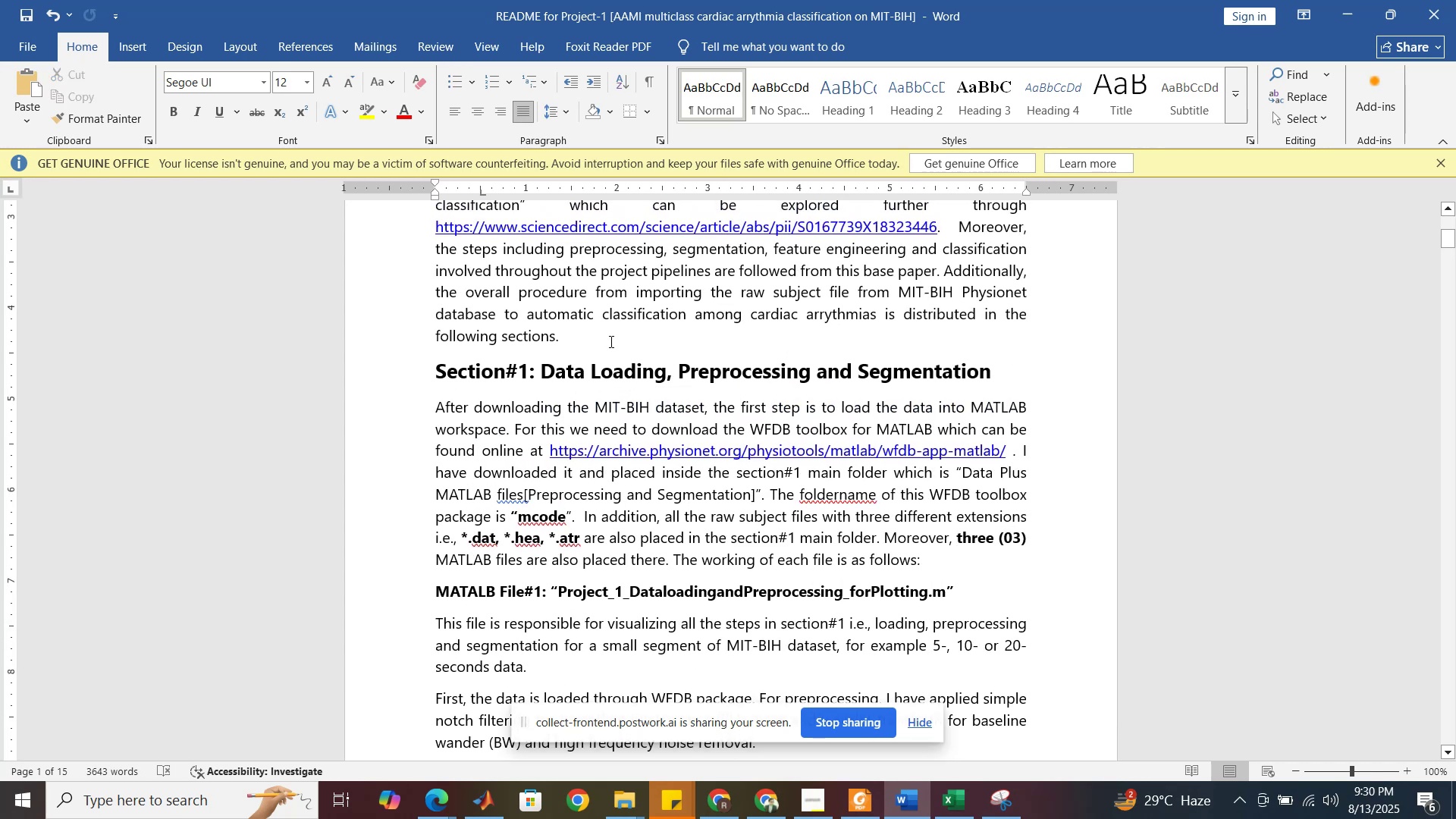 
key(Enter)
 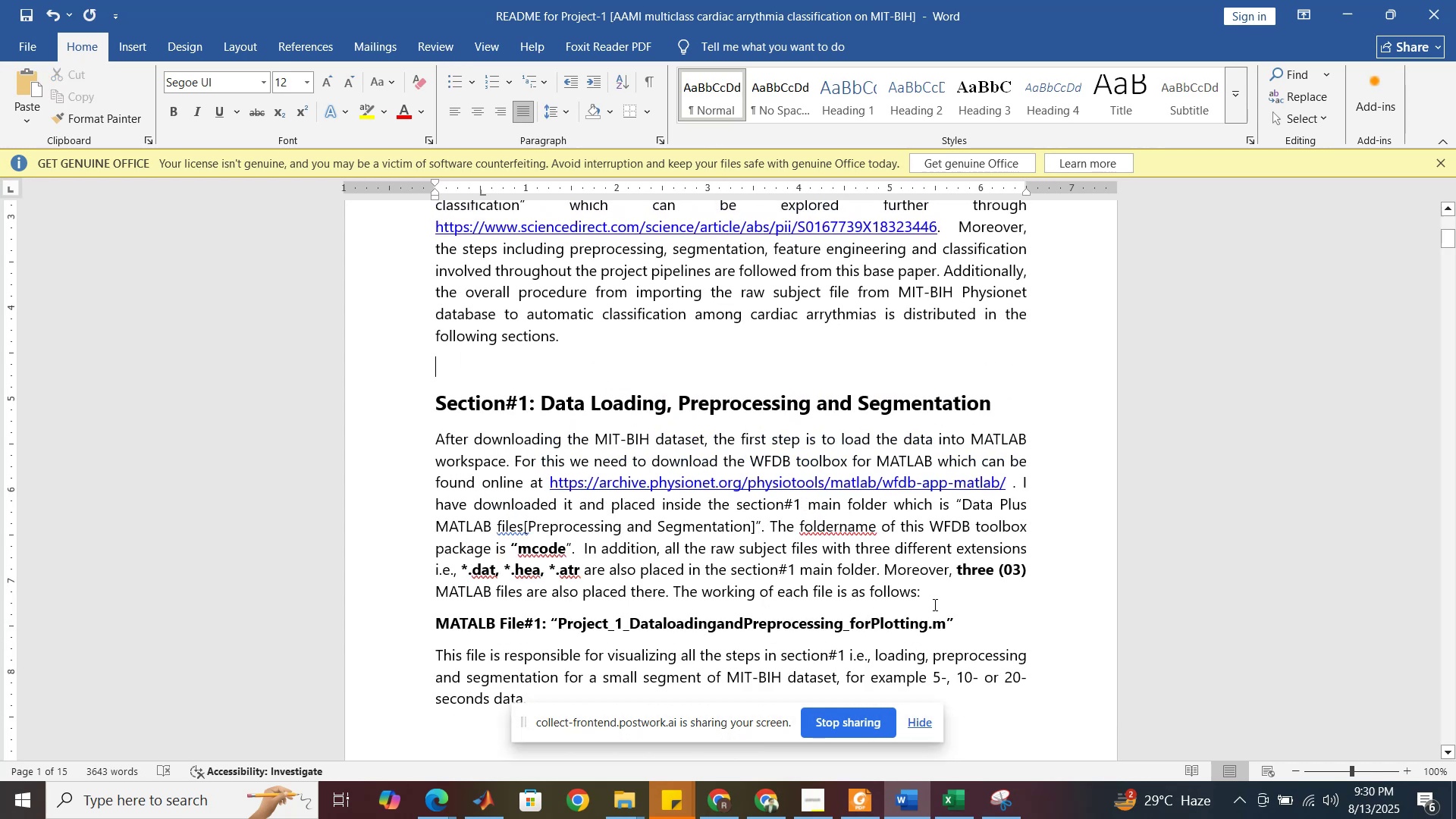 
left_click([937, 599])
 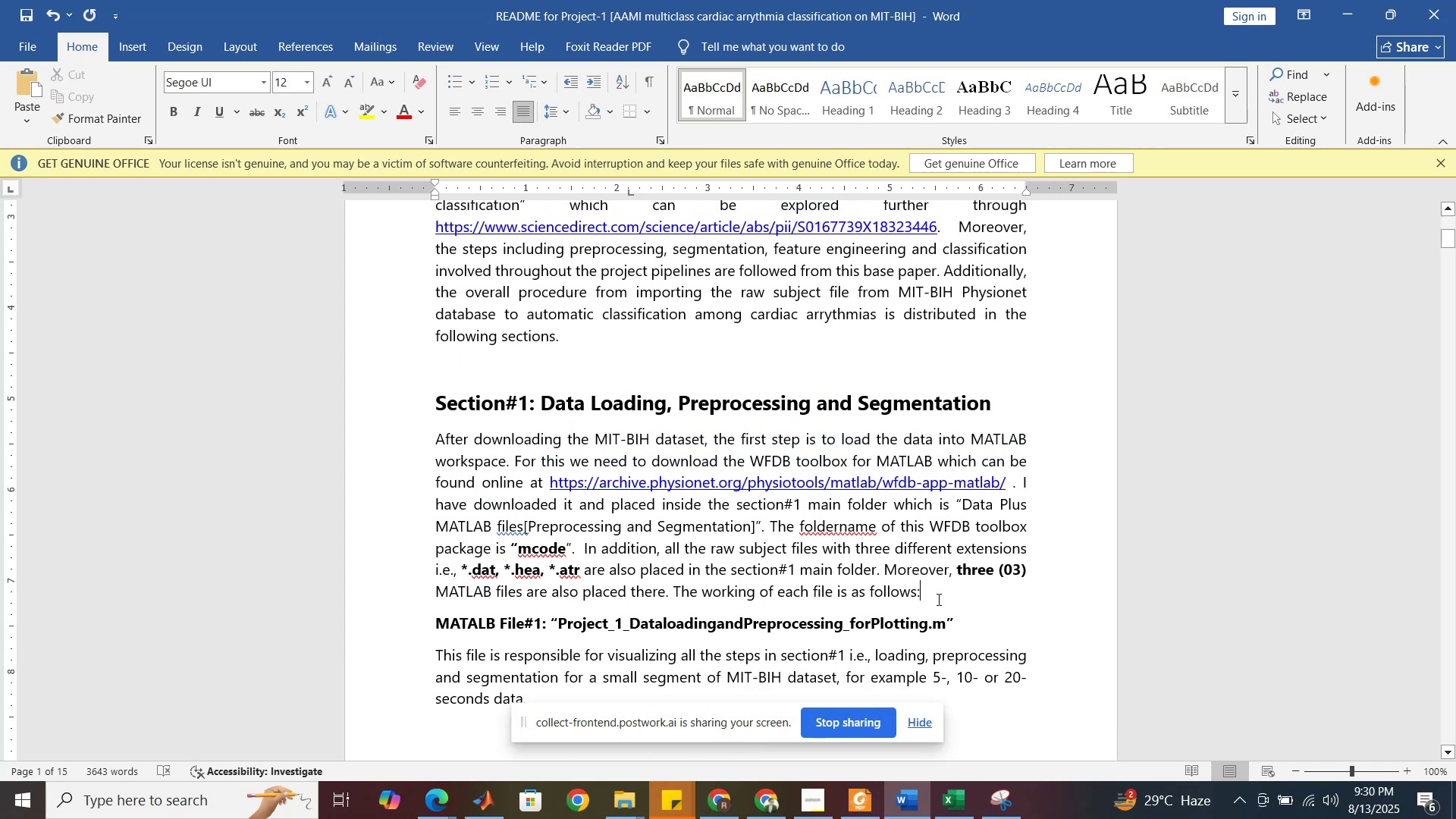 
key(Enter)
 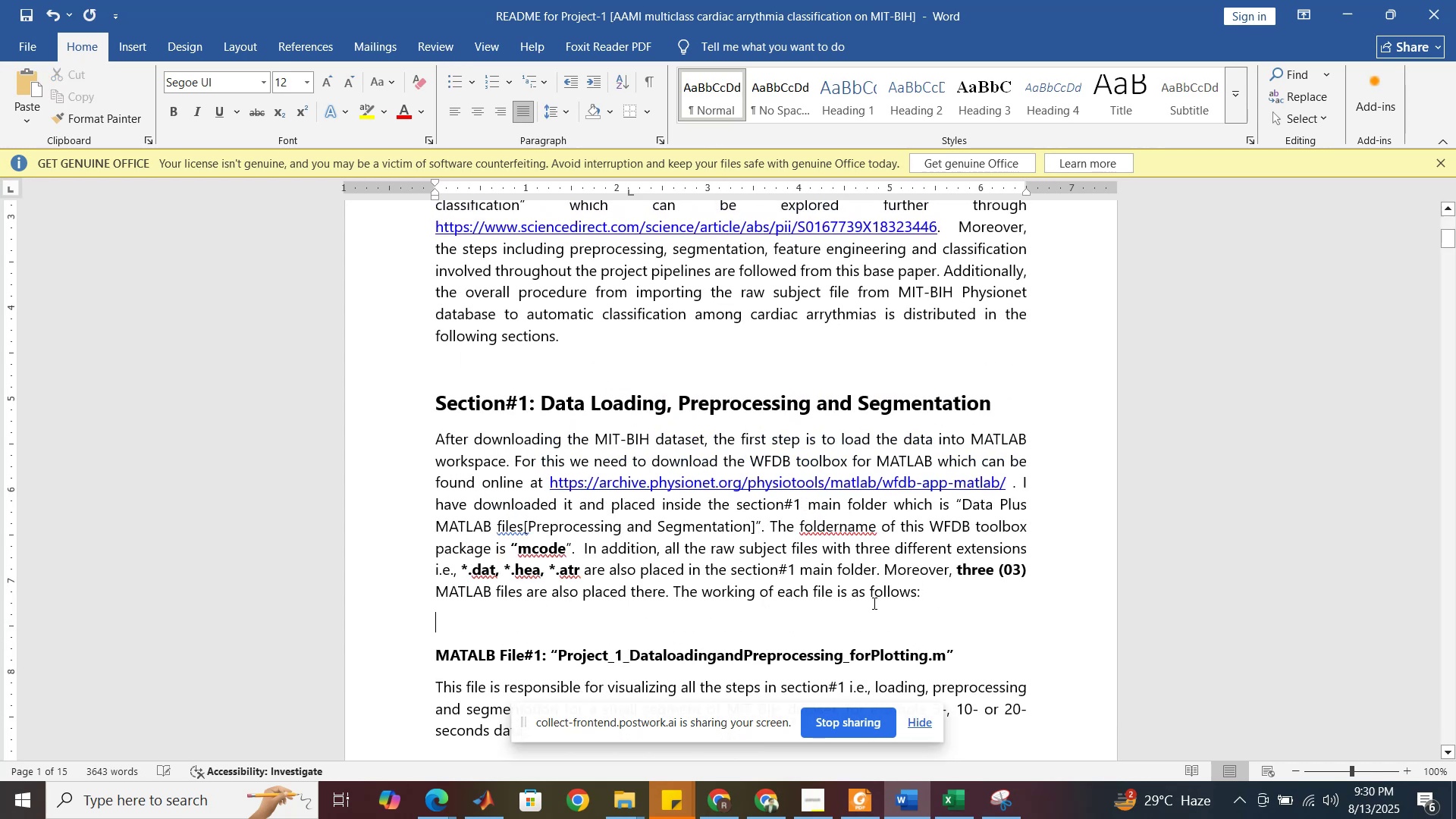 
scroll: coordinate [858, 563], scroll_direction: down, amount: 12.0
 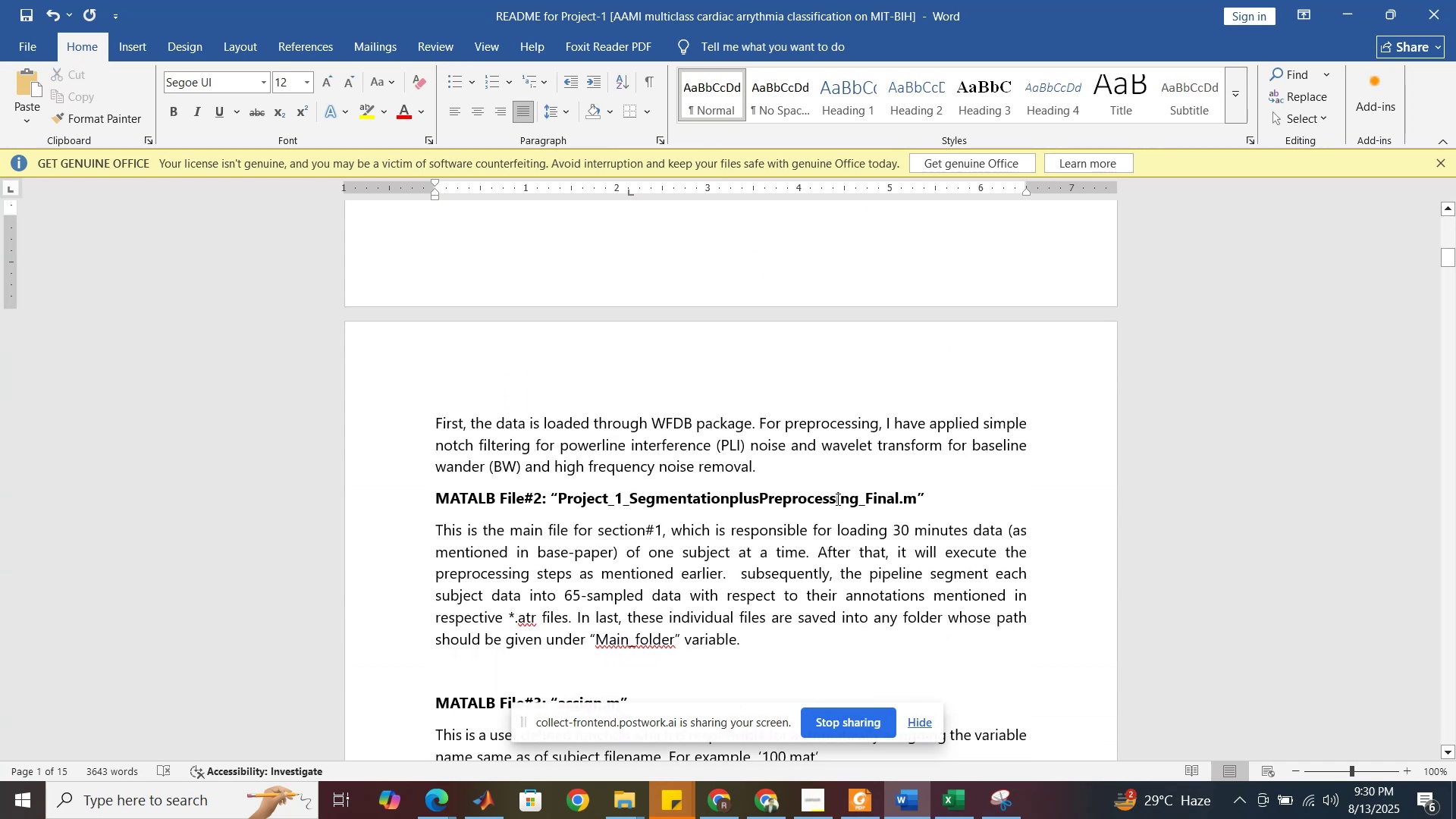 
left_click([827, 471])
 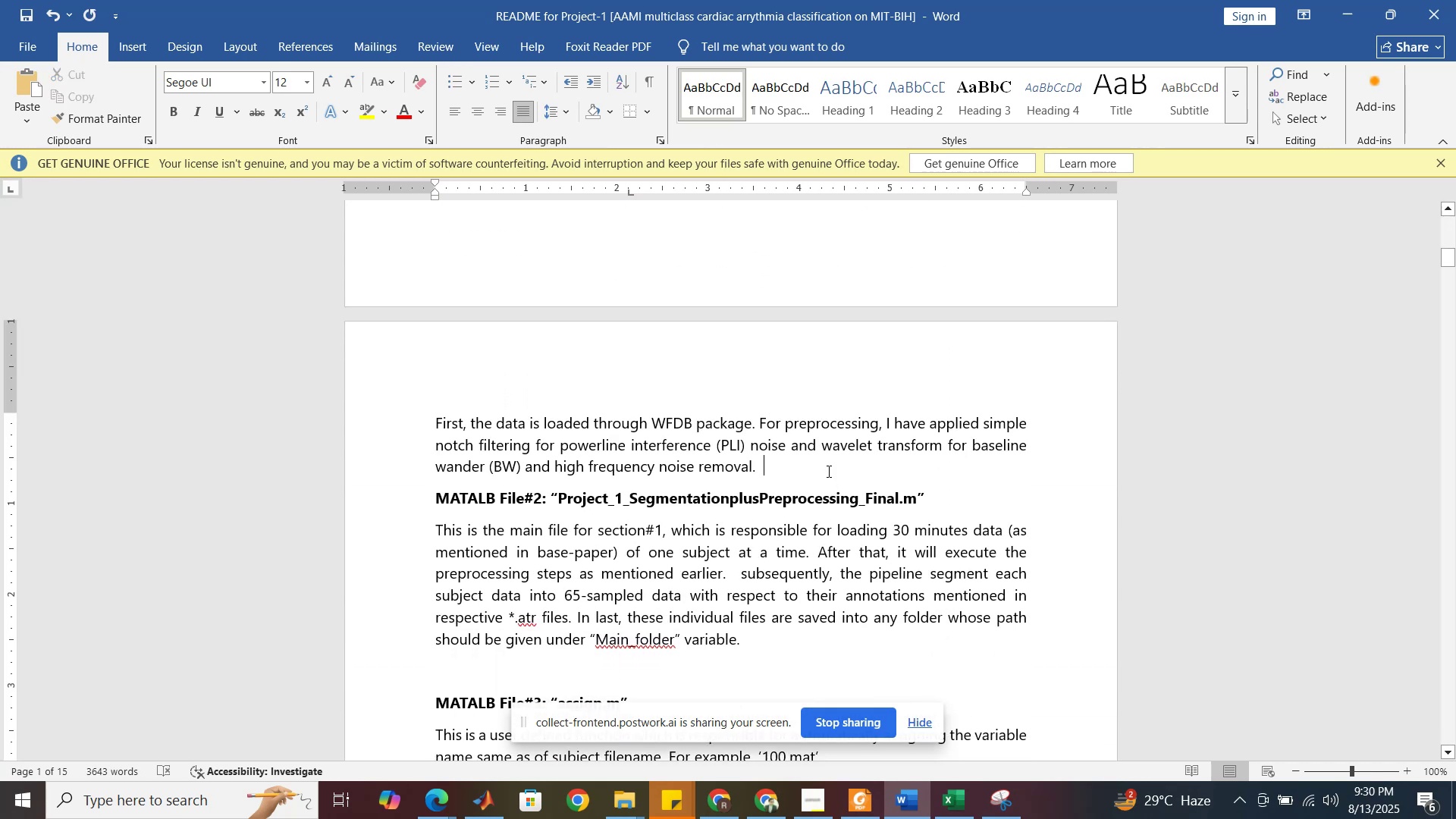 
key(Enter)
 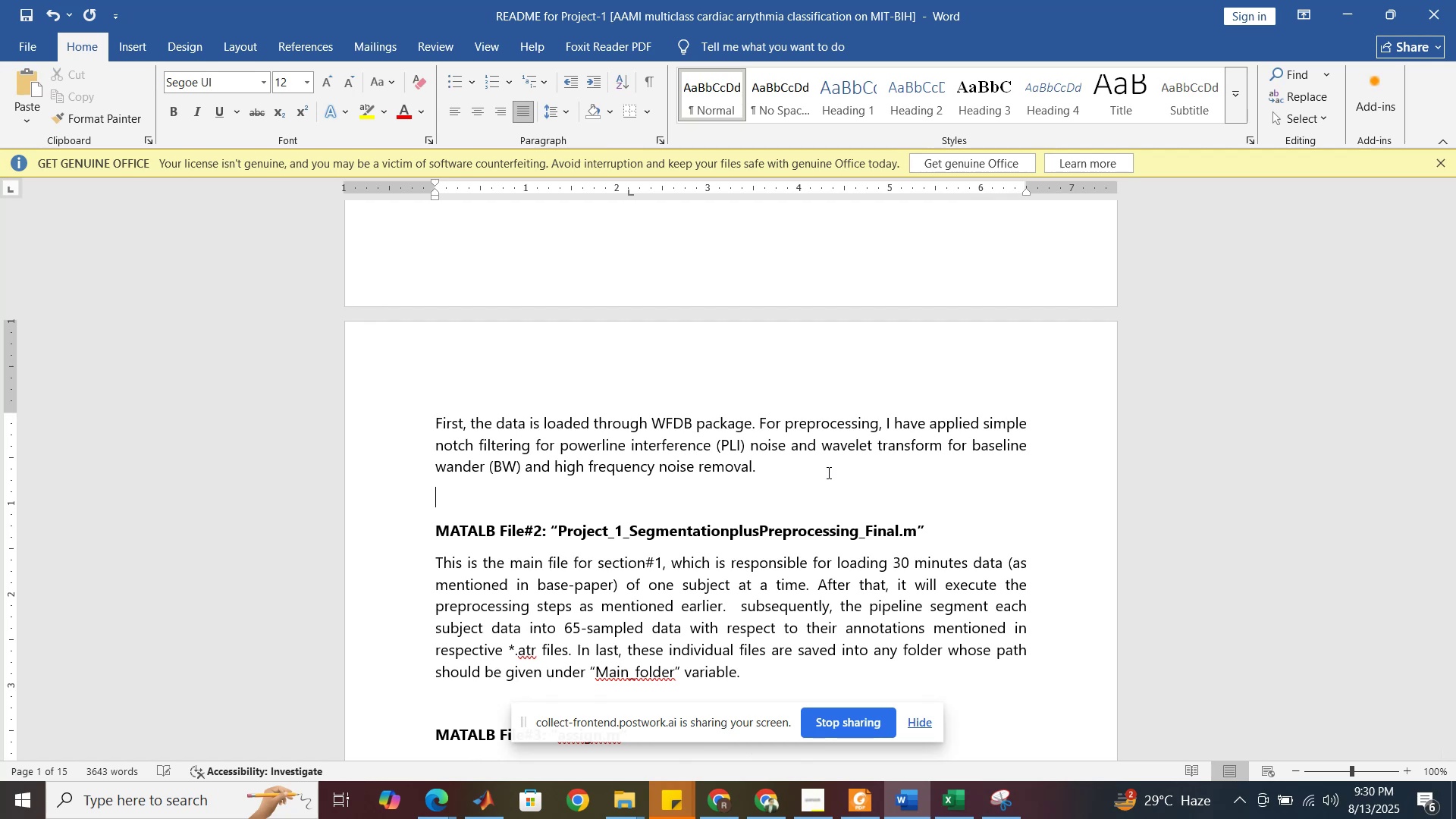 
scroll: coordinate [824, 485], scroll_direction: down, amount: 9.0
 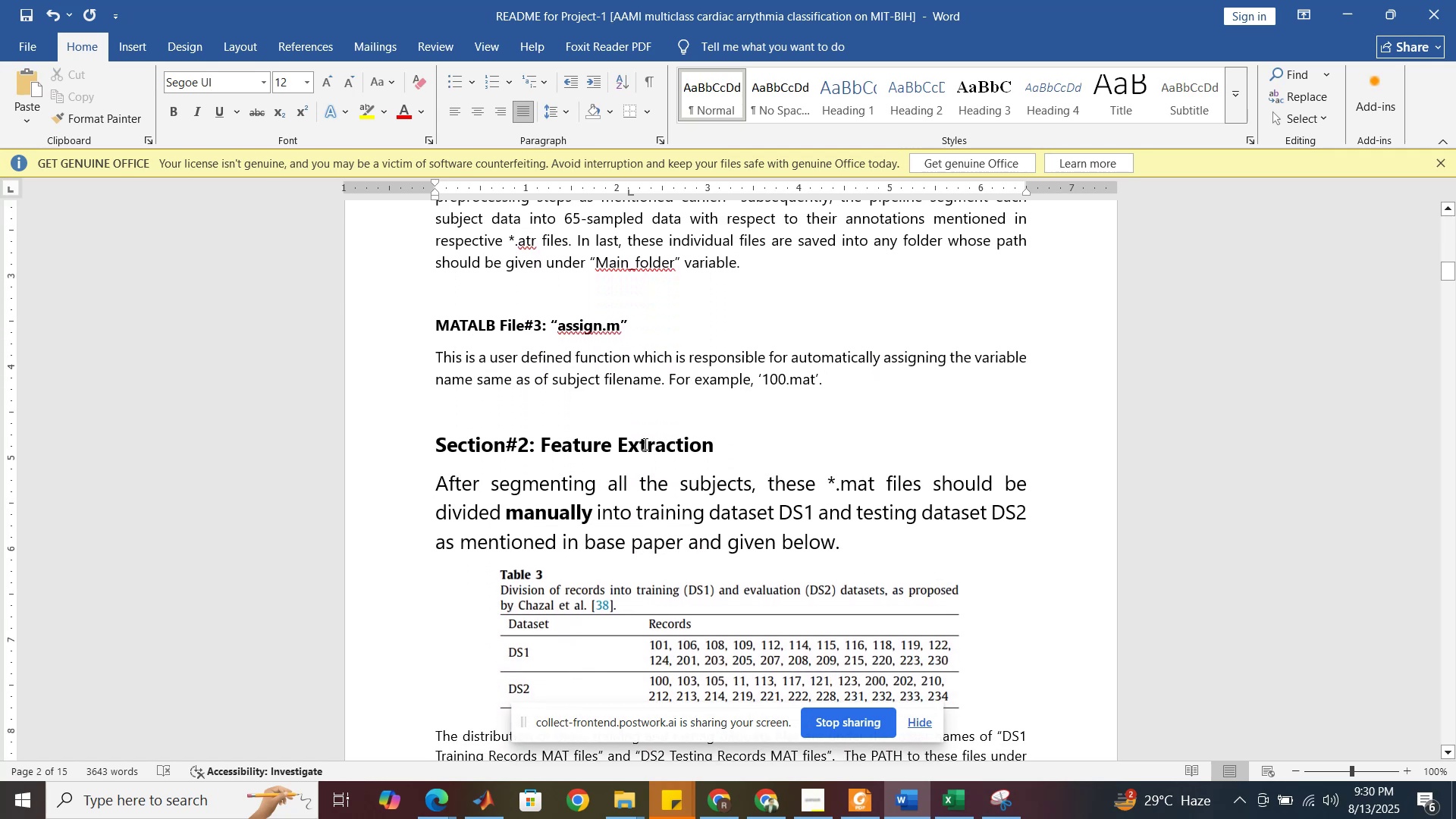 
double_click([644, 444])
 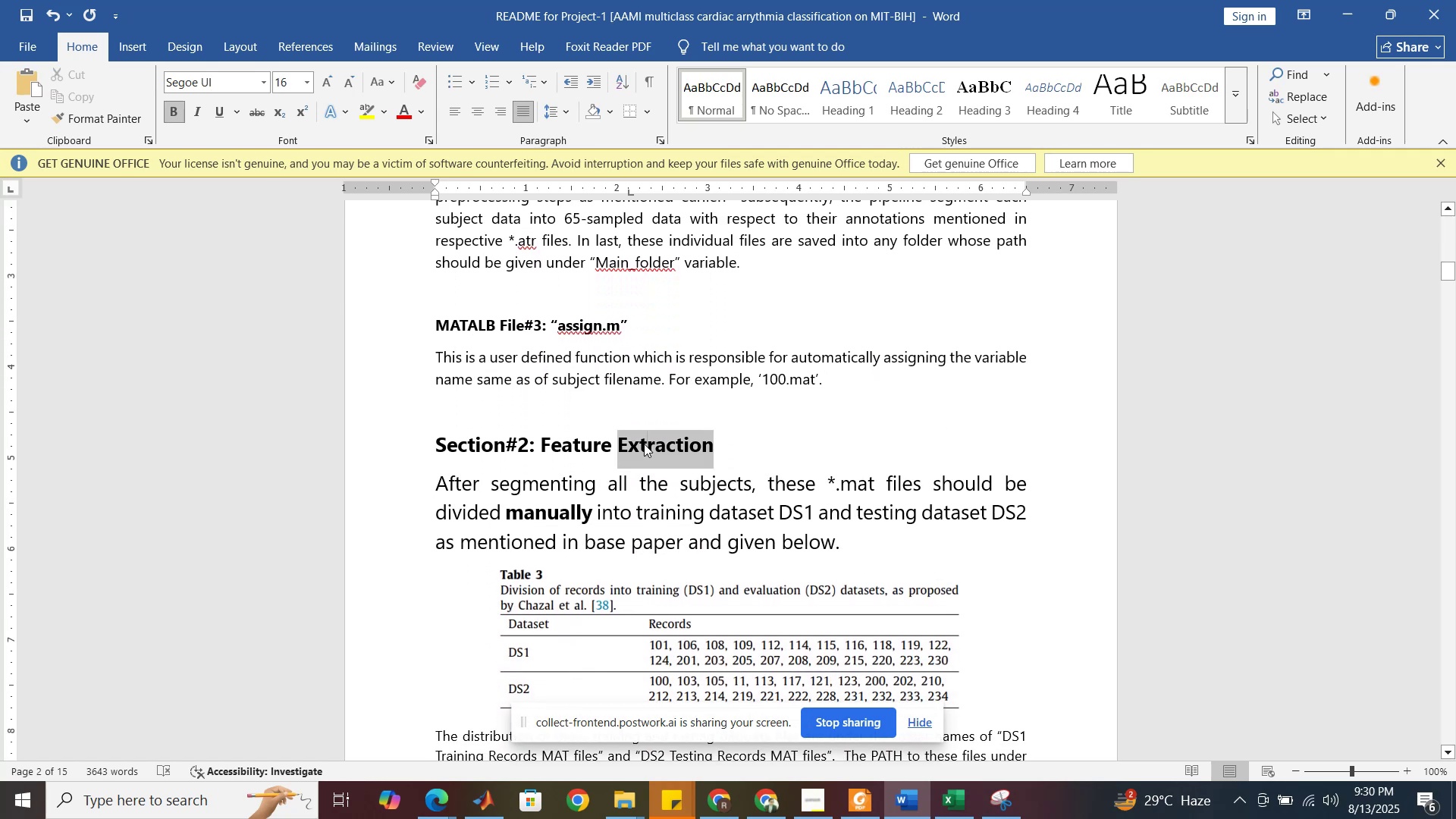 
triple_click([644, 444])
 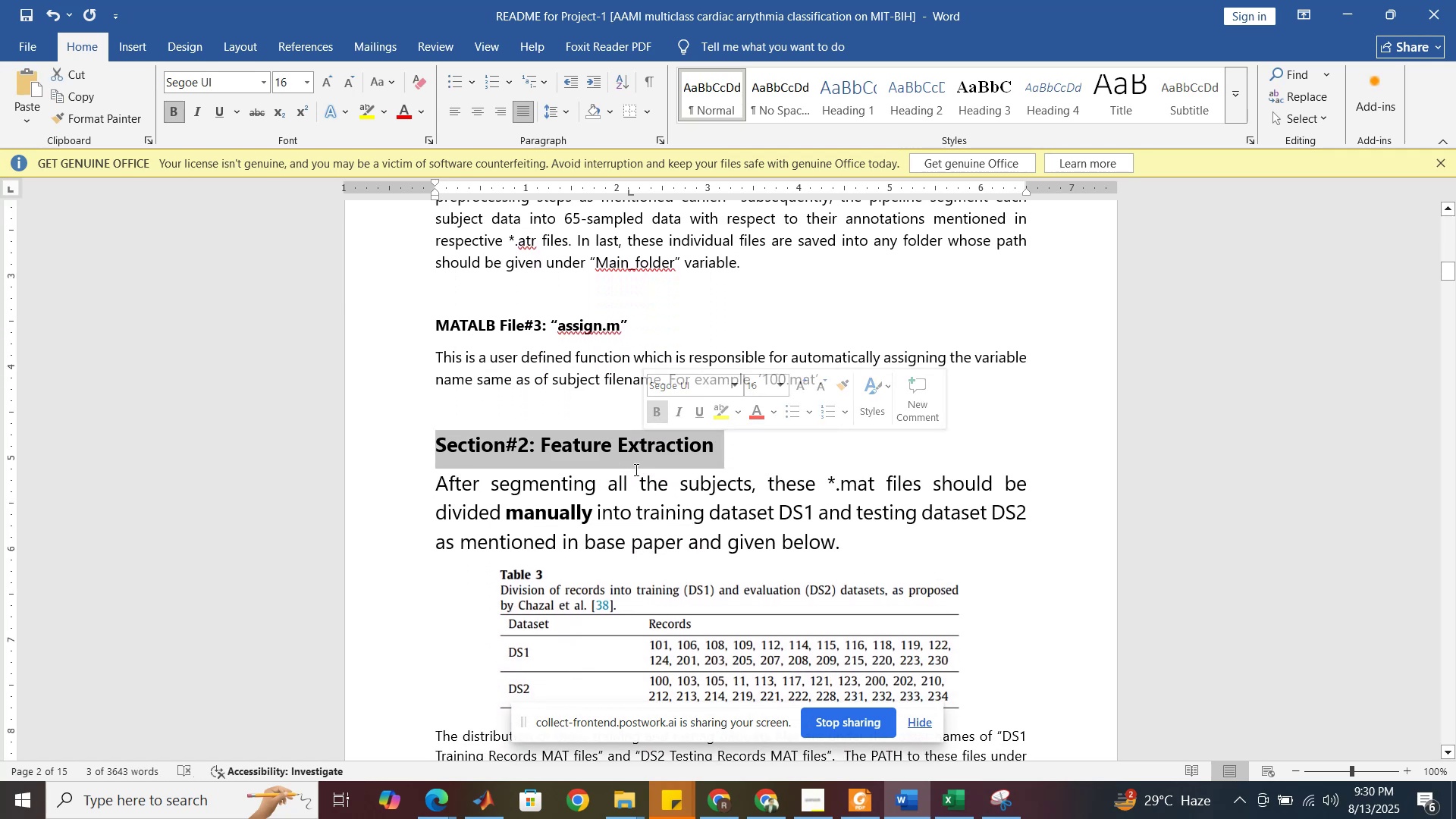 
left_click([631, 485])
 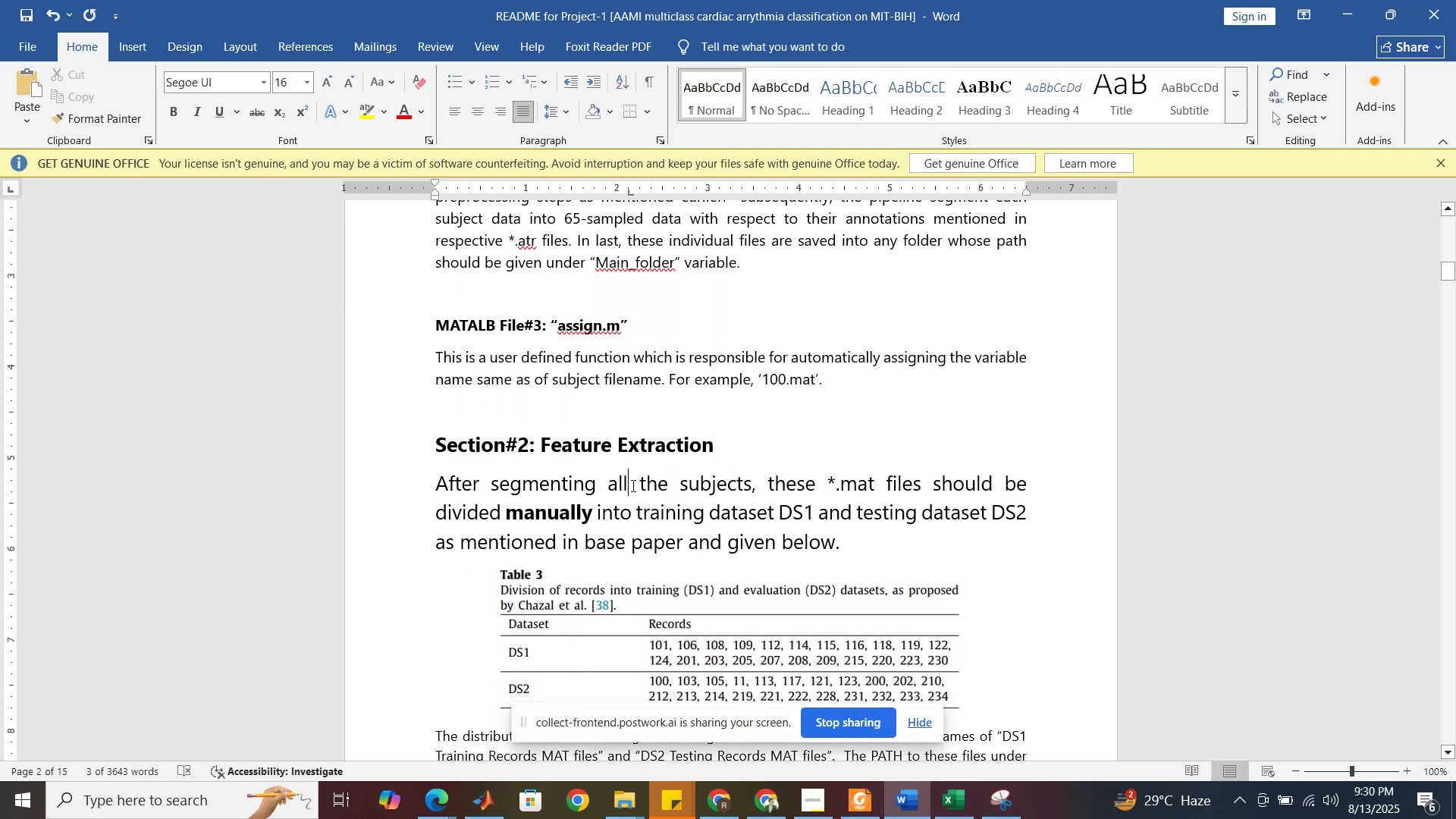 
scroll: coordinate [633, 484], scroll_direction: down, amount: 2.0
 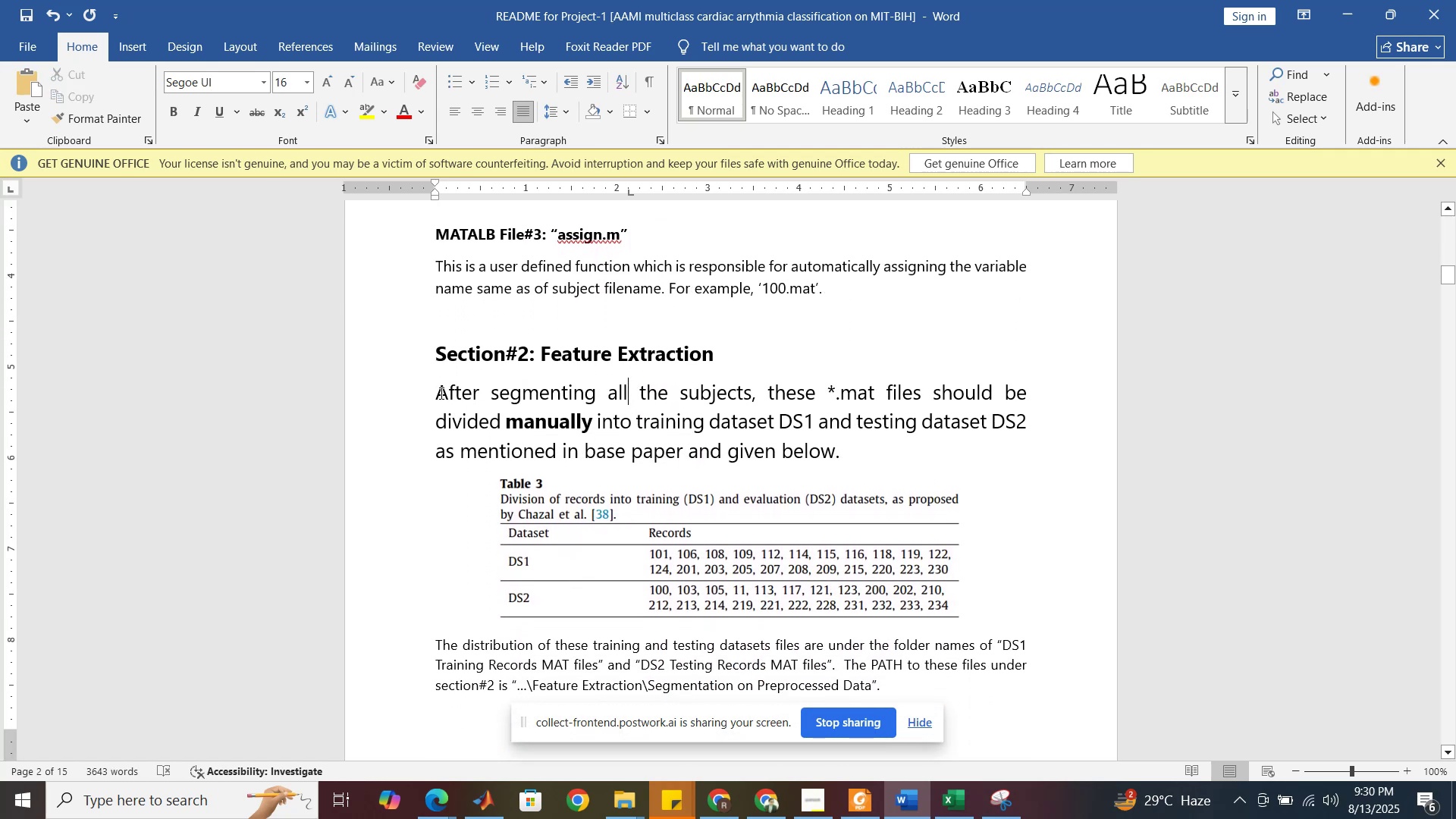 
left_click_drag(start_coordinate=[439, 393], to_coordinate=[885, 693])
 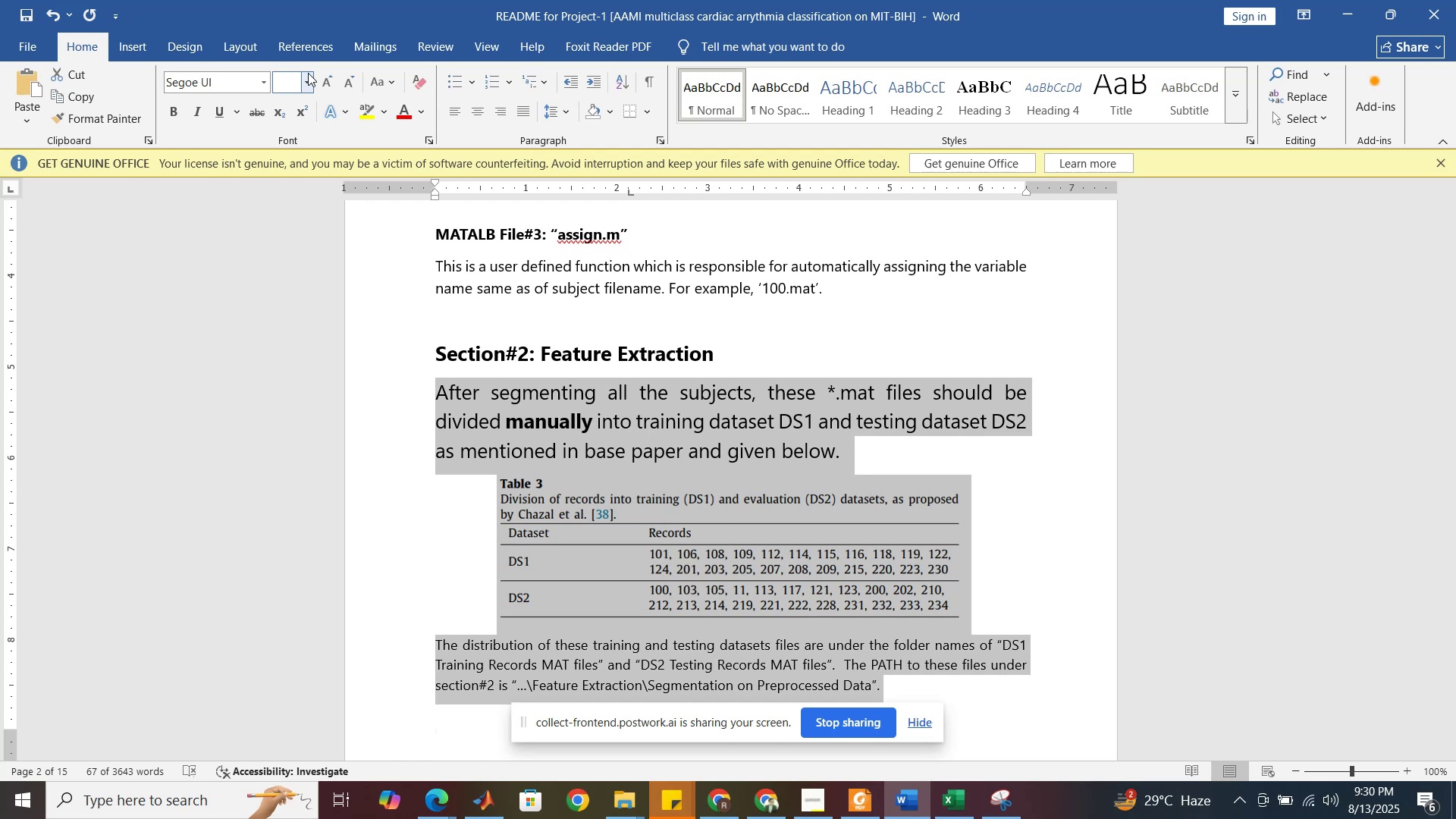 
left_click([308, 74])
 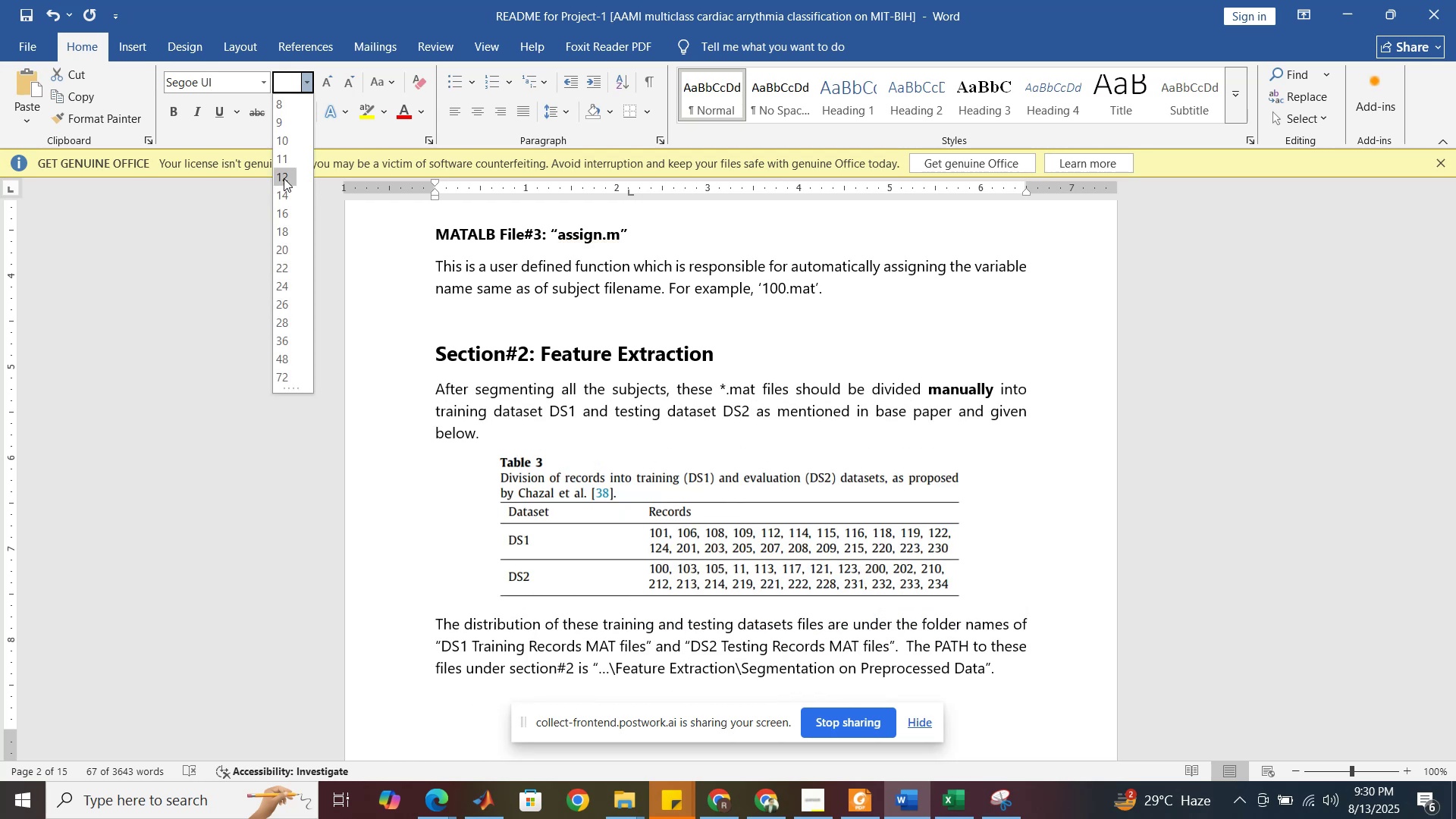 
left_click([284, 178])
 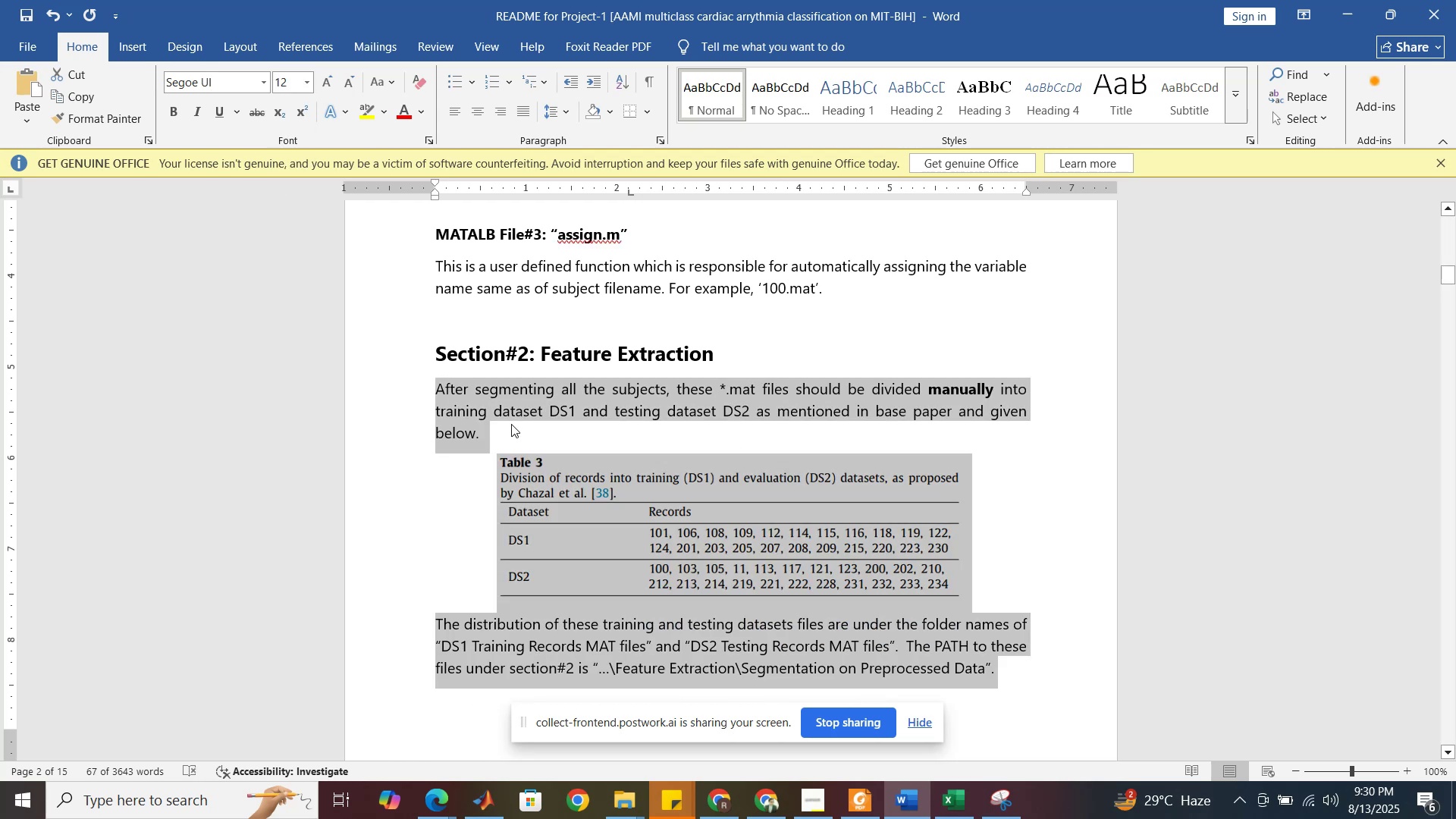 
left_click([515, 428])
 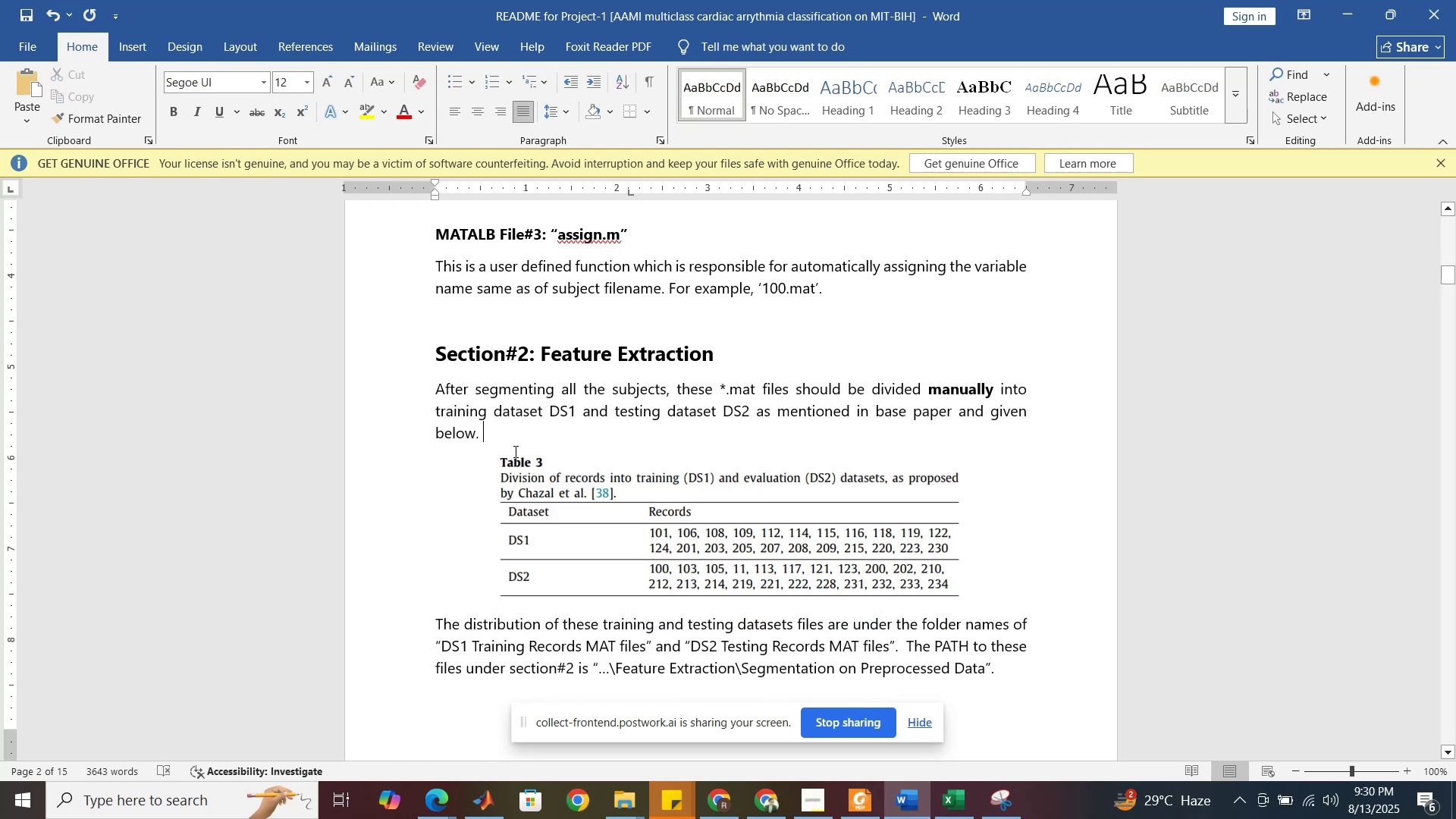 
left_click([543, 477])
 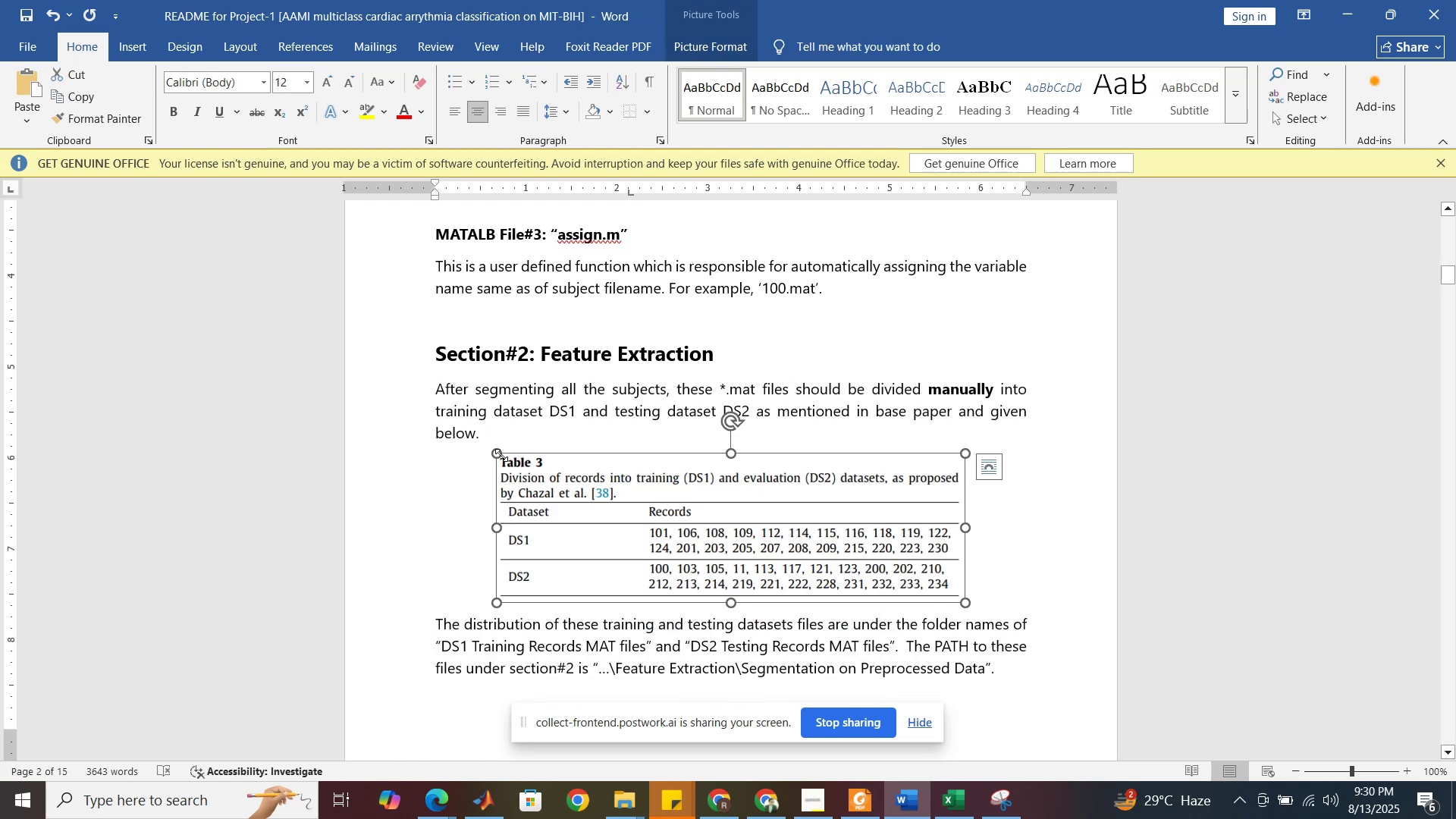 
left_click_drag(start_coordinate=[501, 455], to_coordinate=[583, 494])
 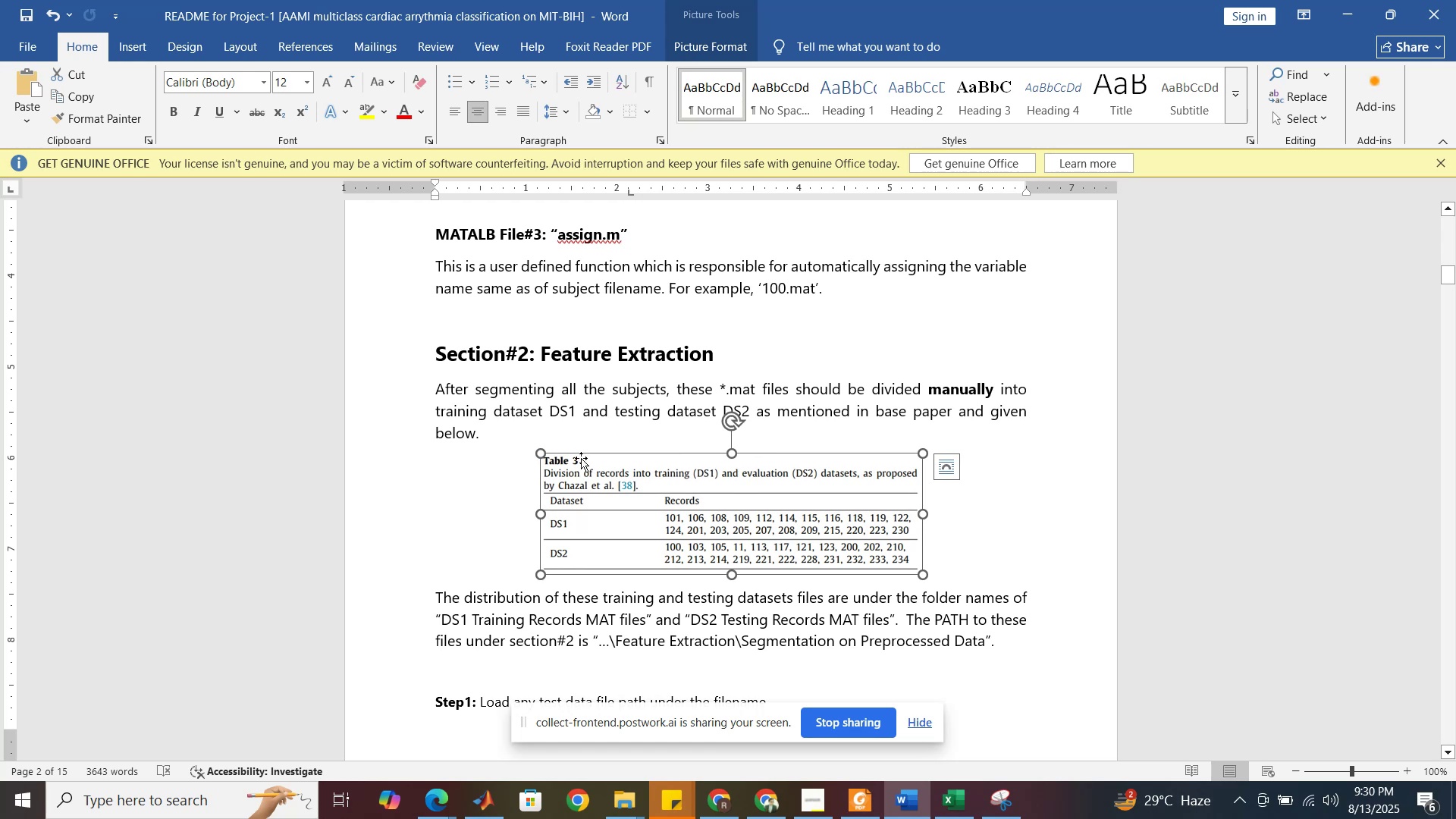 
scroll: coordinate [595, 458], scroll_direction: down, amount: 2.0
 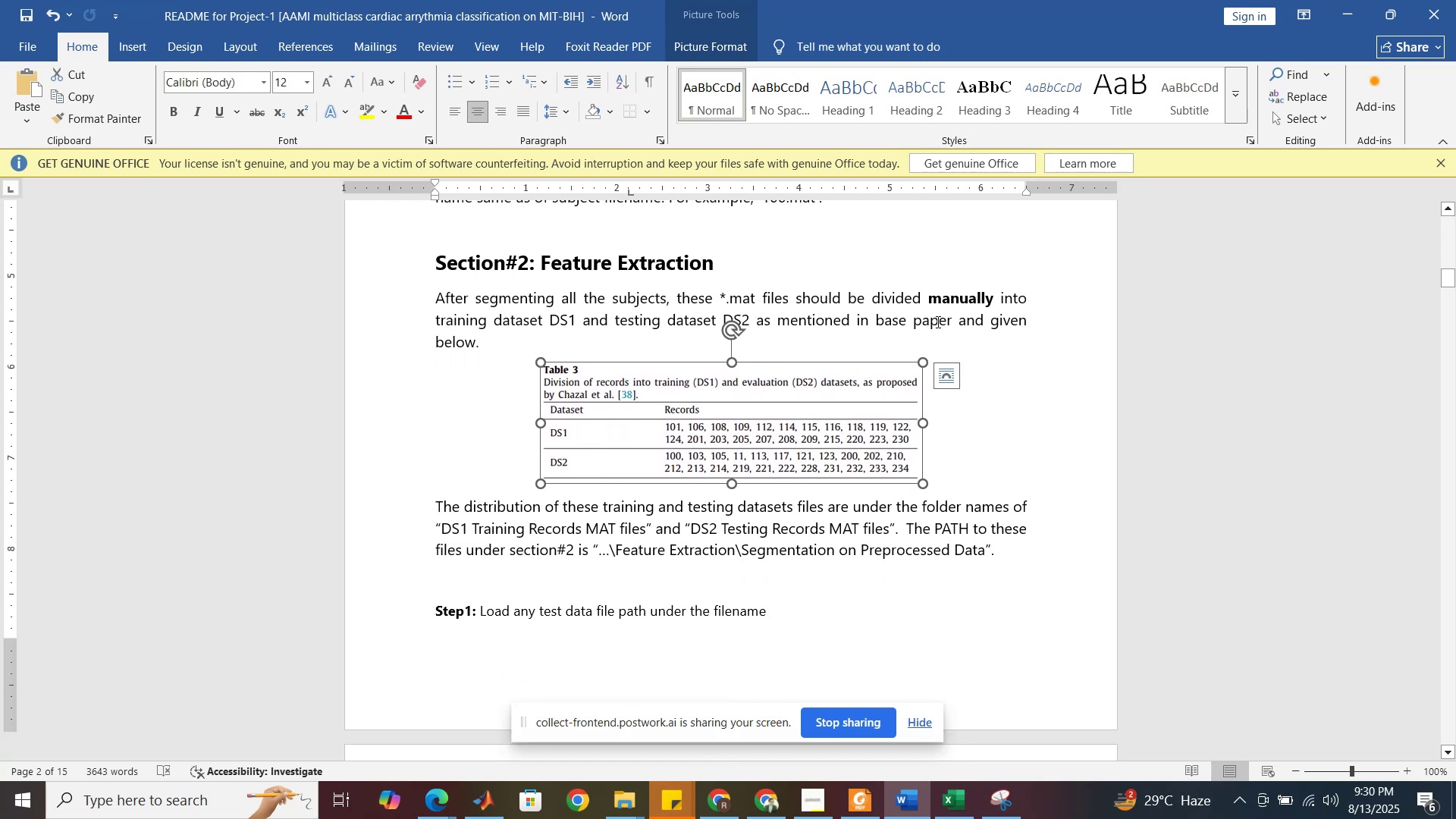 
double_click([965, 300])
 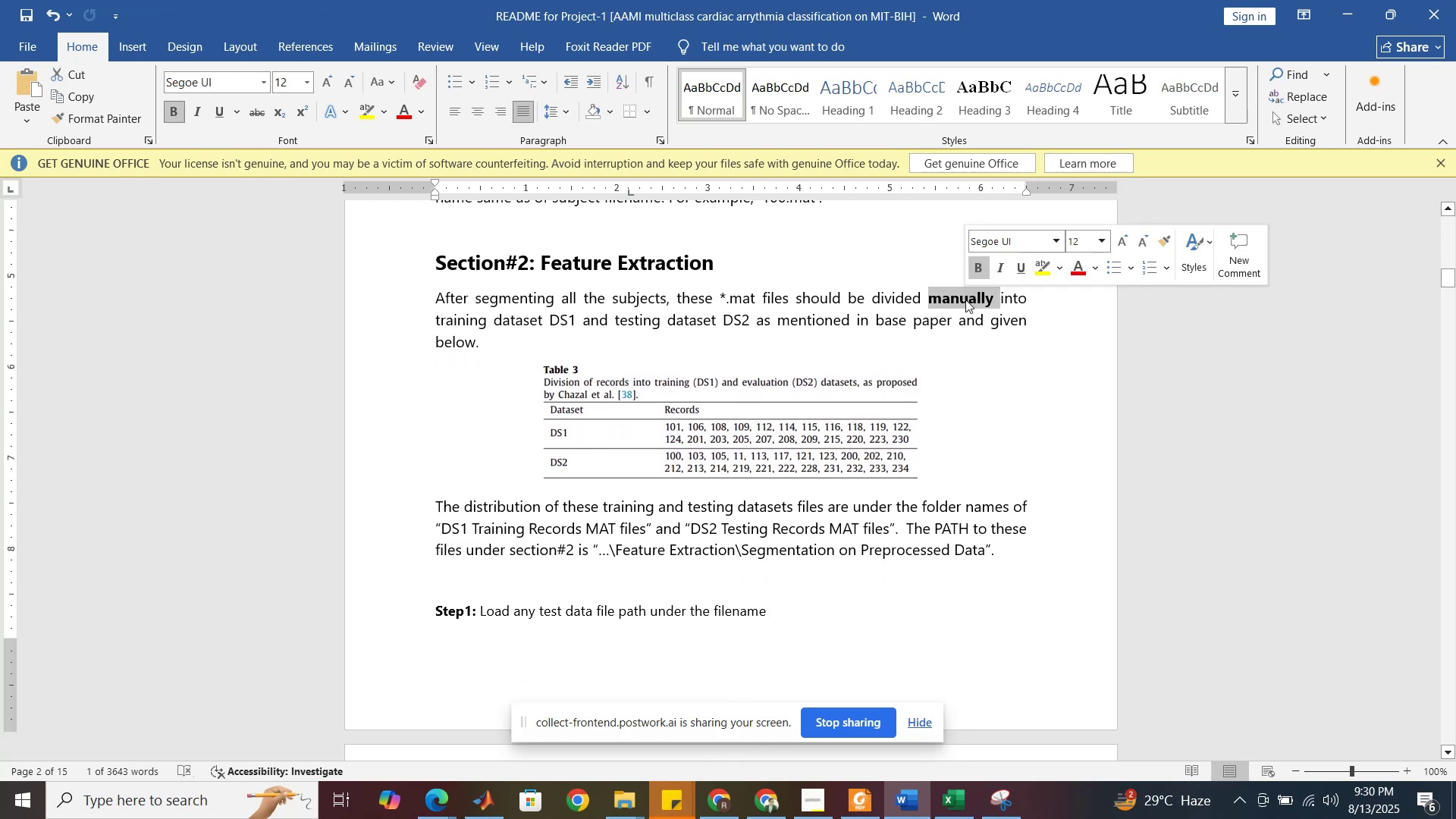 
type(MANUALLY)
 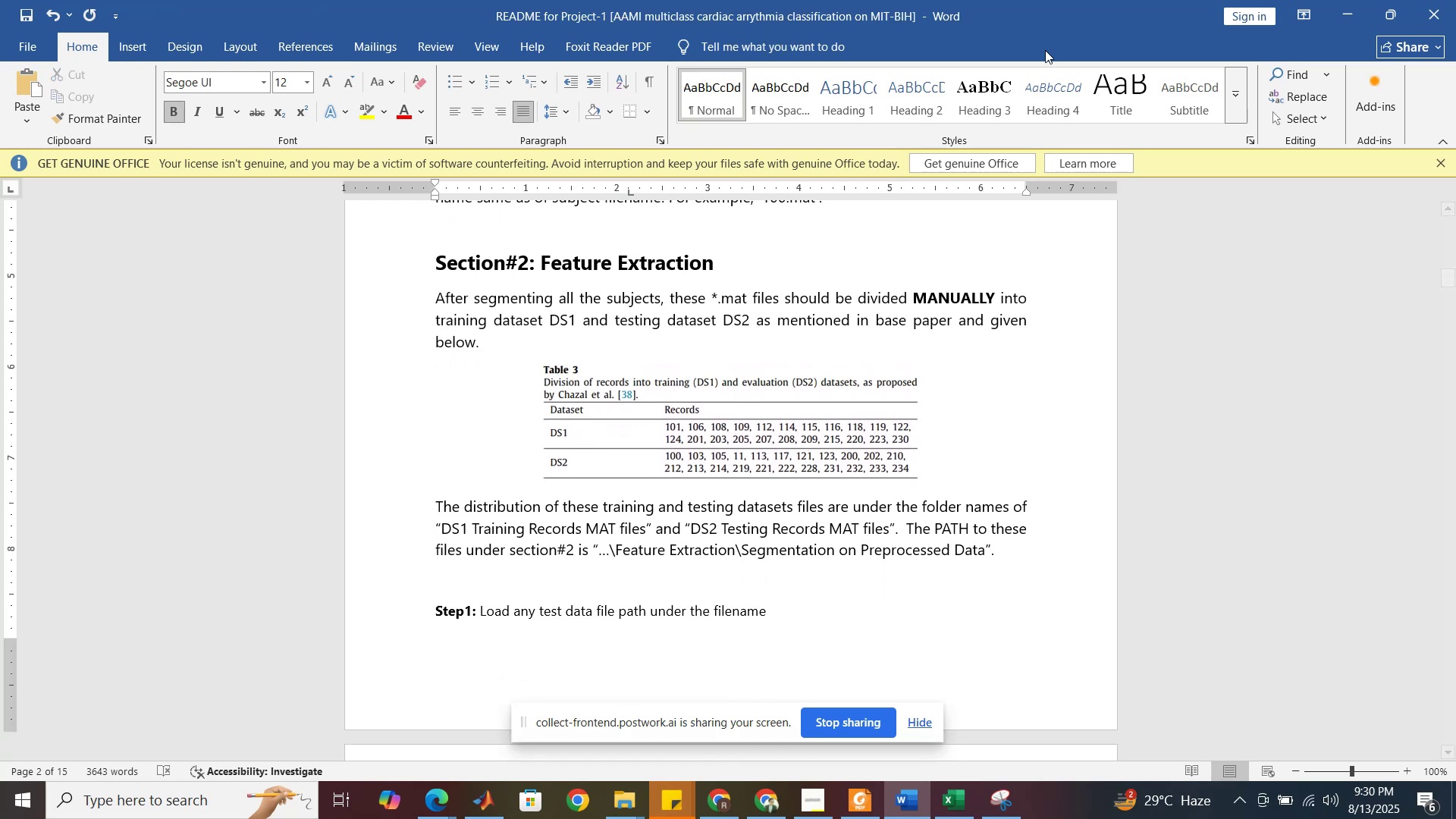 
left_click([964, 332])
 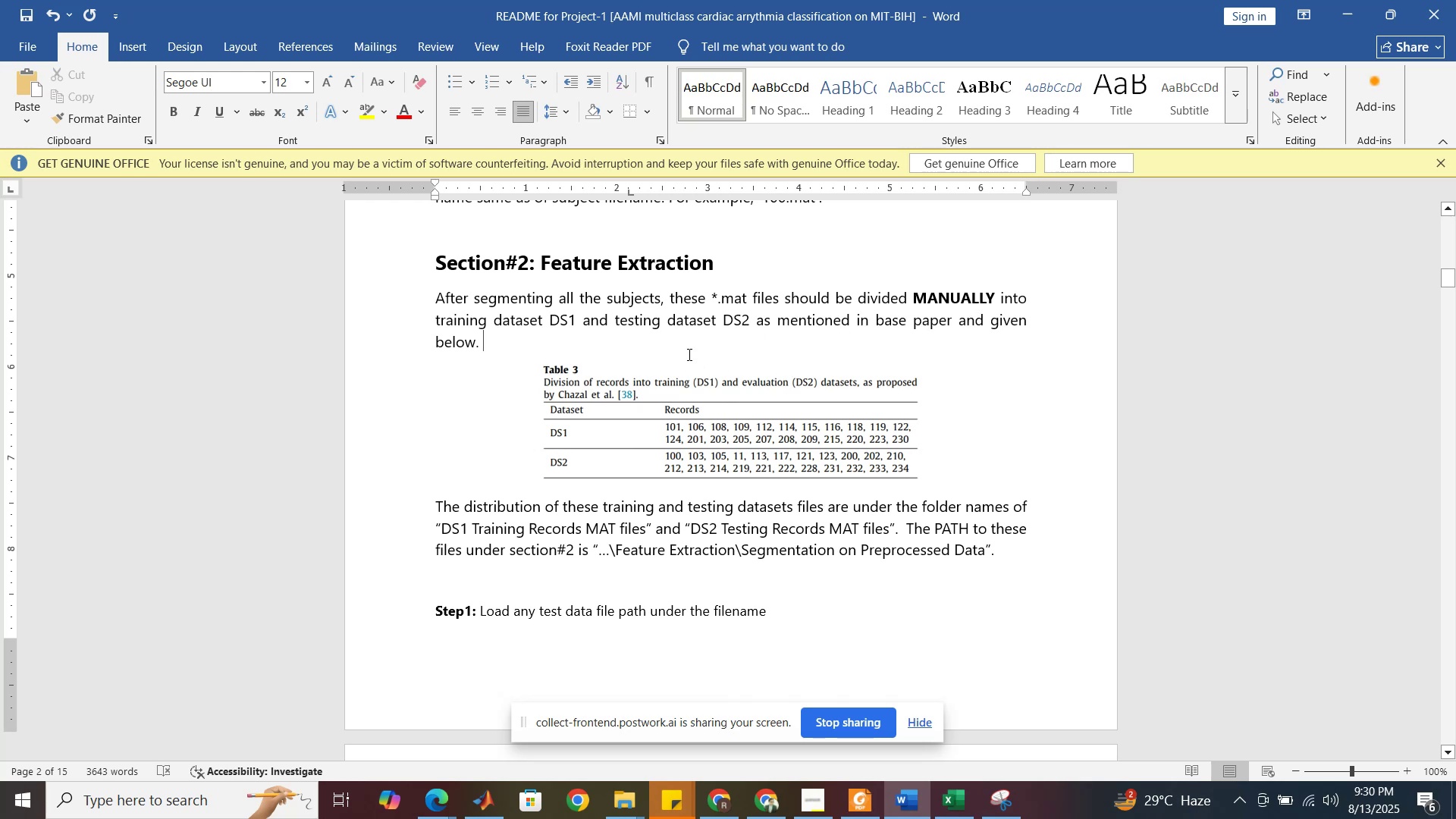 
wait(5.89)
 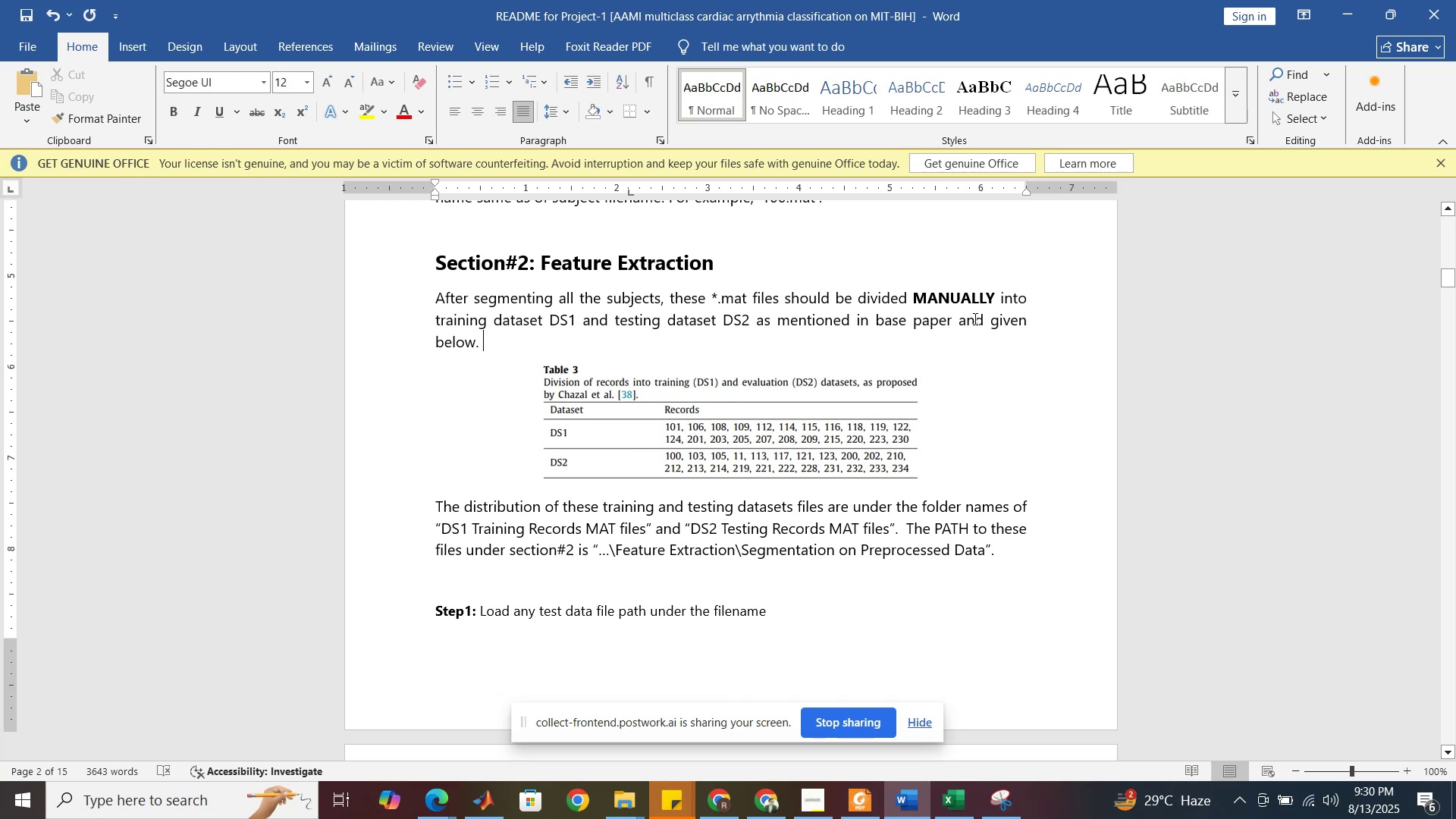 
scroll: coordinate [629, 381], scroll_direction: down, amount: 3.0
 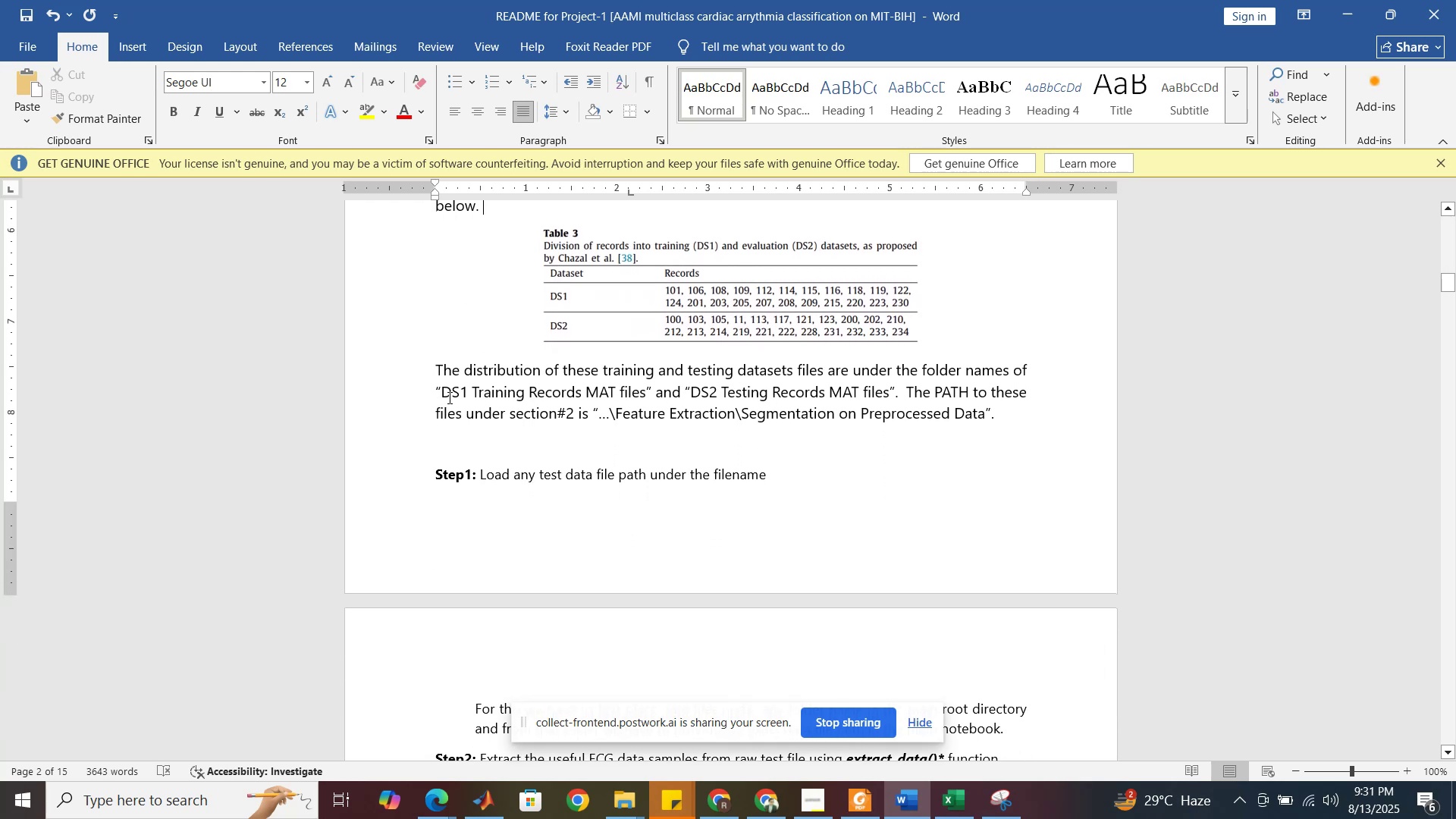 
left_click_drag(start_coordinate=[442, 394], to_coordinate=[463, 394])
 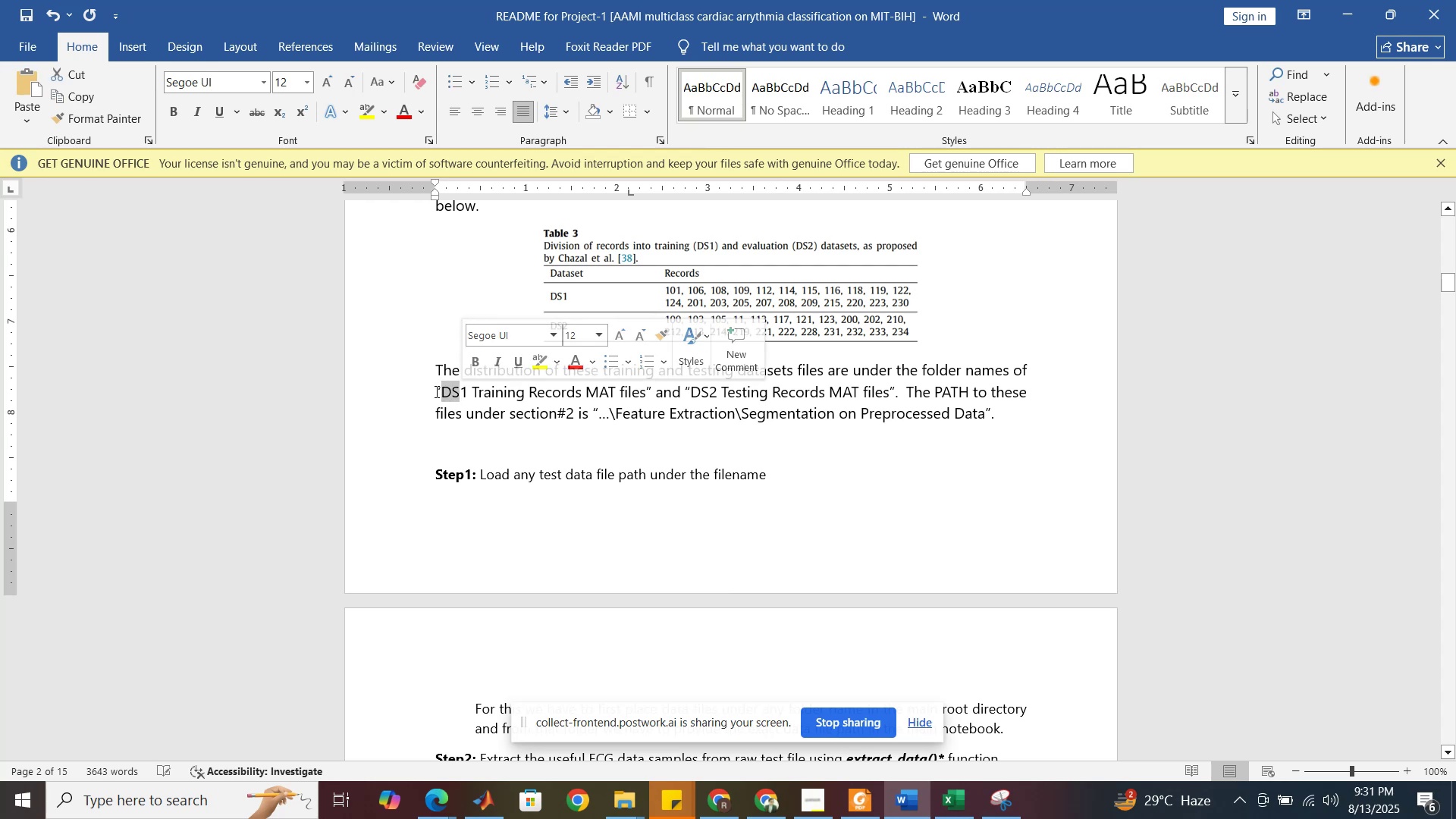 
left_click_drag(start_coordinate=[435, 391], to_coordinate=[649, 391])
 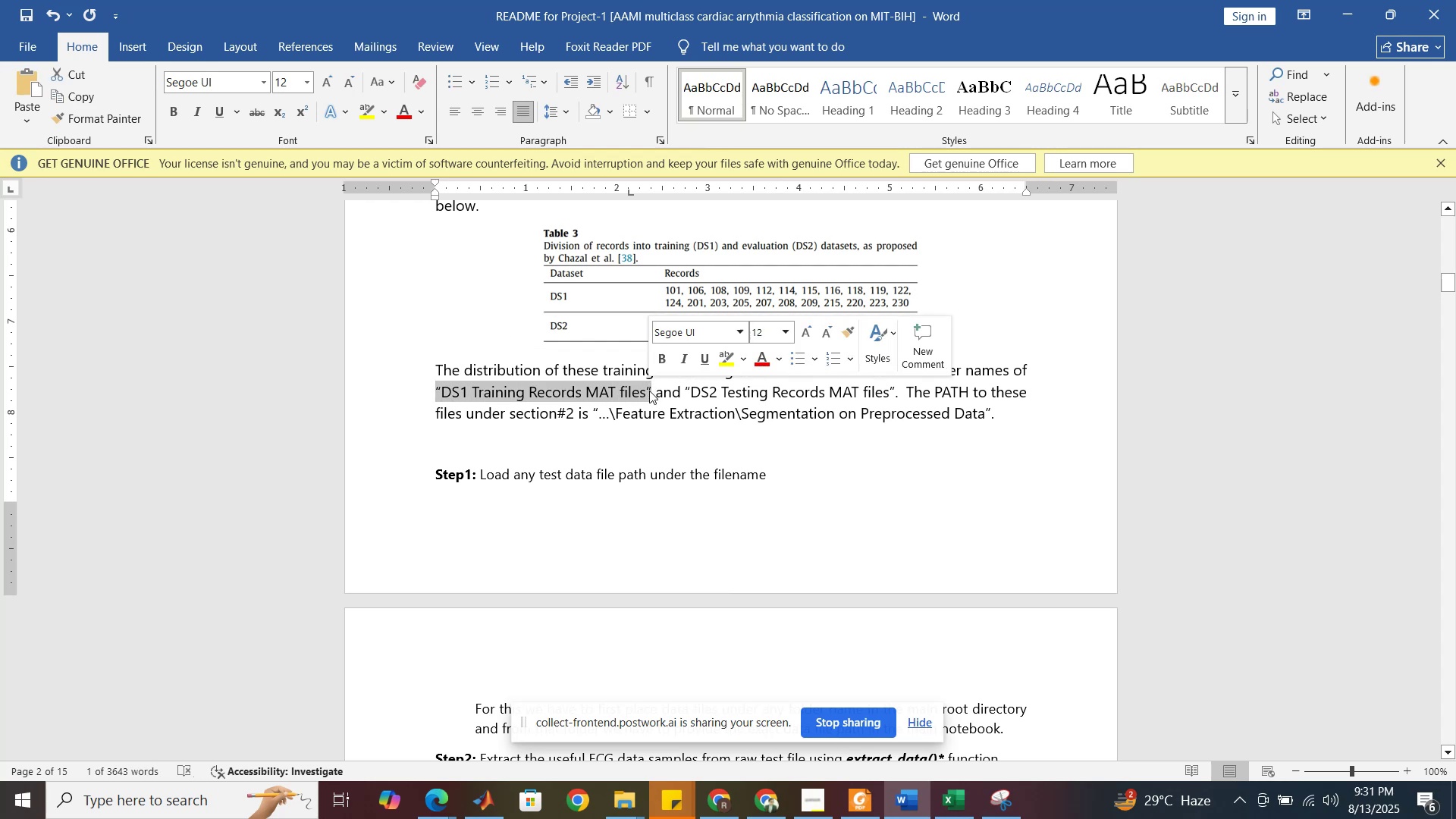 
key(Control+B)
 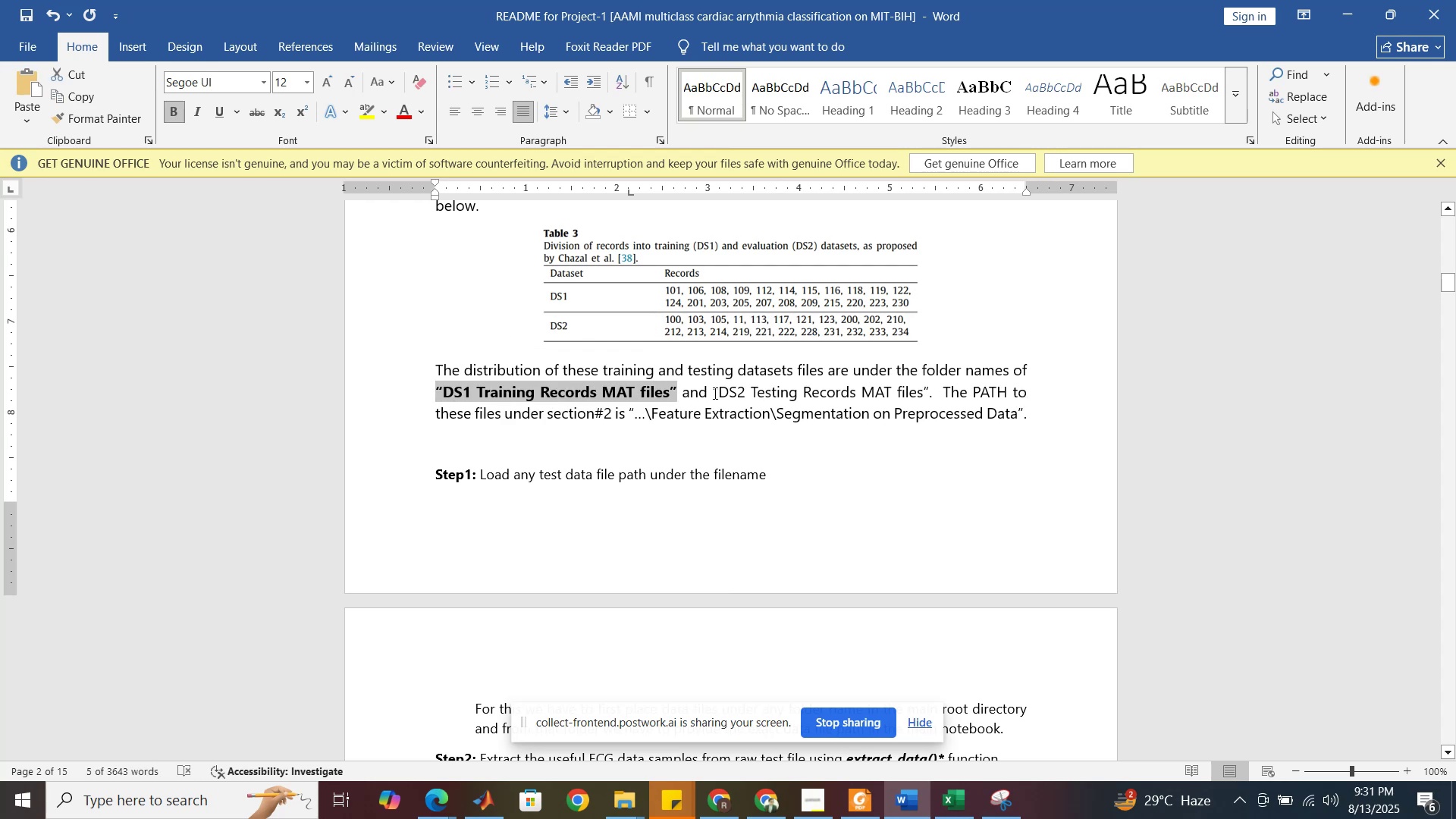 
left_click_drag(start_coordinate=[714, 392], to_coordinate=[927, 388])
 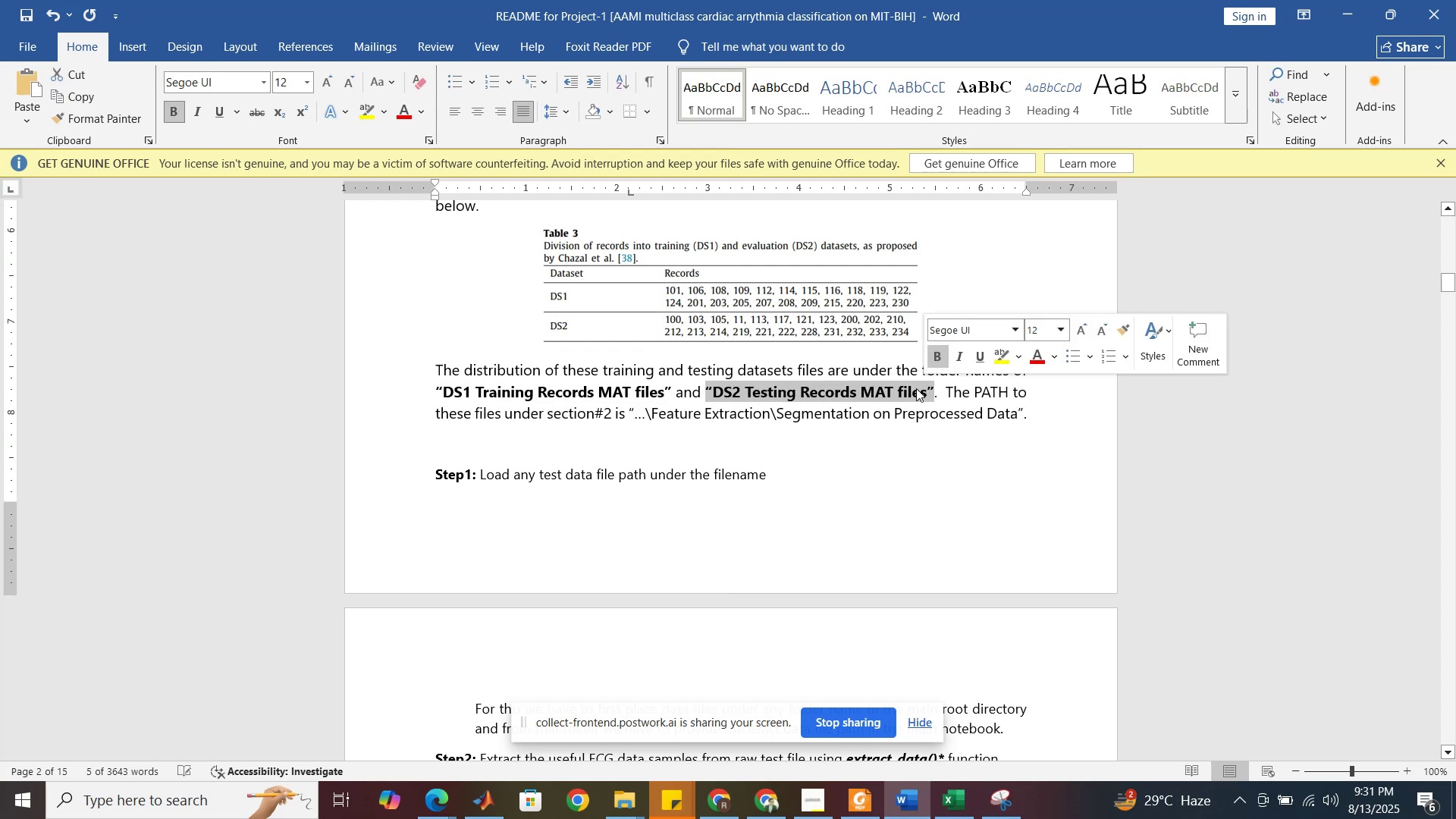 
key(Control+B)
 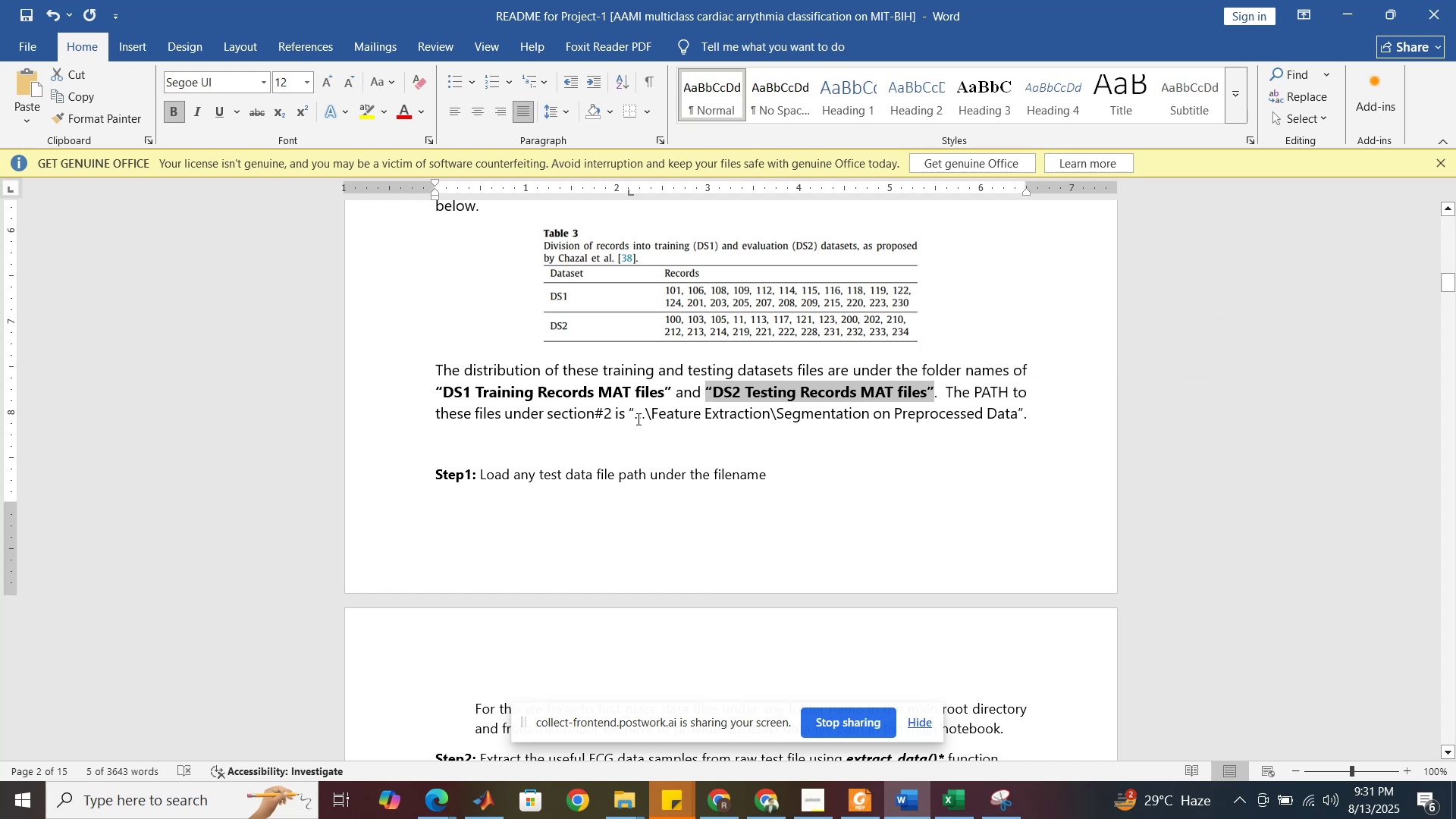 
left_click_drag(start_coordinate=[647, 411], to_coordinate=[1010, 410])
 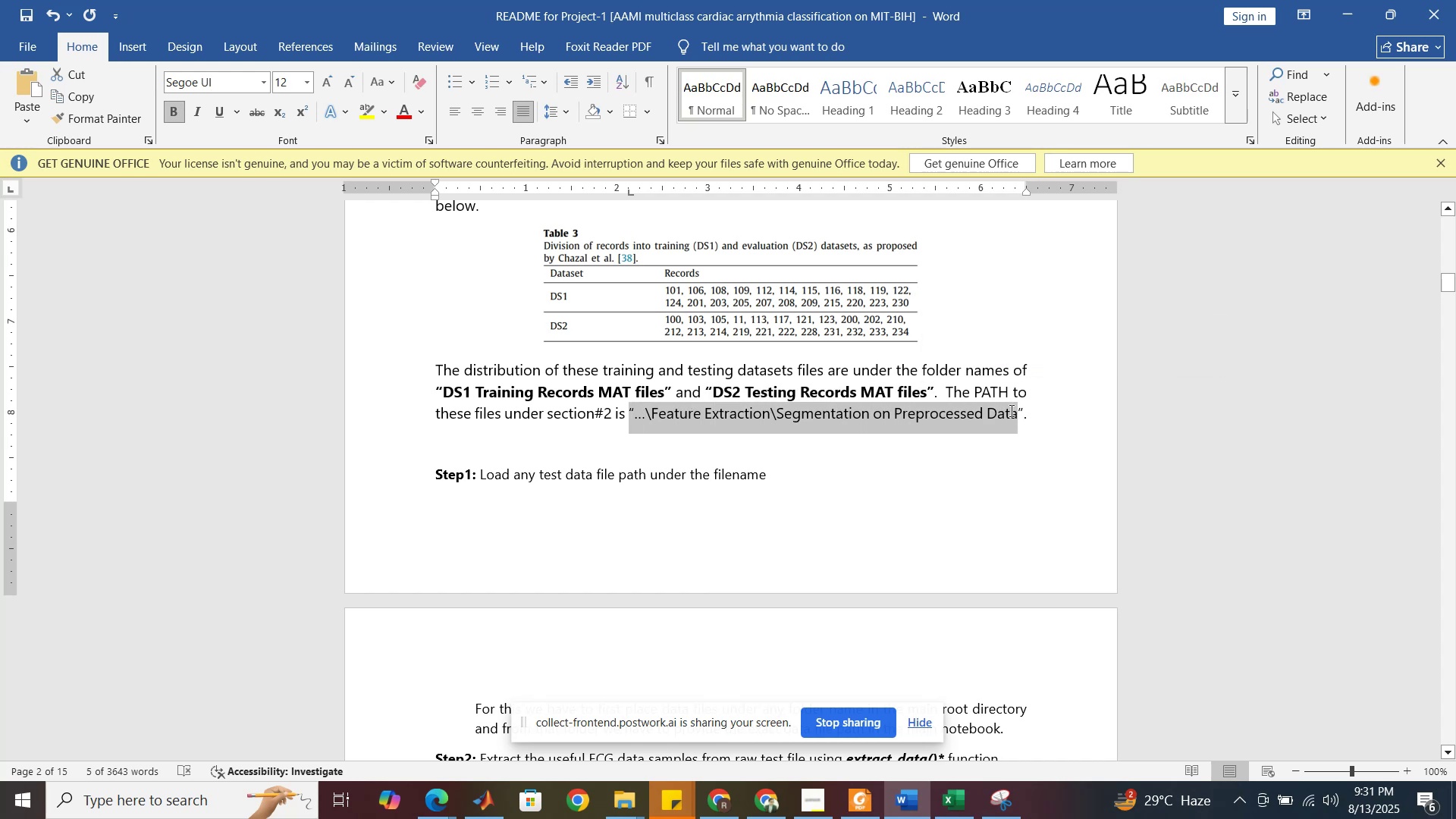 
key(Control+B)
 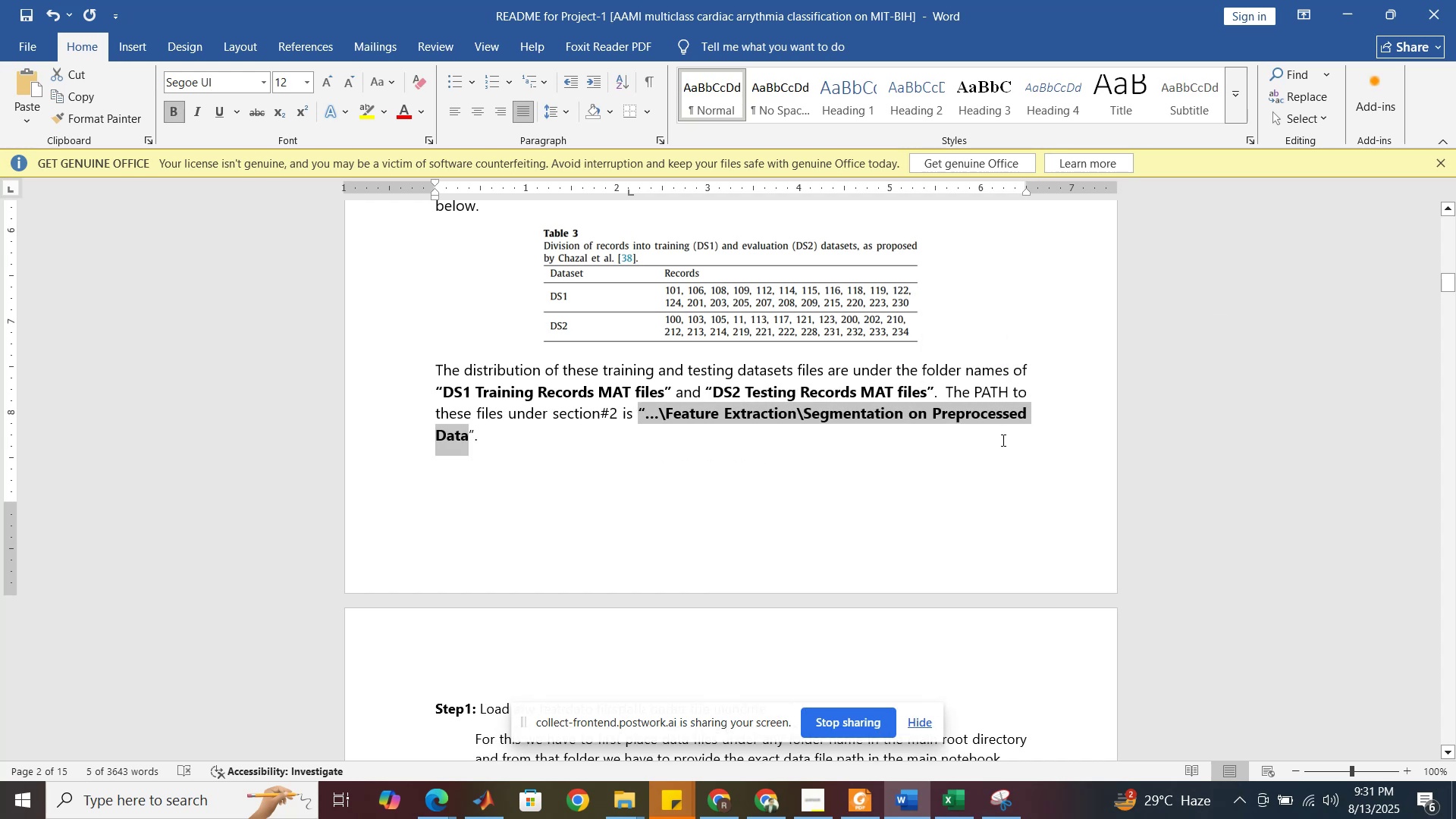 
left_click([987, 443])
 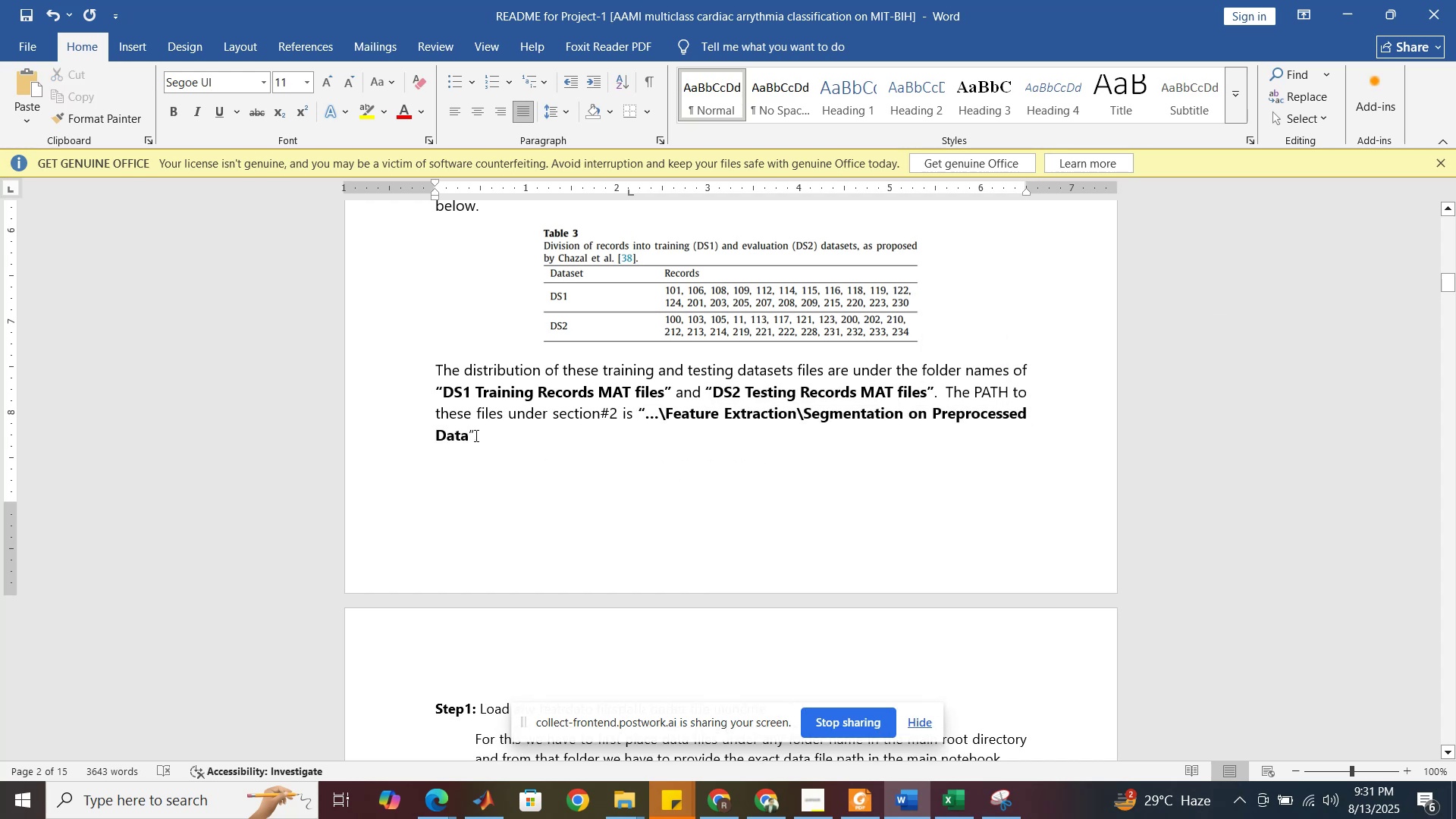 
left_click([475, 435])
 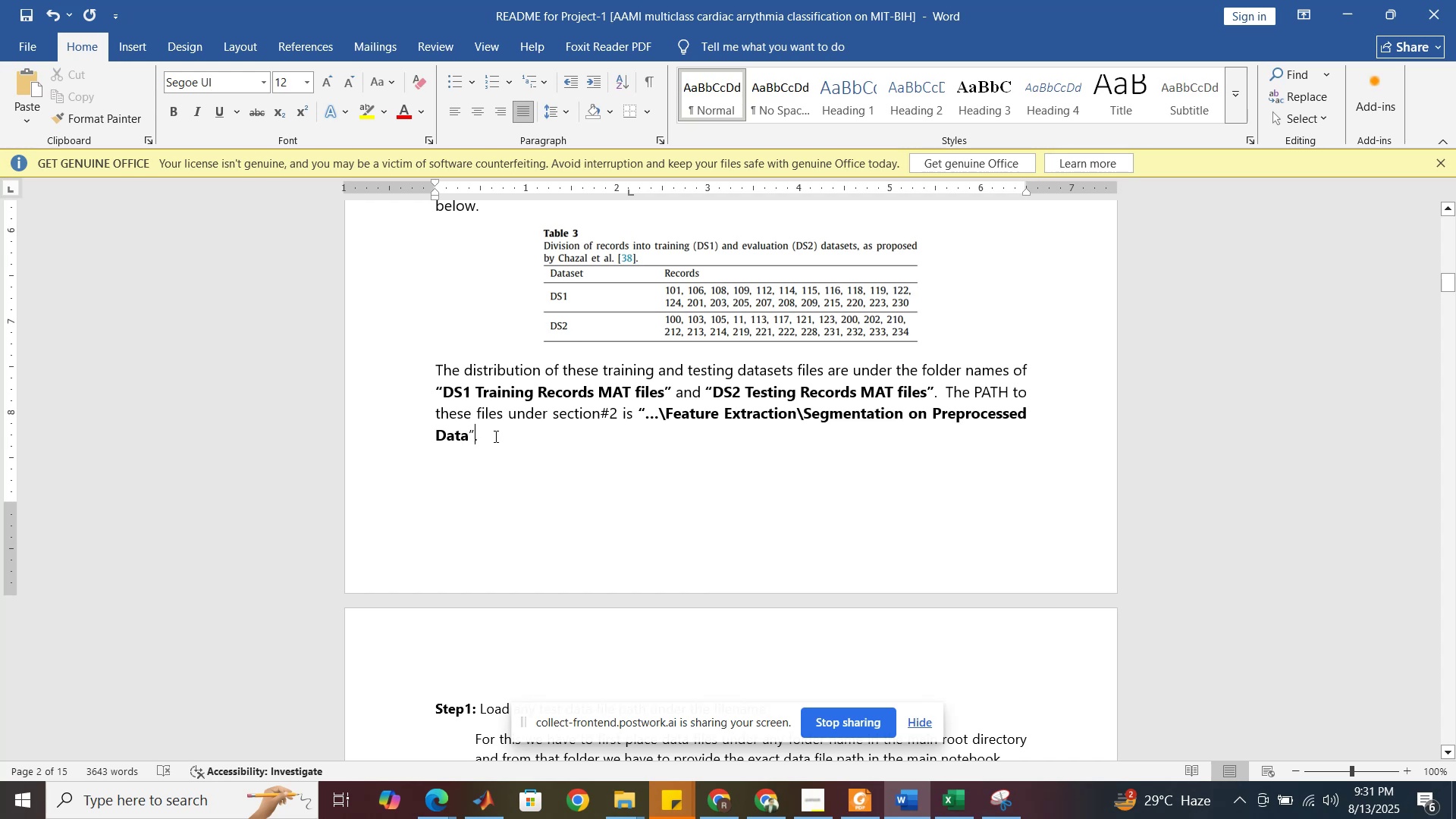 
left_click_drag(start_coordinate=[475, 437], to_coordinate=[468, 435])
 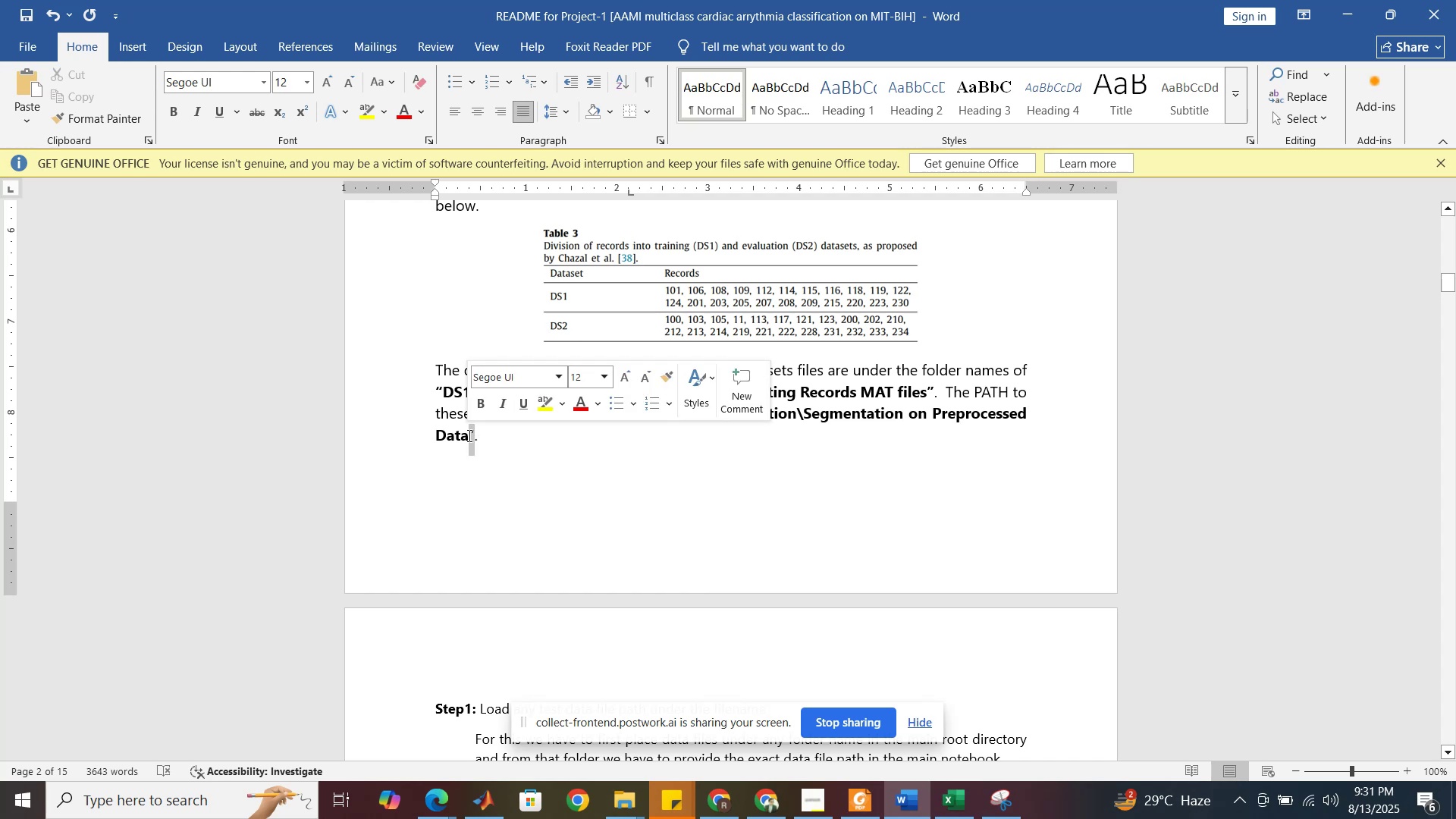 
key(Control+B)
 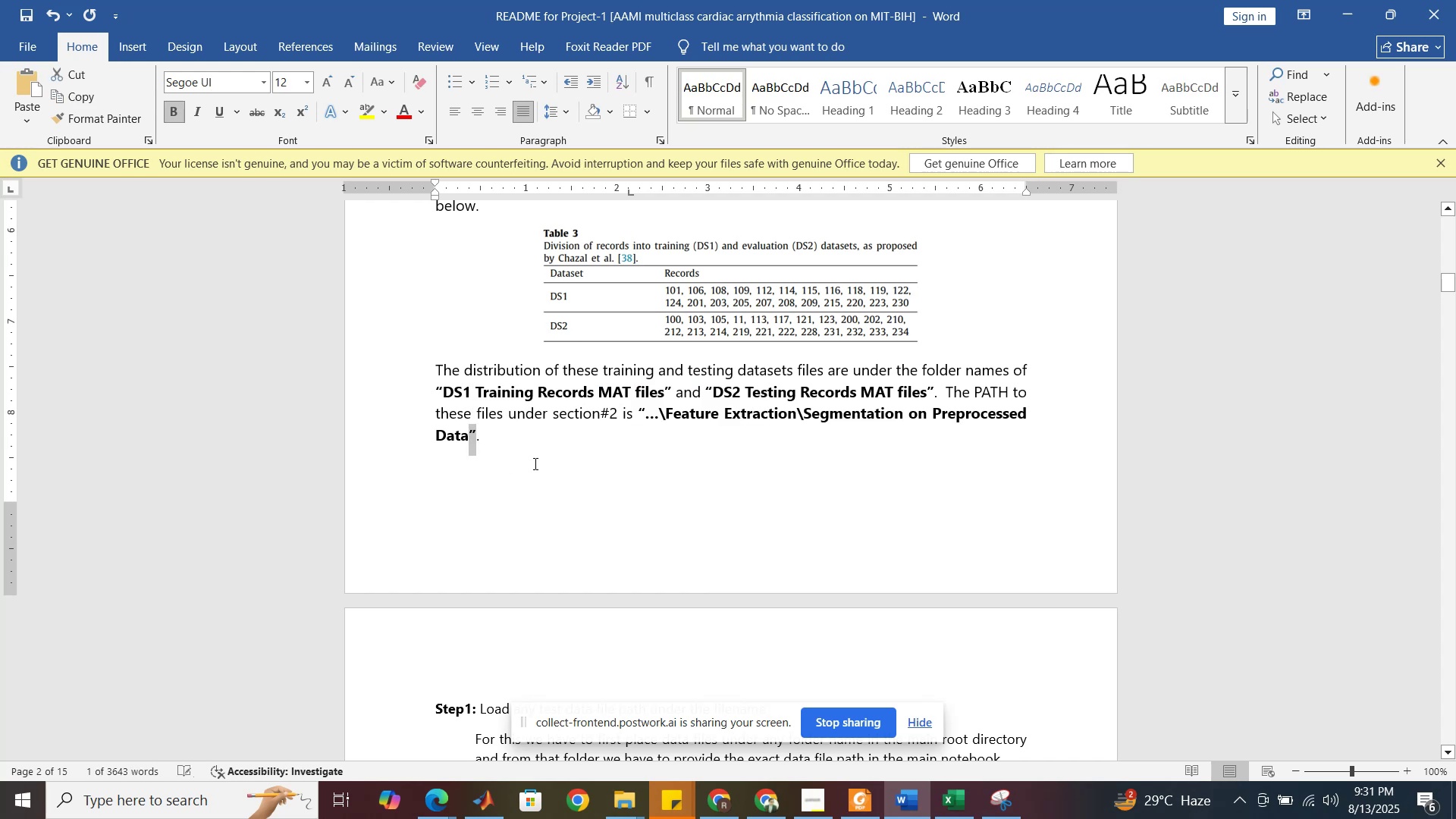 
left_click([534, 463])
 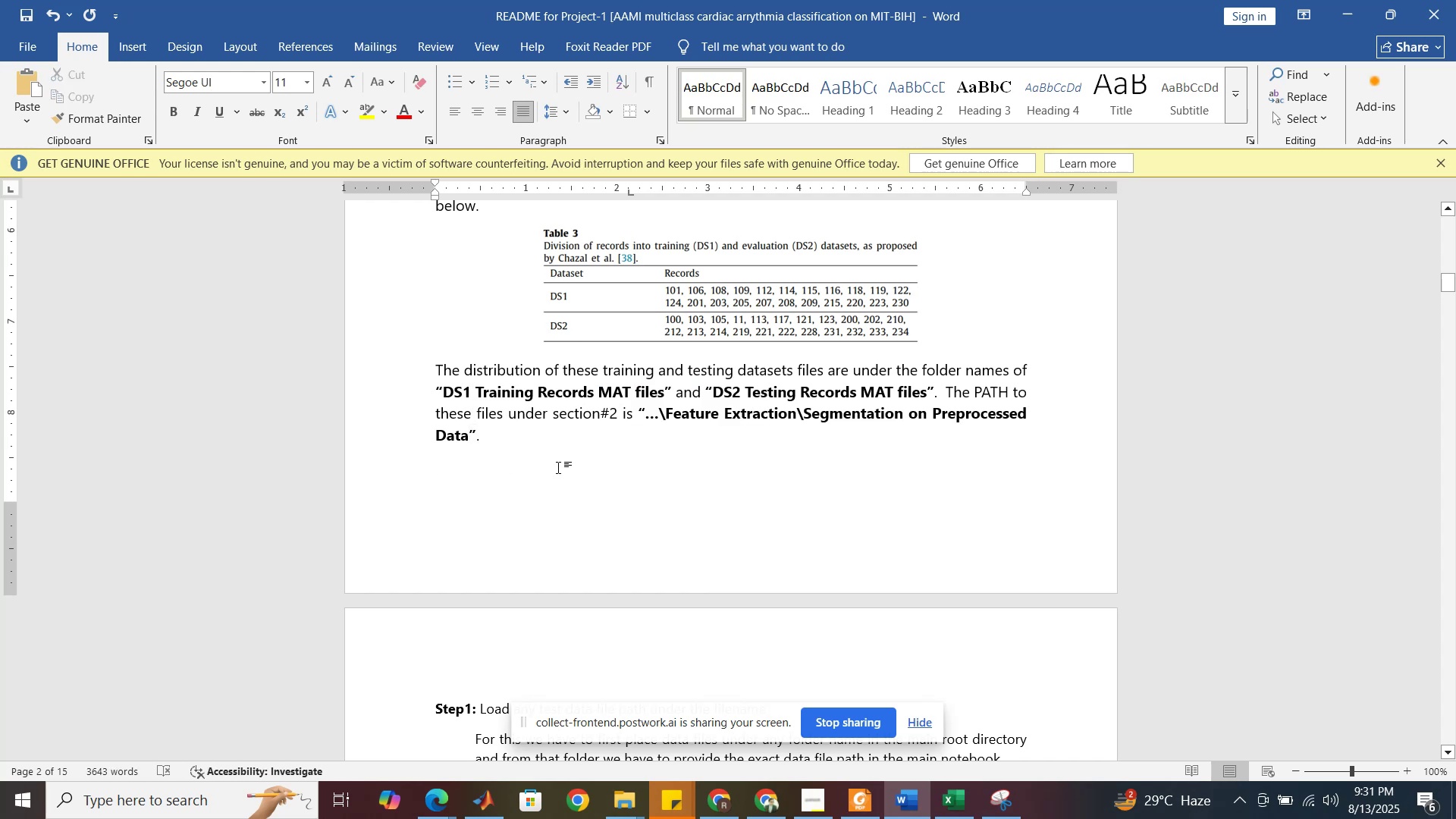 
scroll: coordinate [558, 470], scroll_direction: down, amount: 4.0
 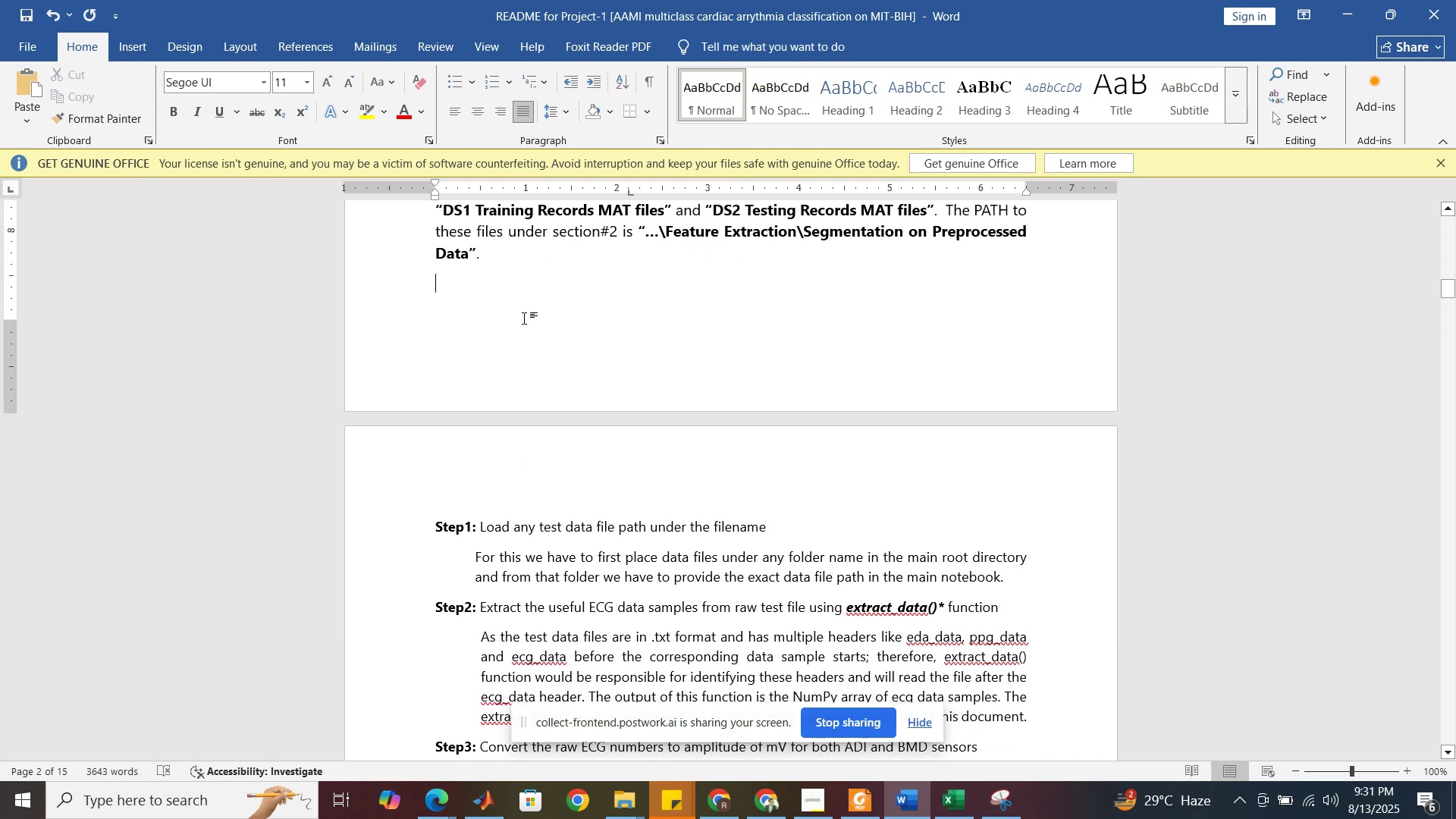 
key(Enter)
 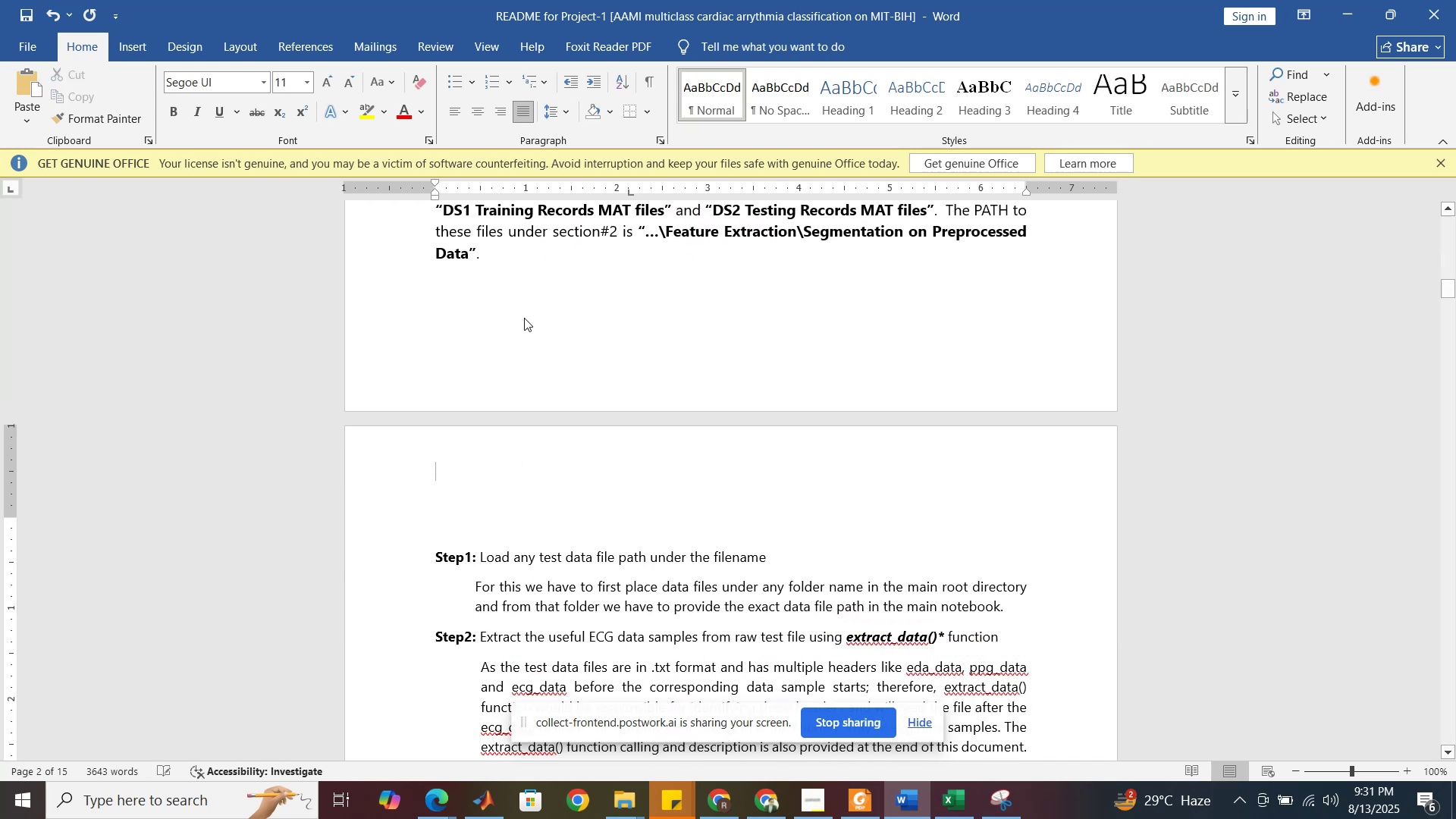 
key(Enter)
 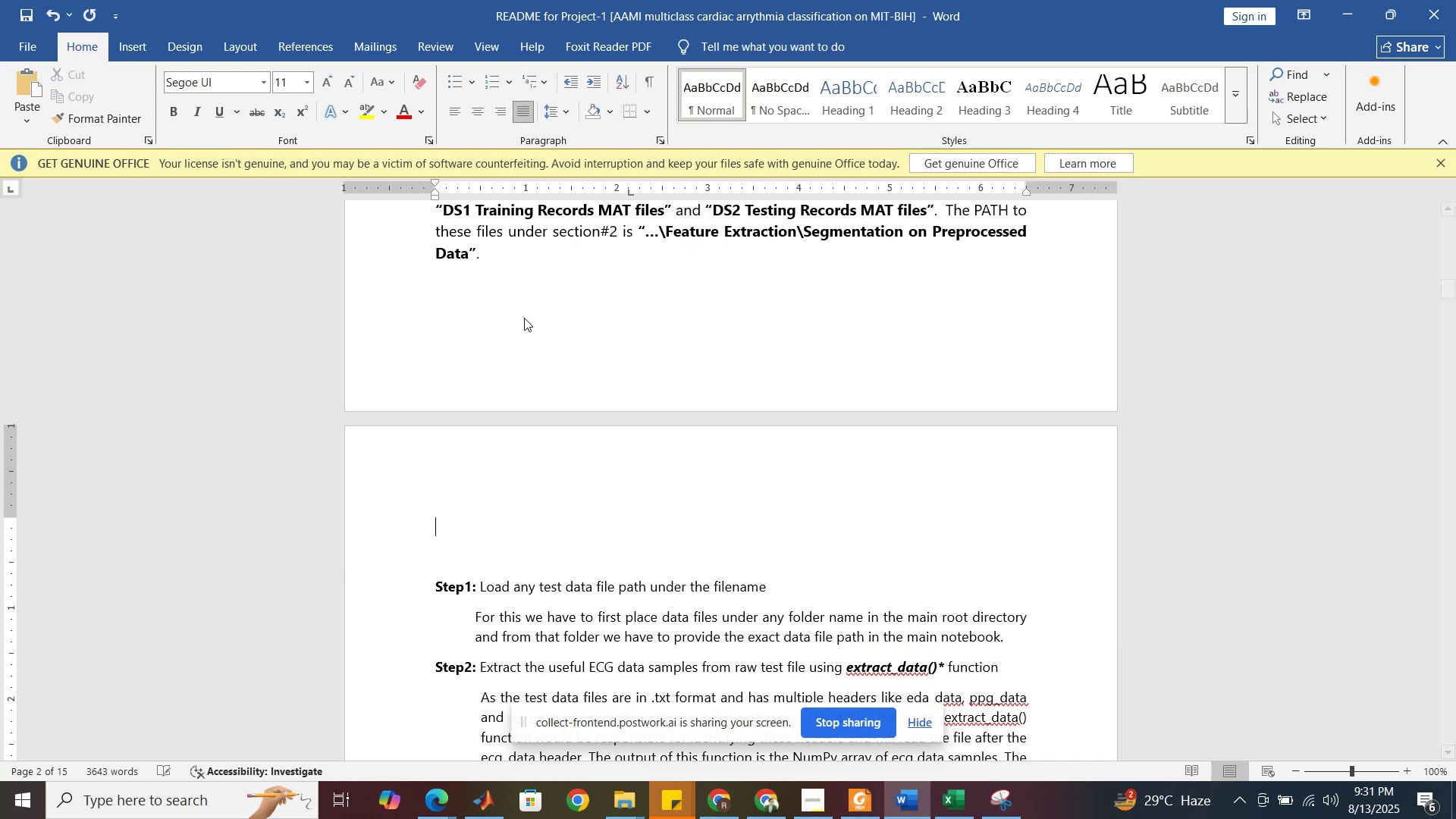 
key(Enter)
 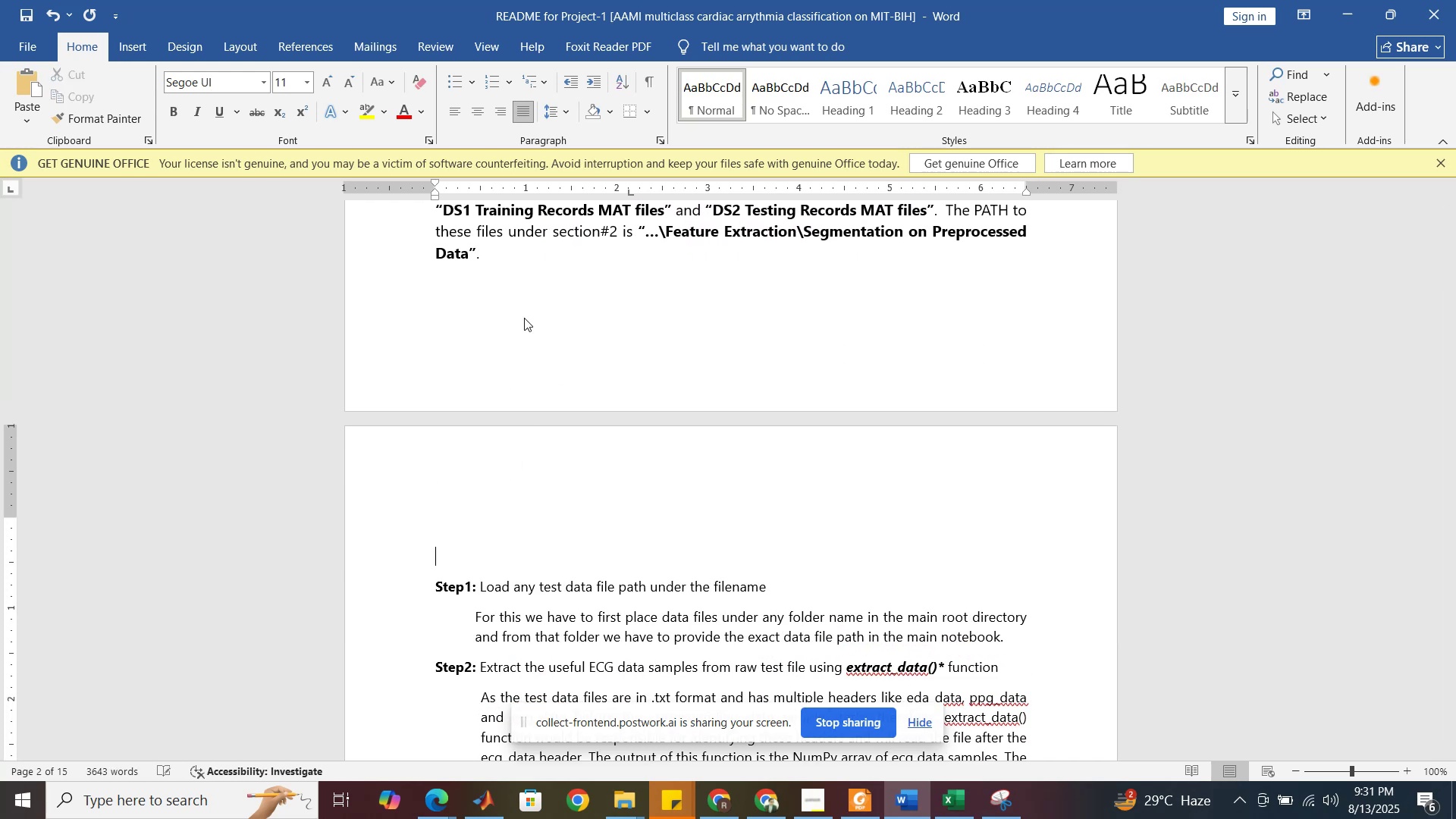 
key(Enter)
 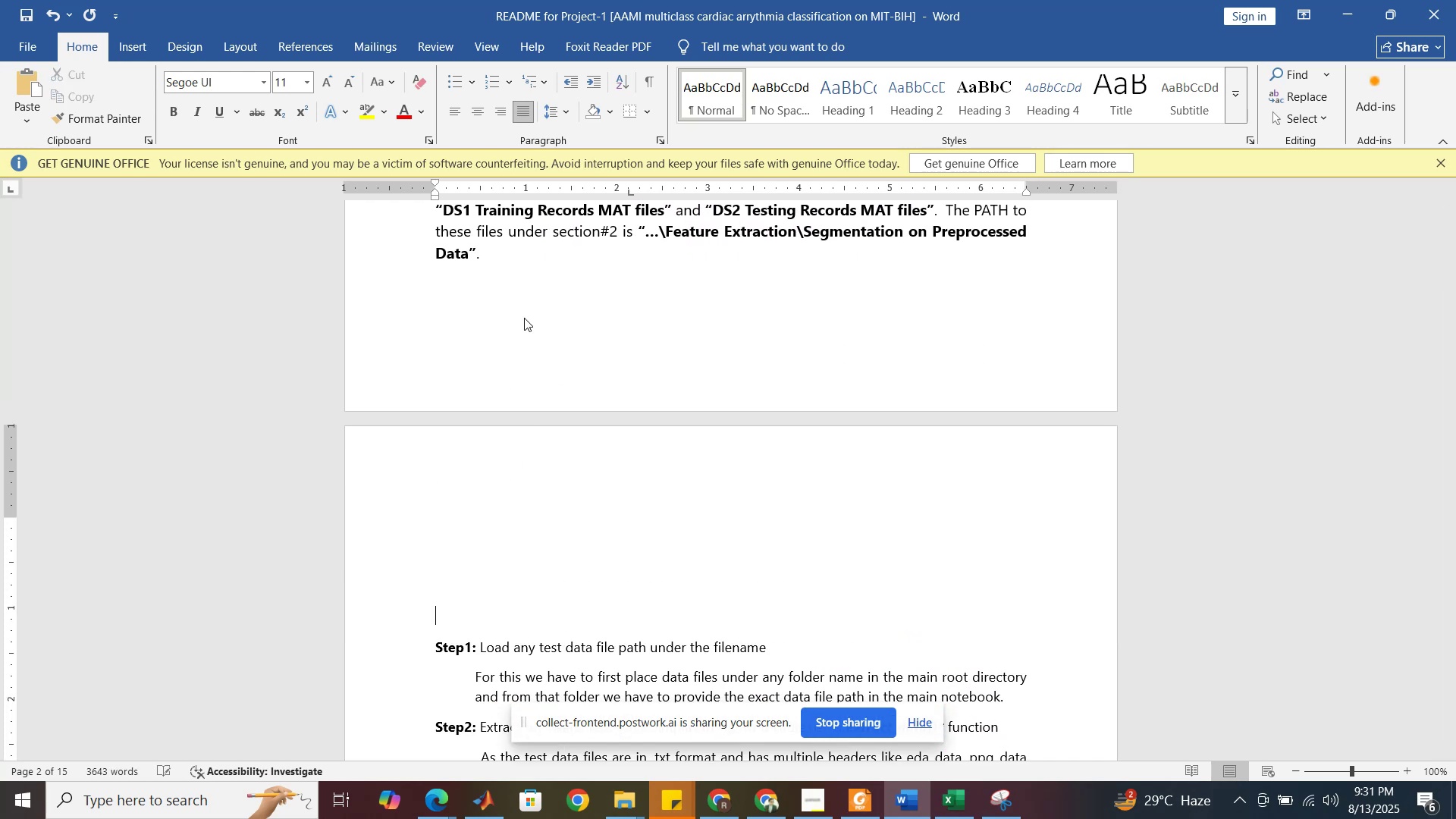 
key(Enter)
 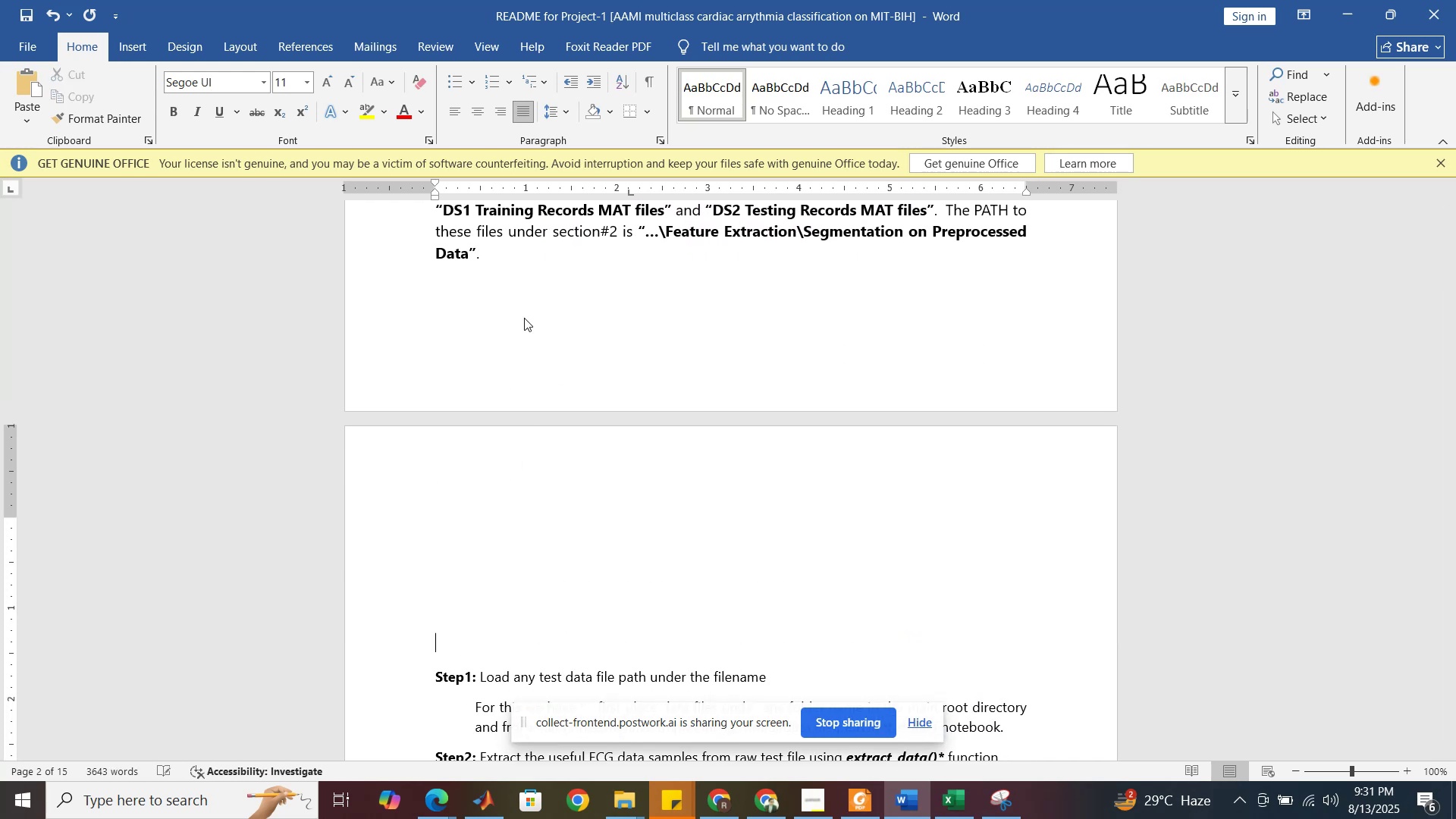 
key(Enter)
 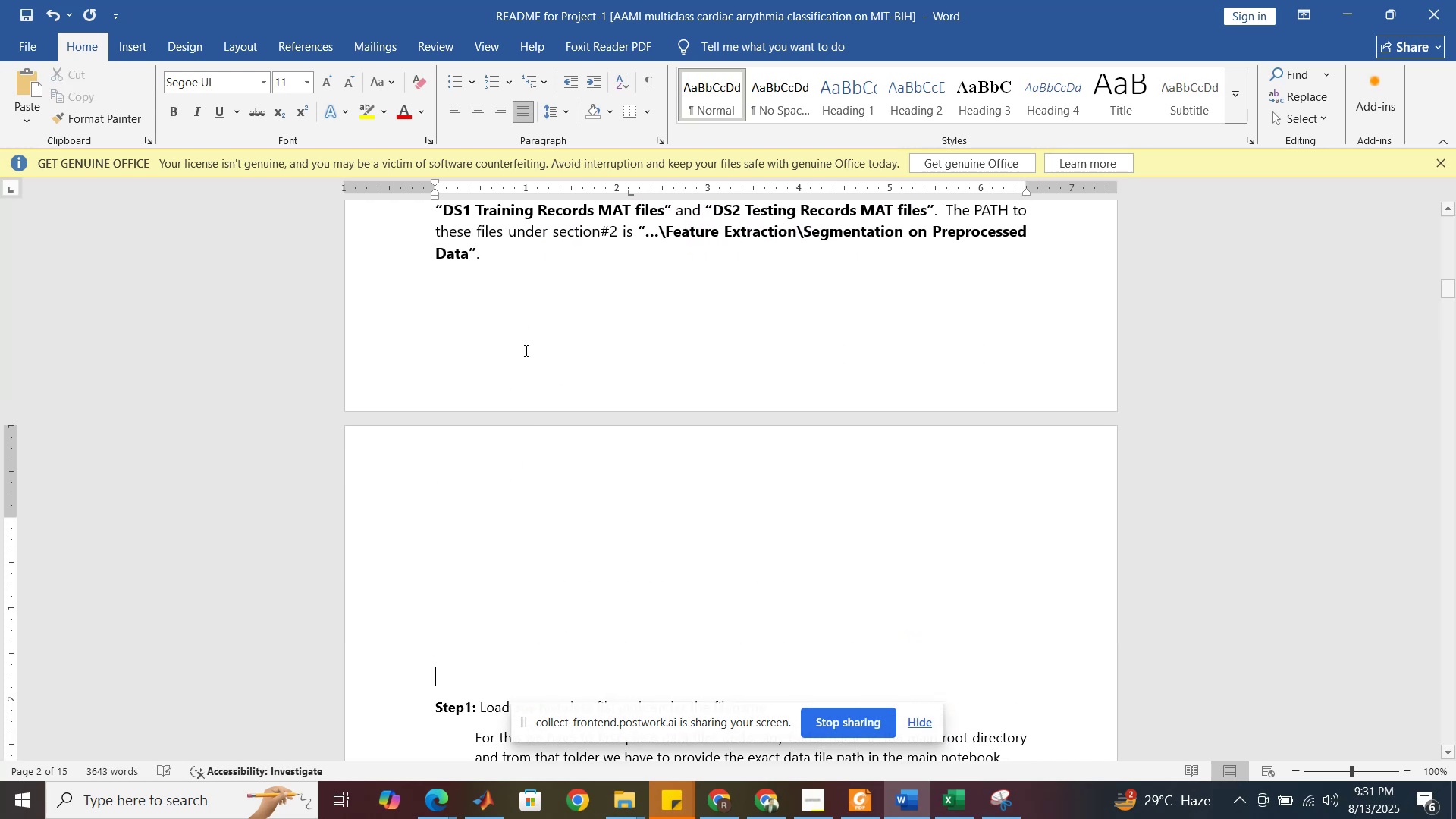 
scroll: coordinate [521, 379], scroll_direction: down, amount: 9.0
 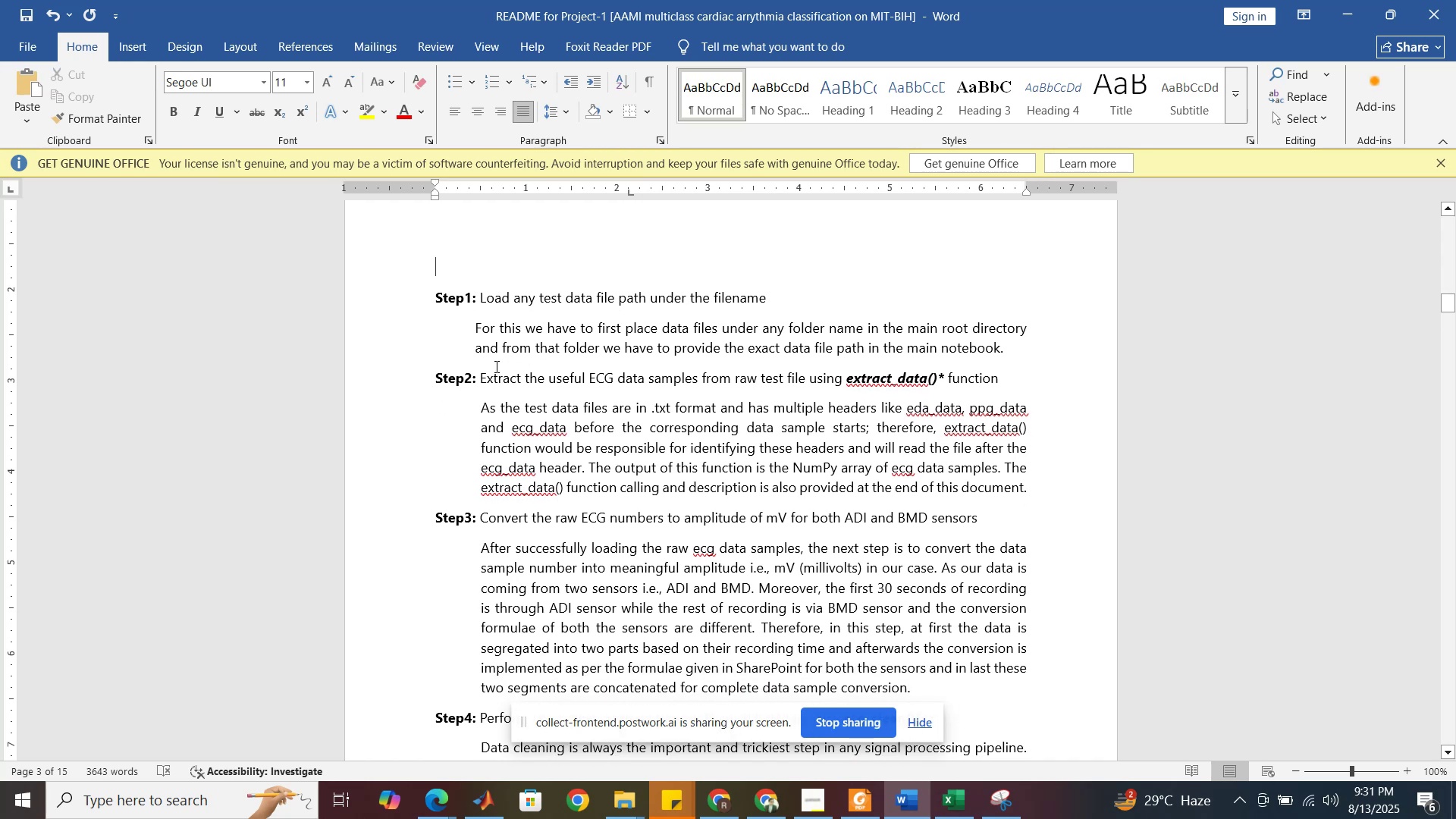 
scroll: coordinate [543, 405], scroll_direction: up, amount: 21.0
 